 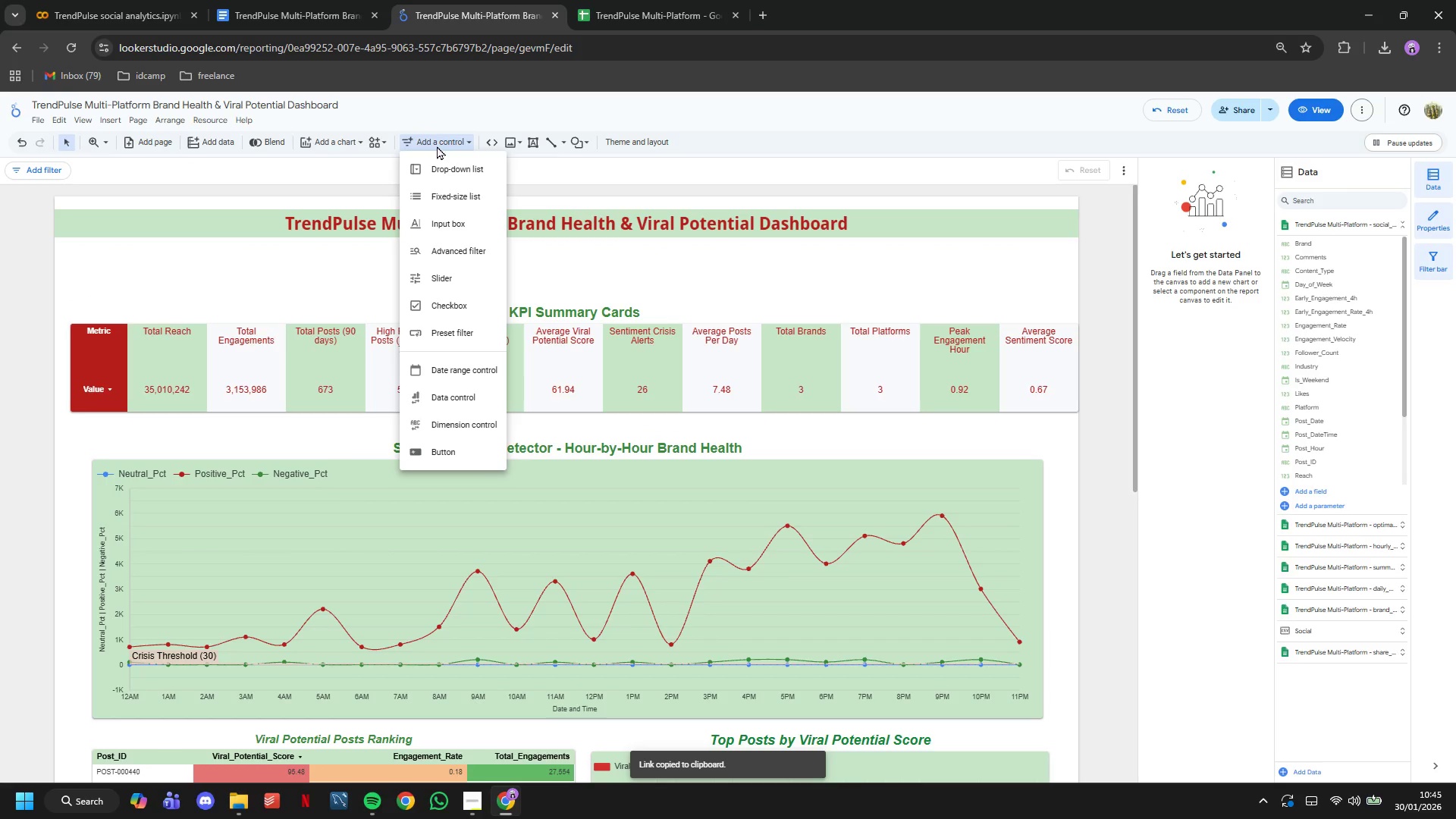 
left_click([455, 174])
 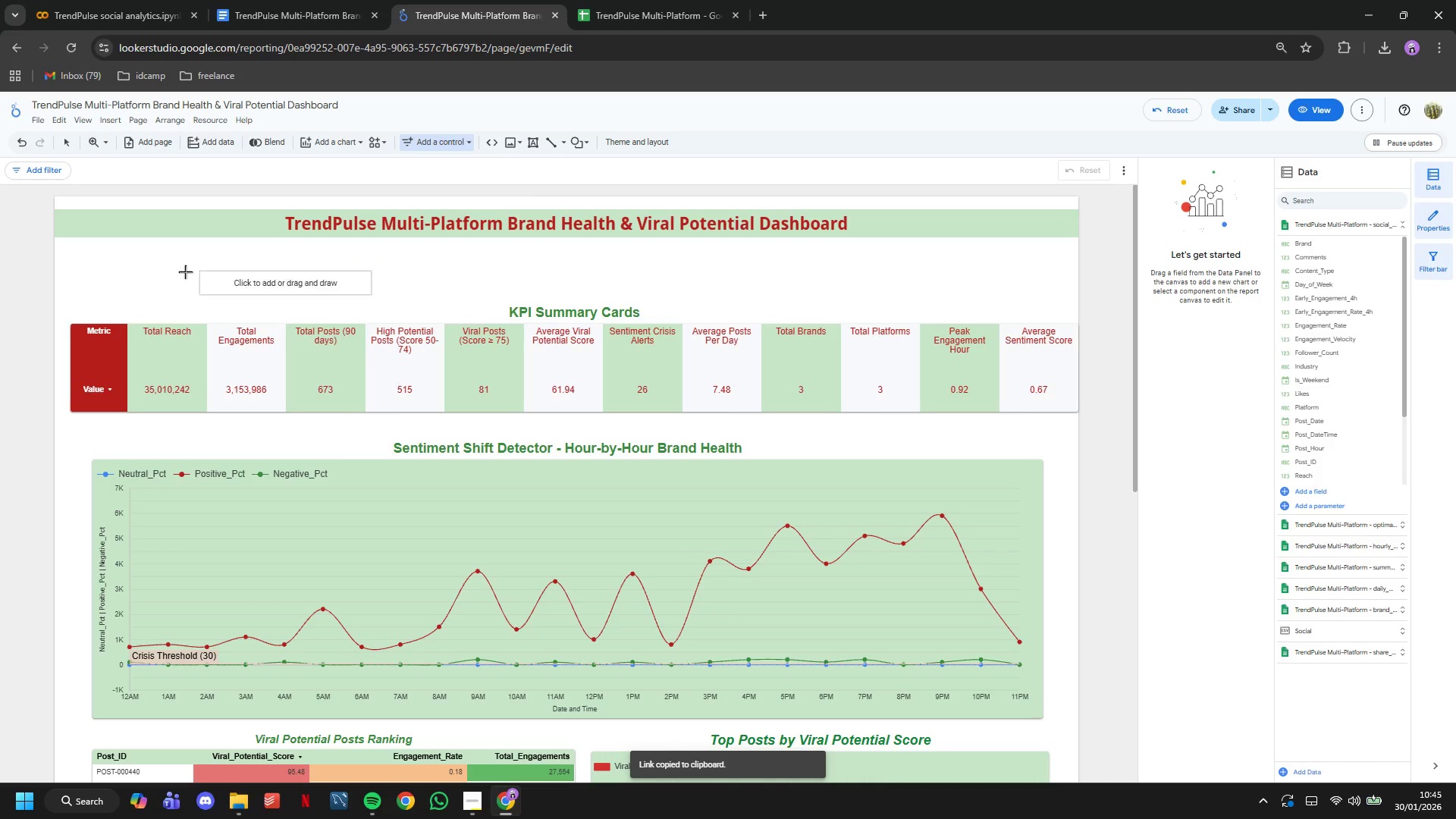 
left_click([175, 270])
 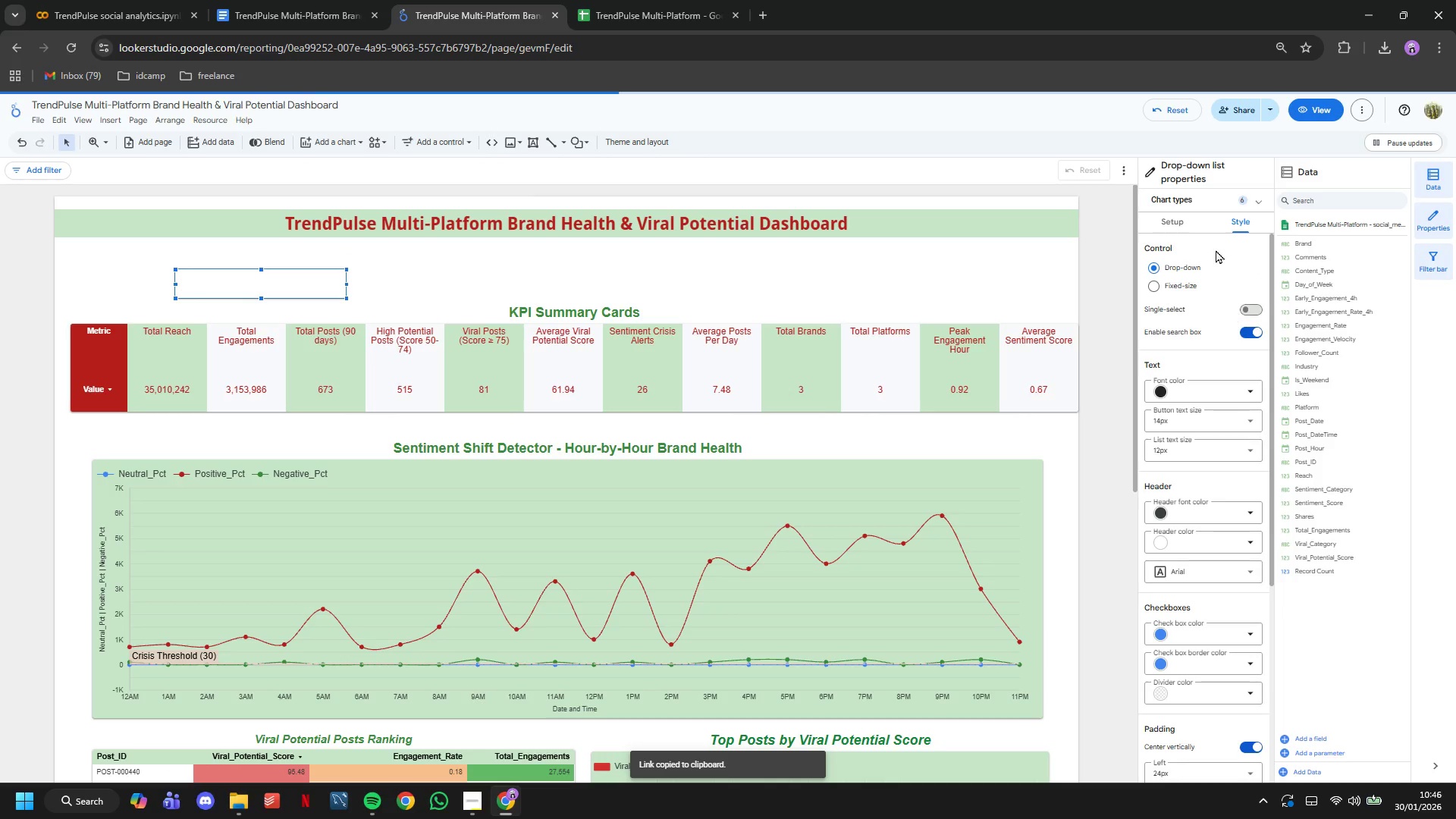 
left_click([1182, 225])
 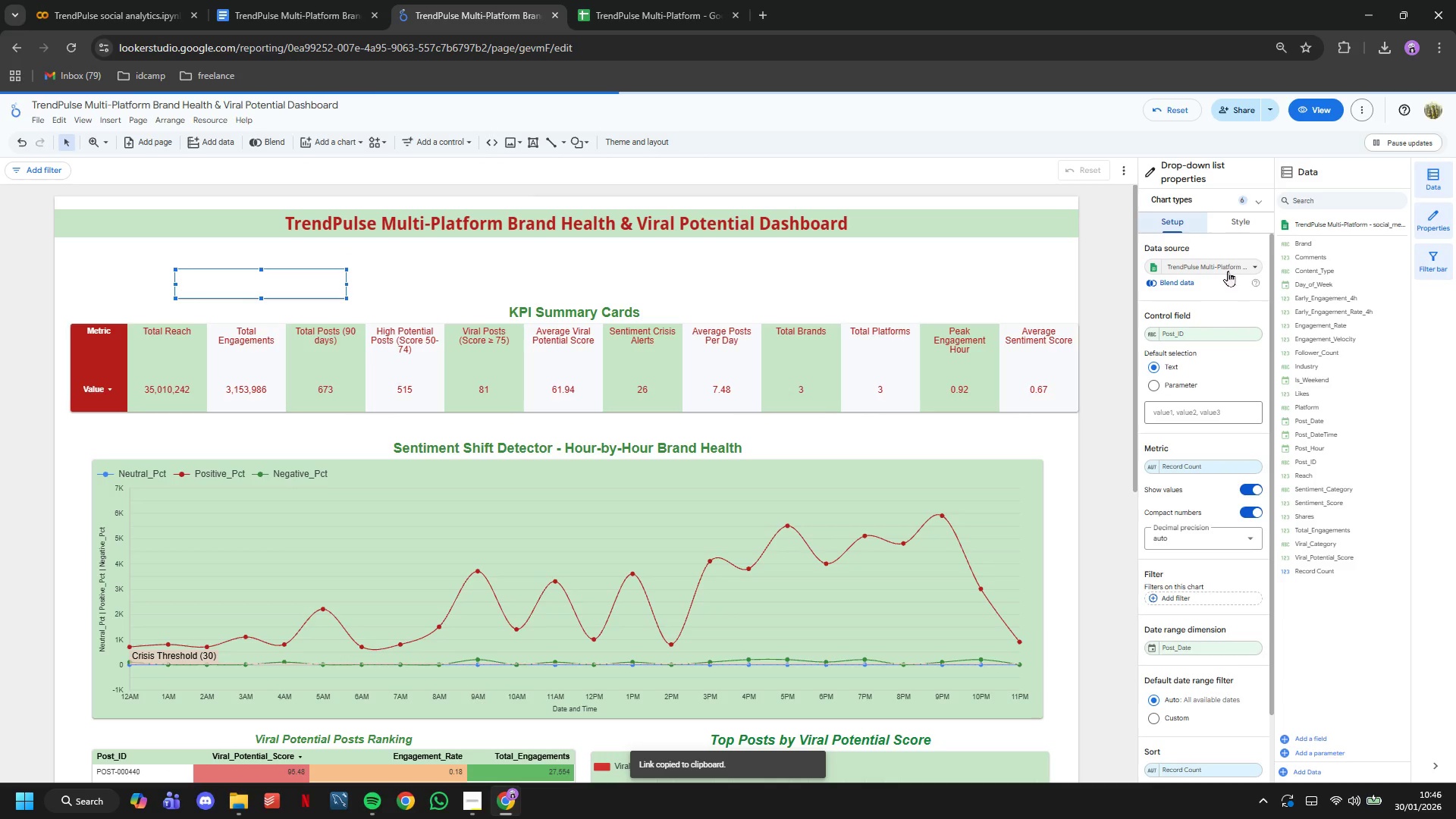 
left_click([1226, 271])
 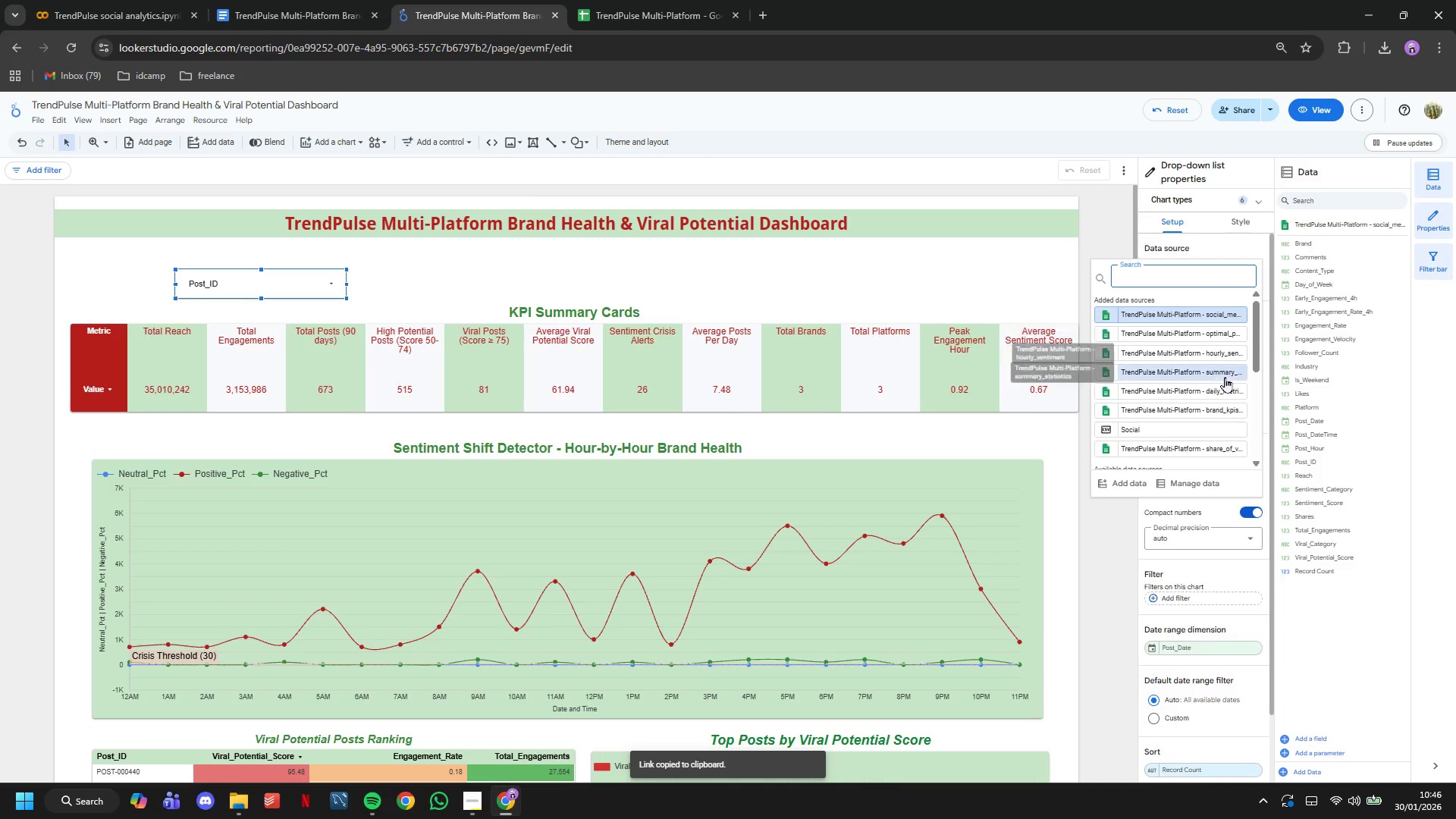 
left_click([1223, 383])
 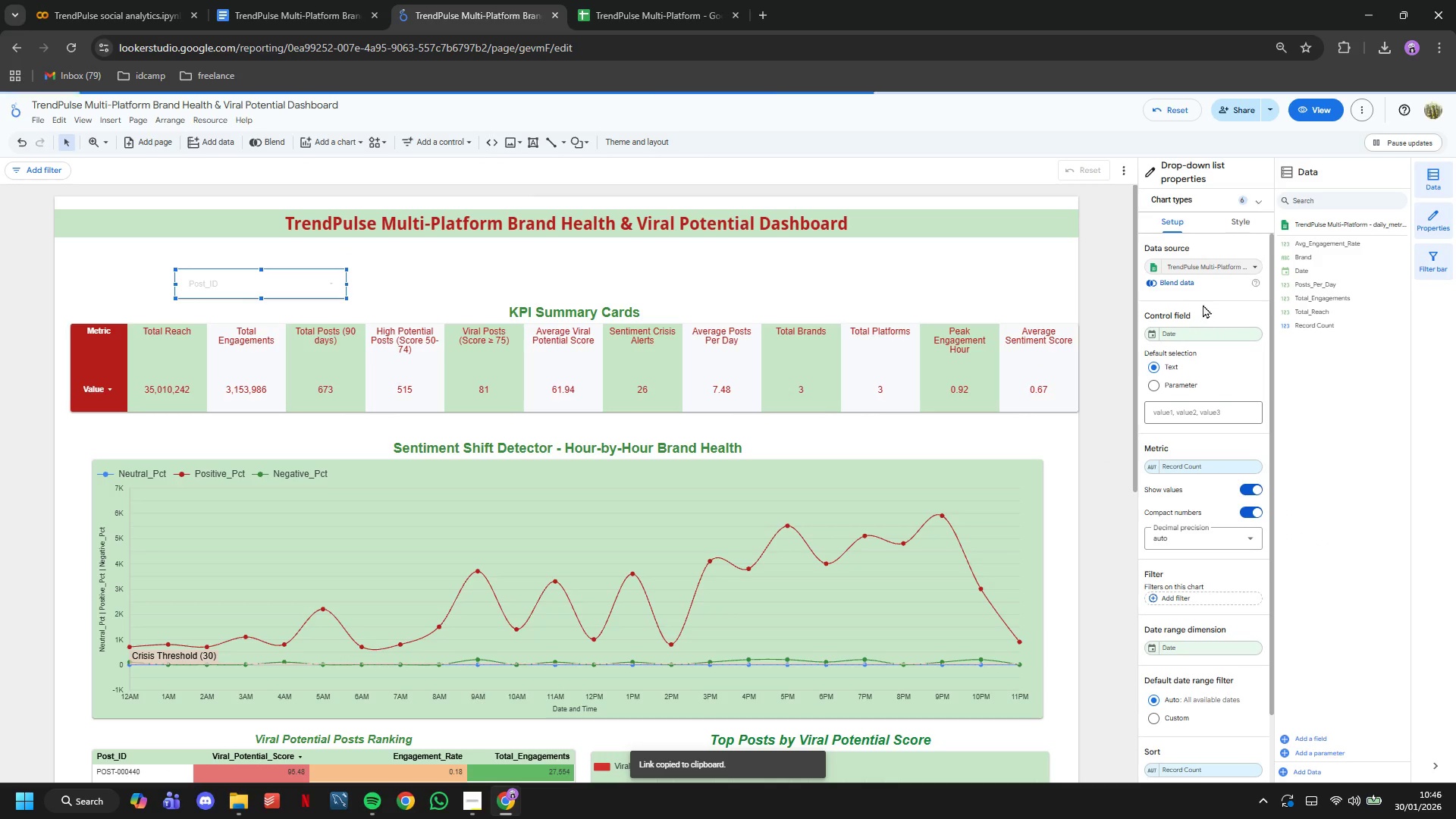 
left_click([1199, 273])
 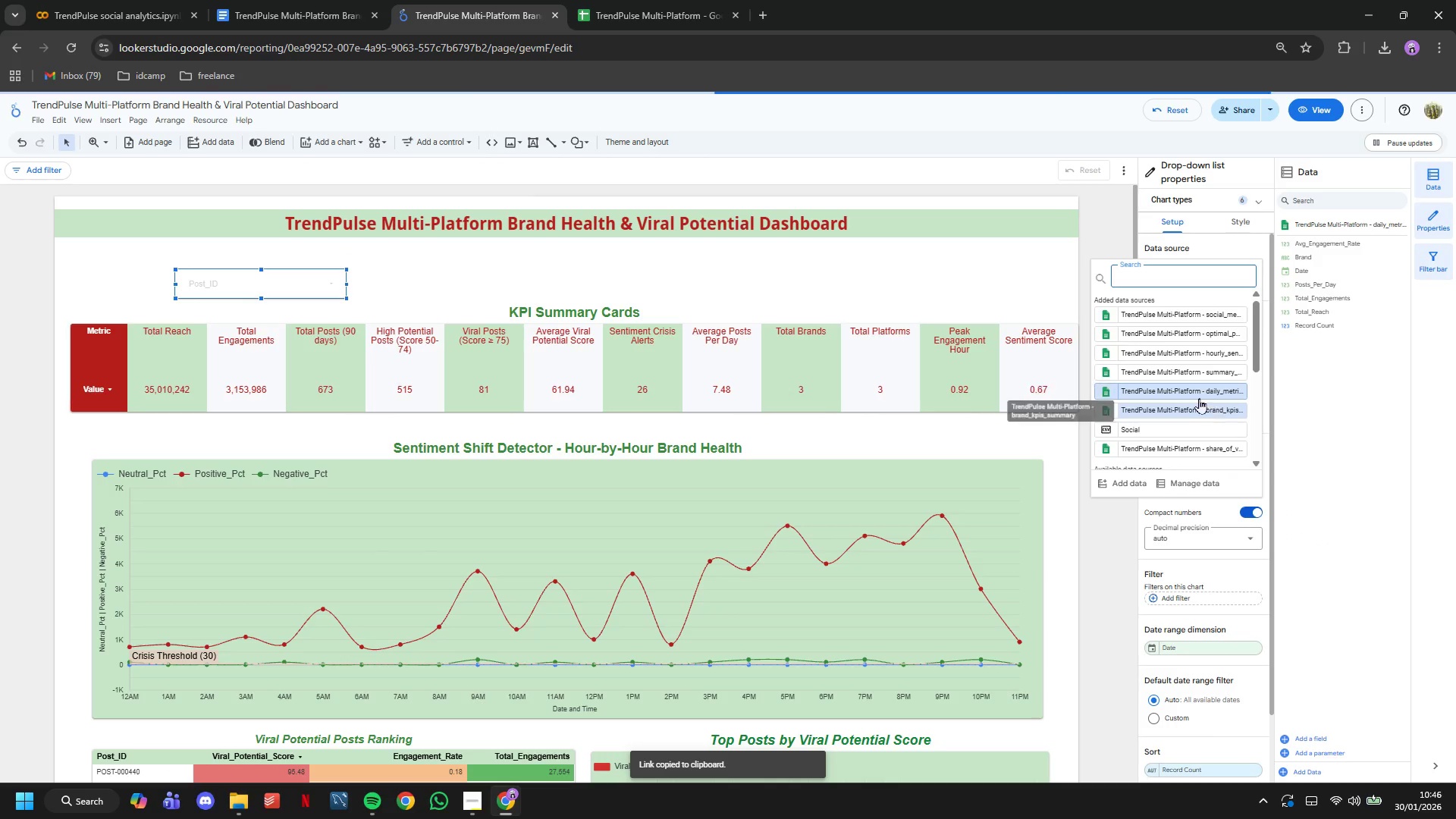 
left_click([1194, 397])
 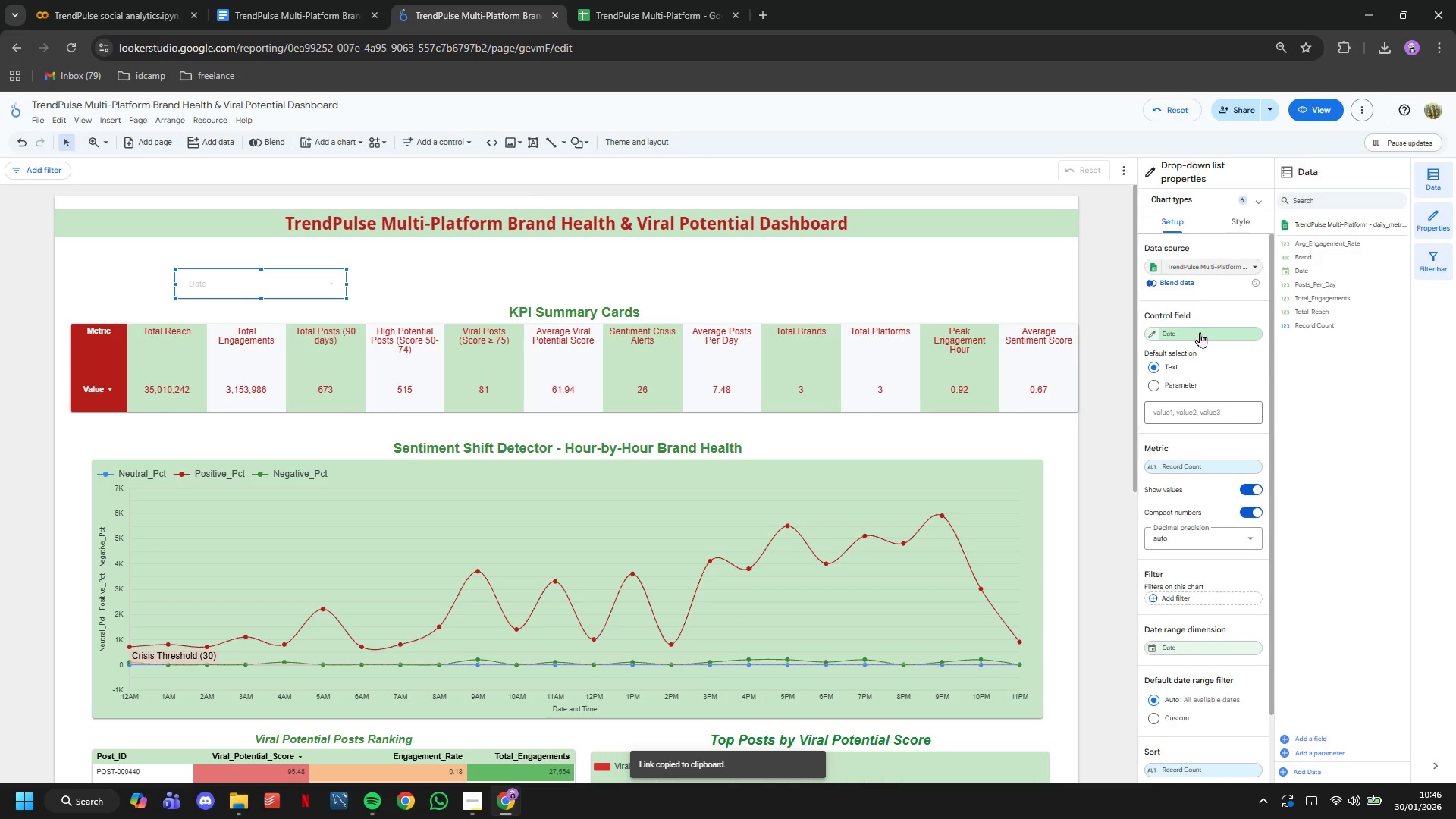 
left_click([1200, 332])
 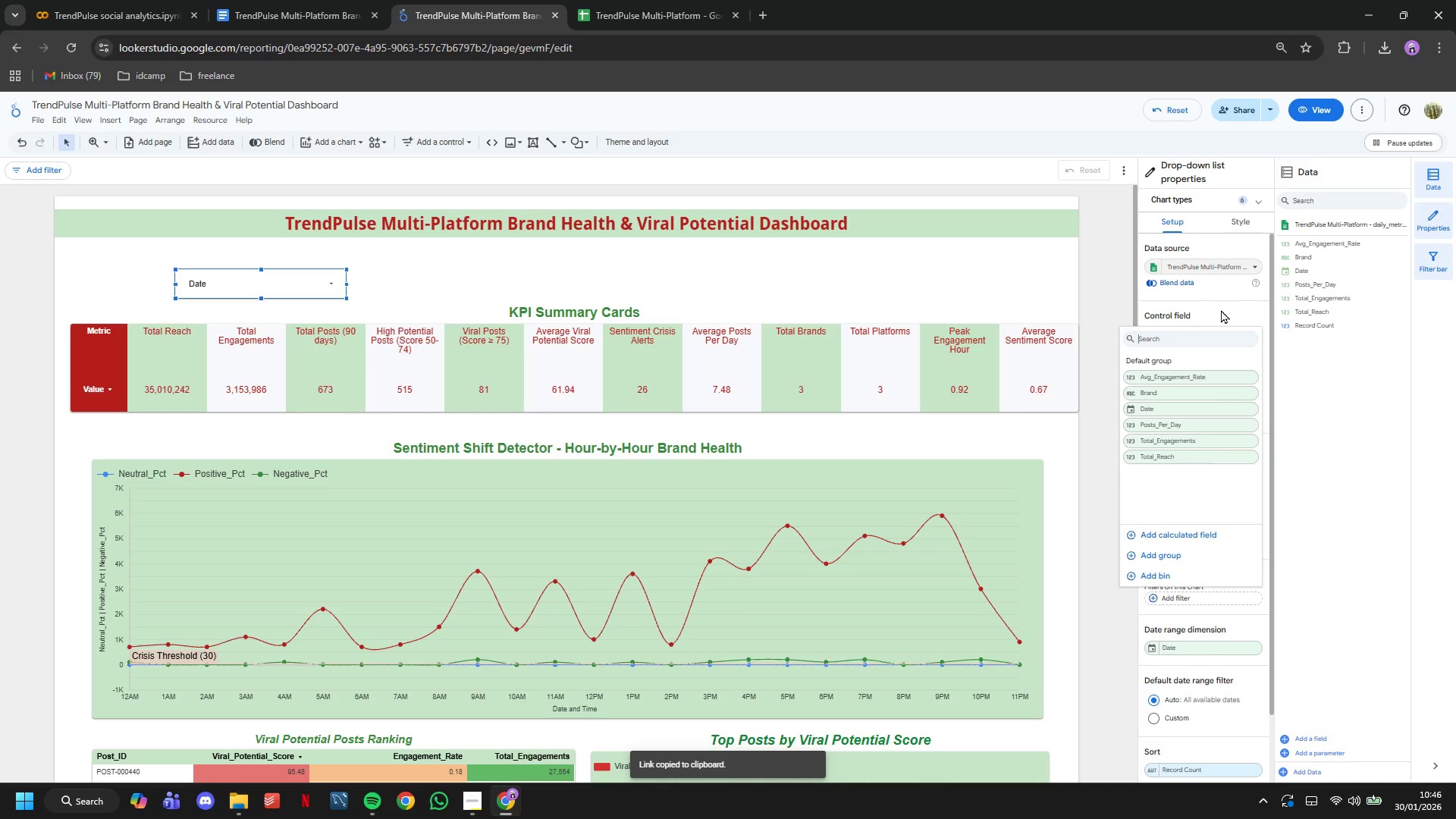 
wait(8.47)
 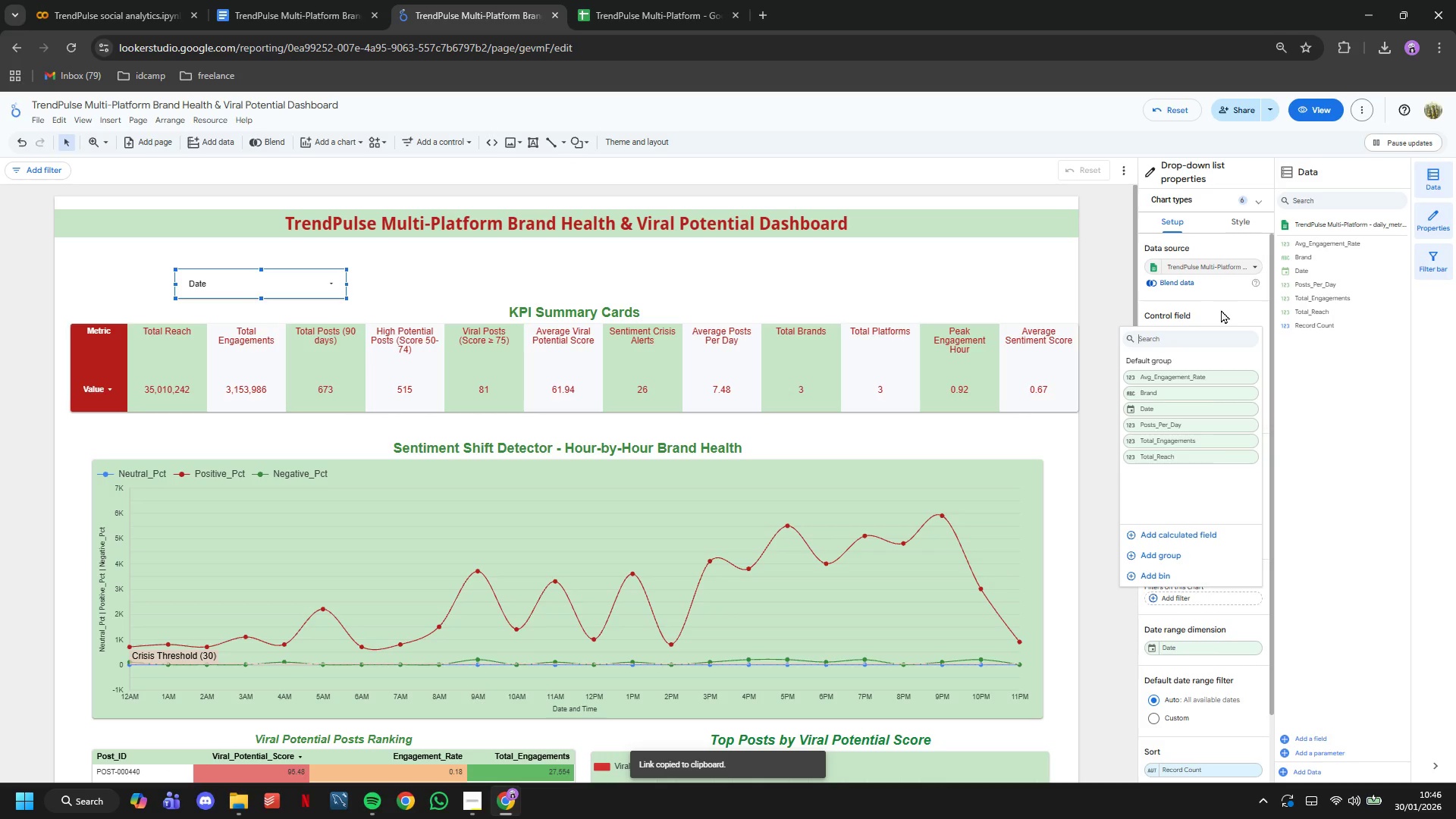 
double_click([1197, 265])
 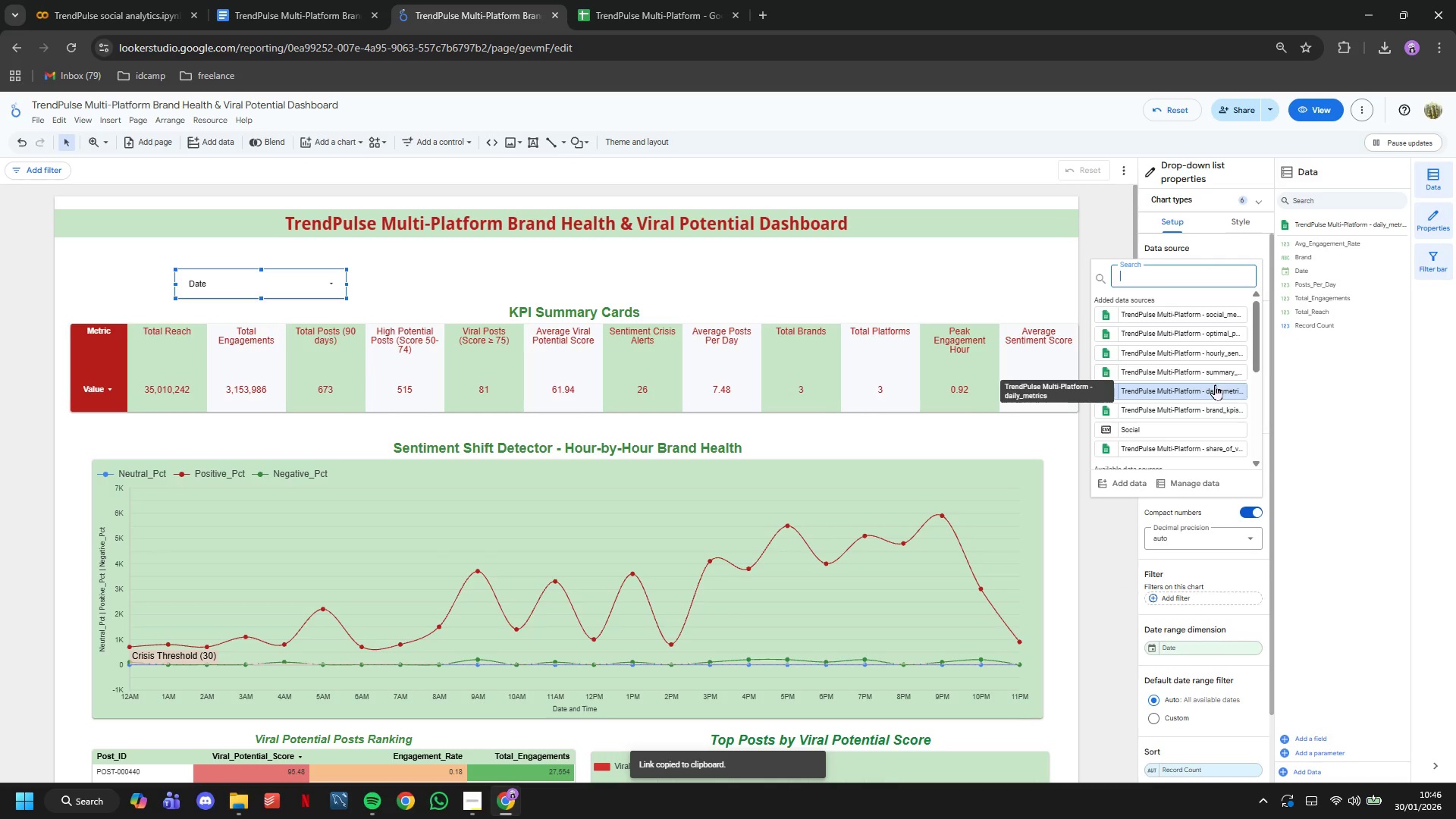 
left_click([1200, 312])
 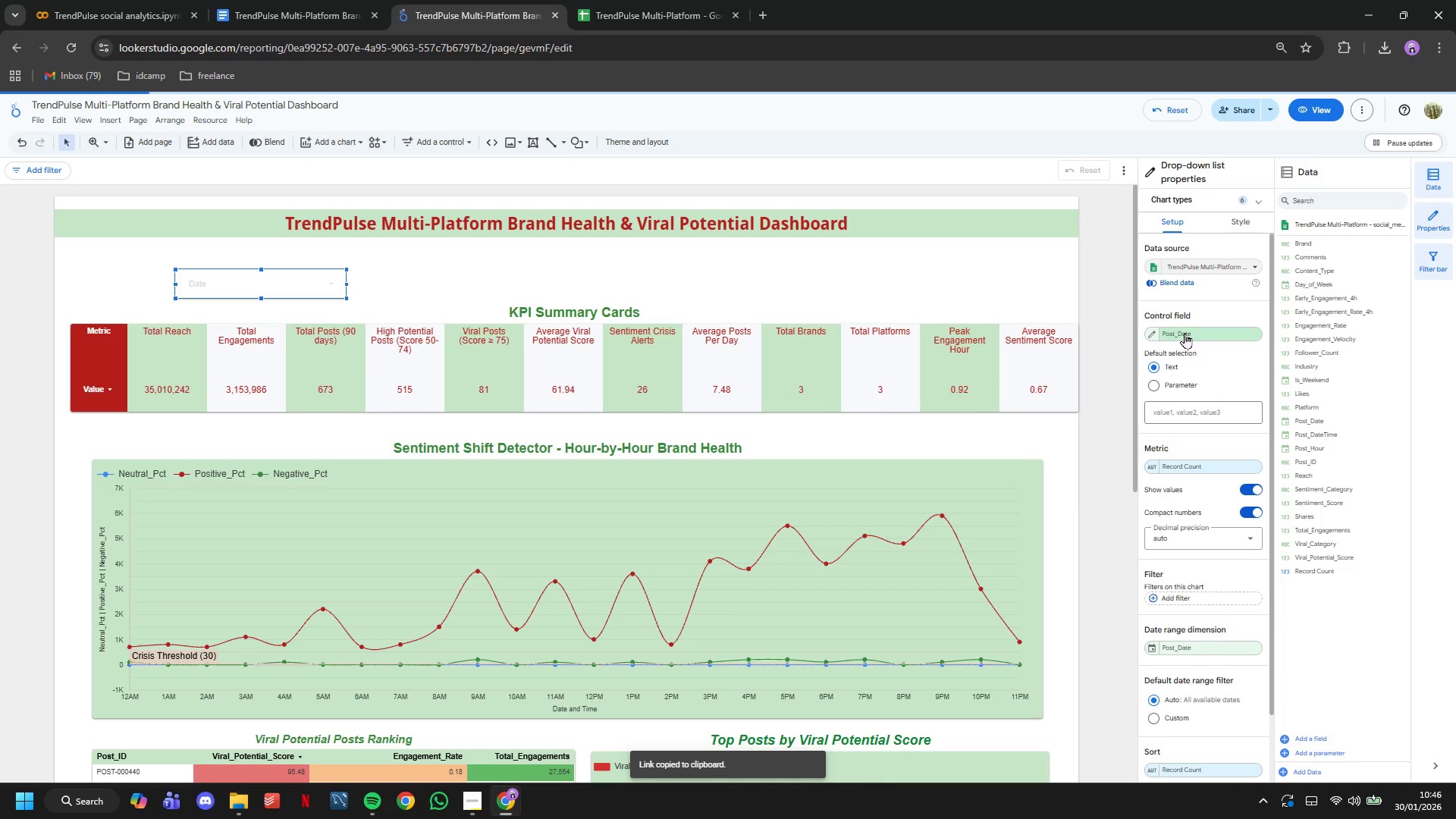 
left_click([1185, 333])
 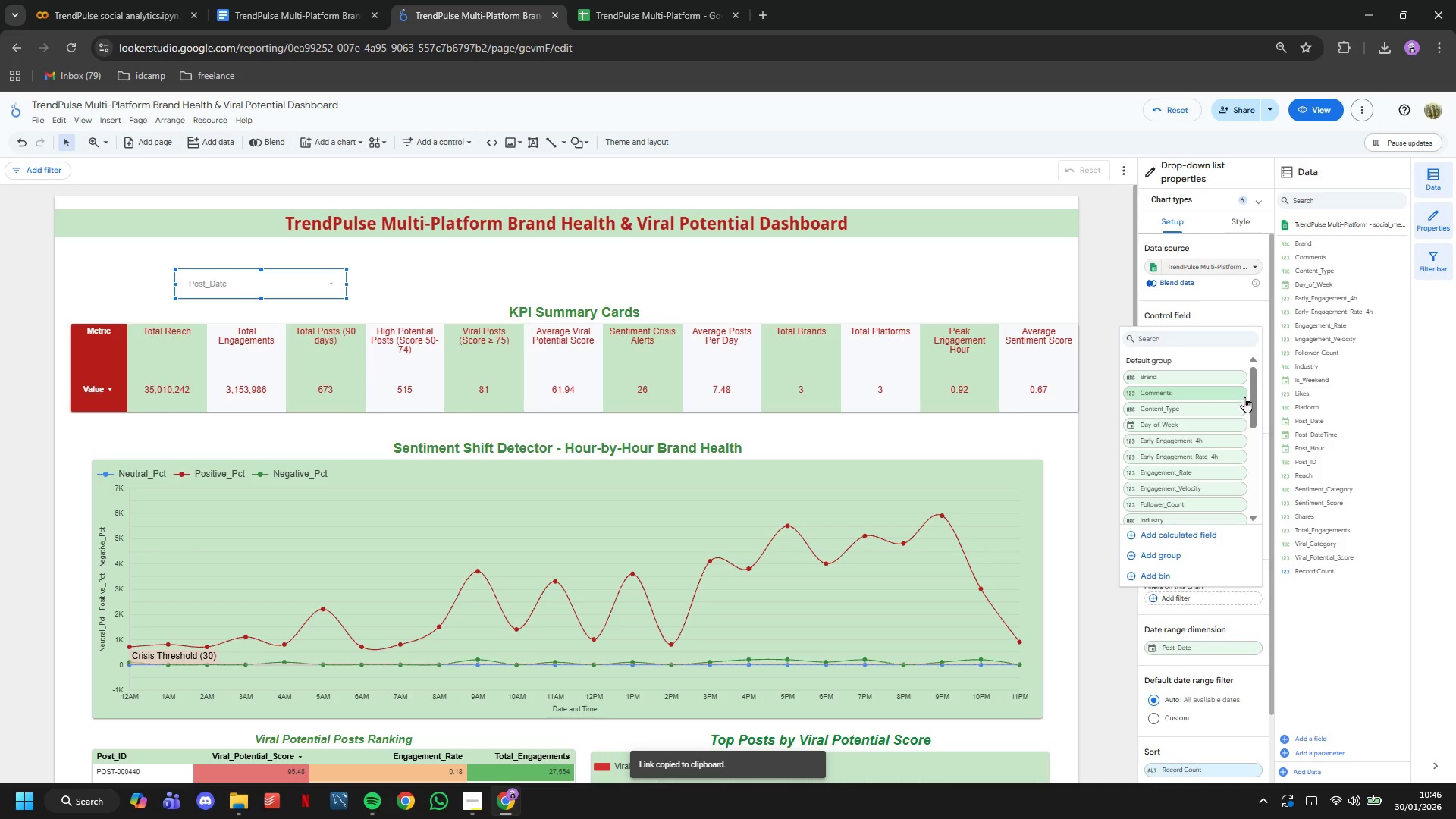 
scroll: coordinate [1232, 400], scroll_direction: down, amount: 2.0
 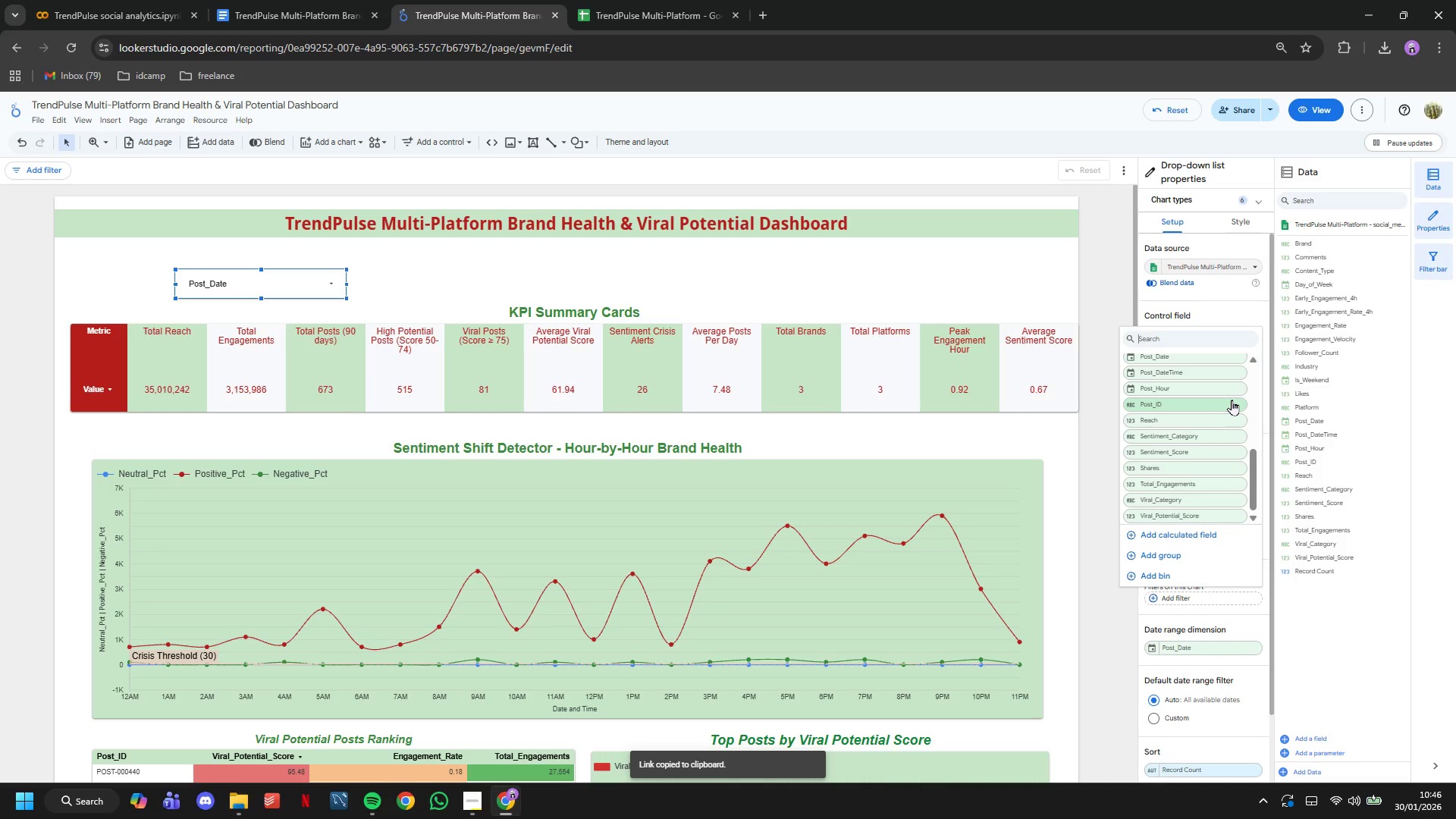 
scroll: coordinate [1226, 401], scroll_direction: up, amount: 3.0
 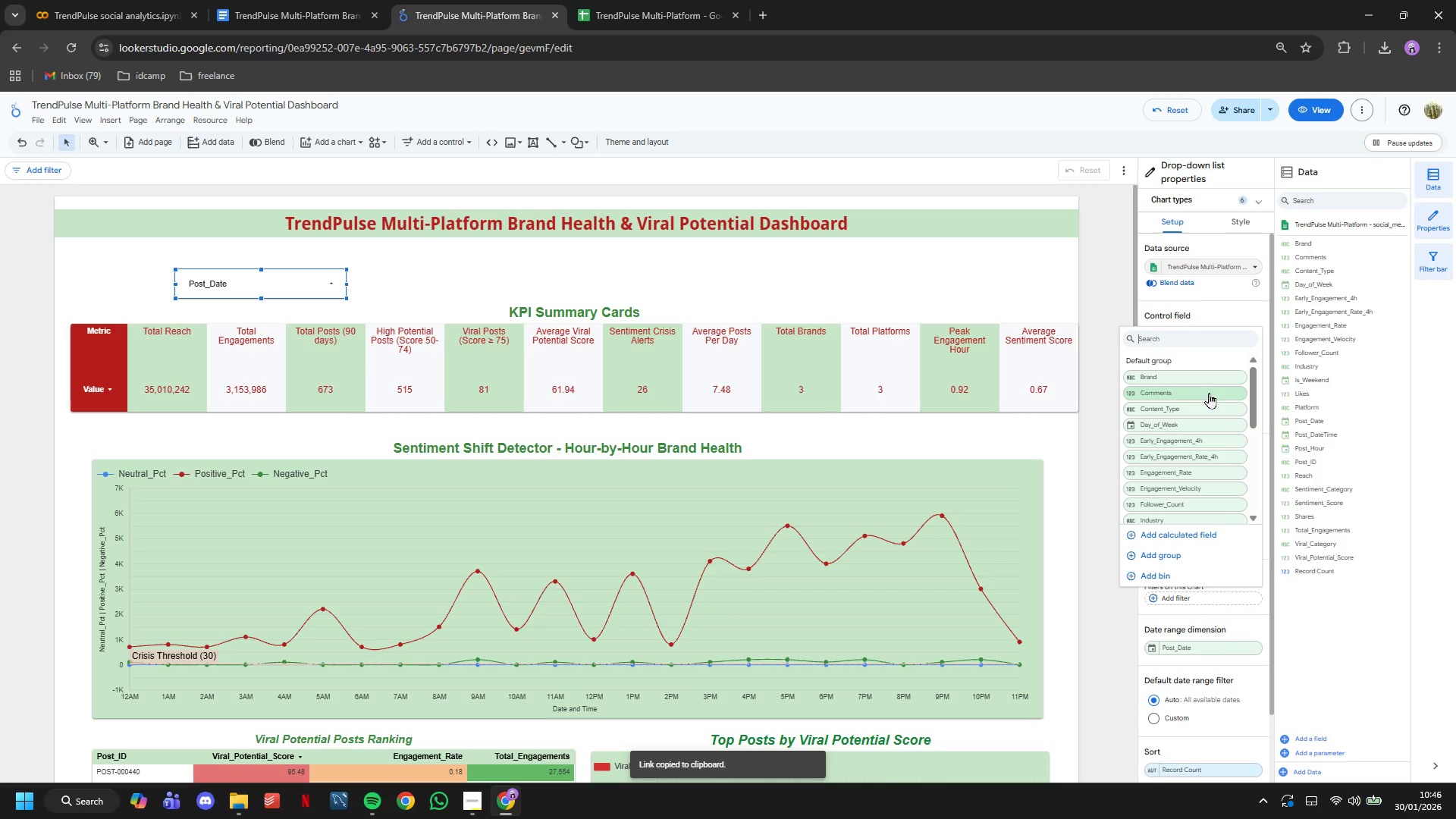 
left_click([1197, 379])
 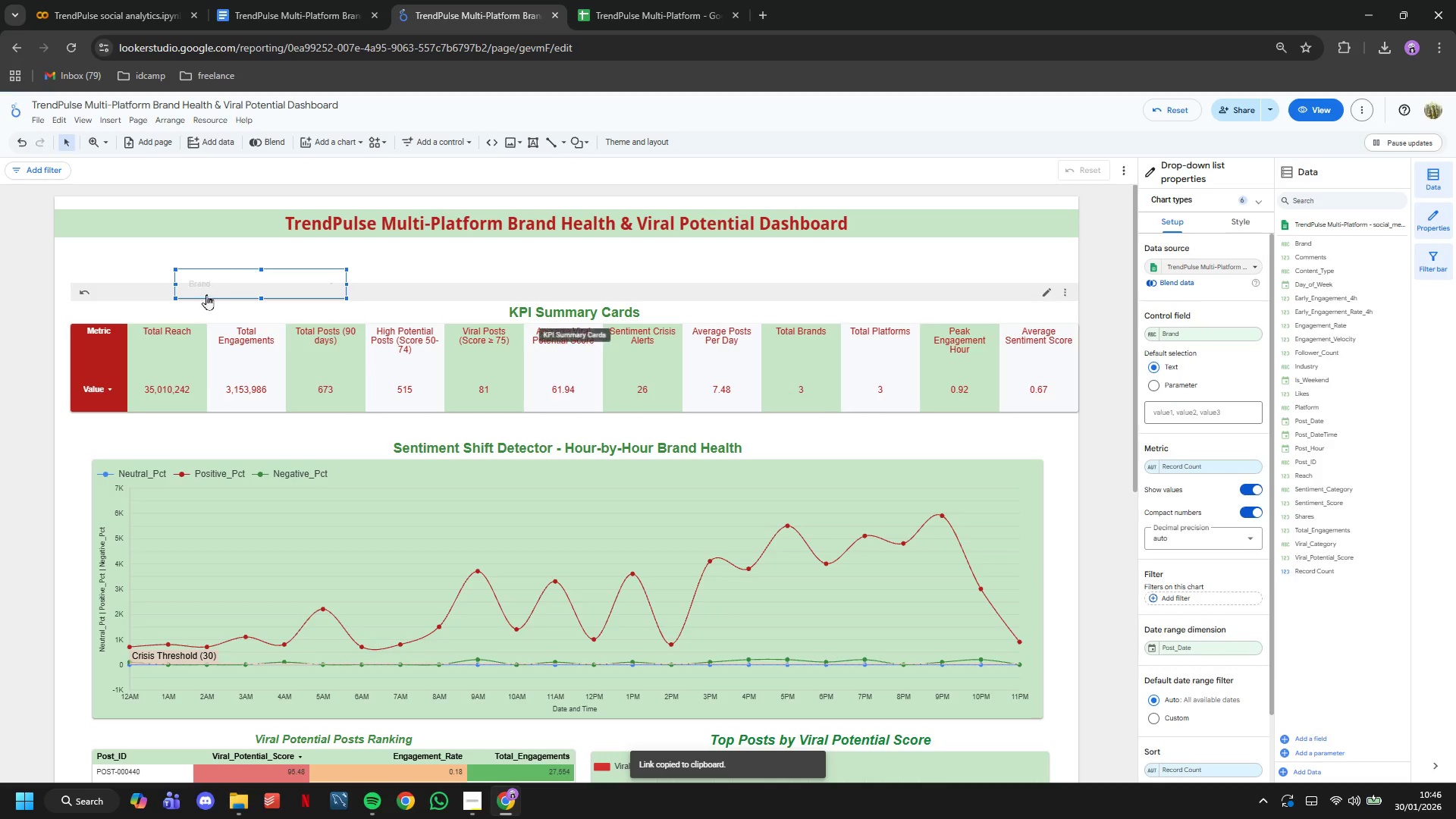 
left_click([268, 274])
 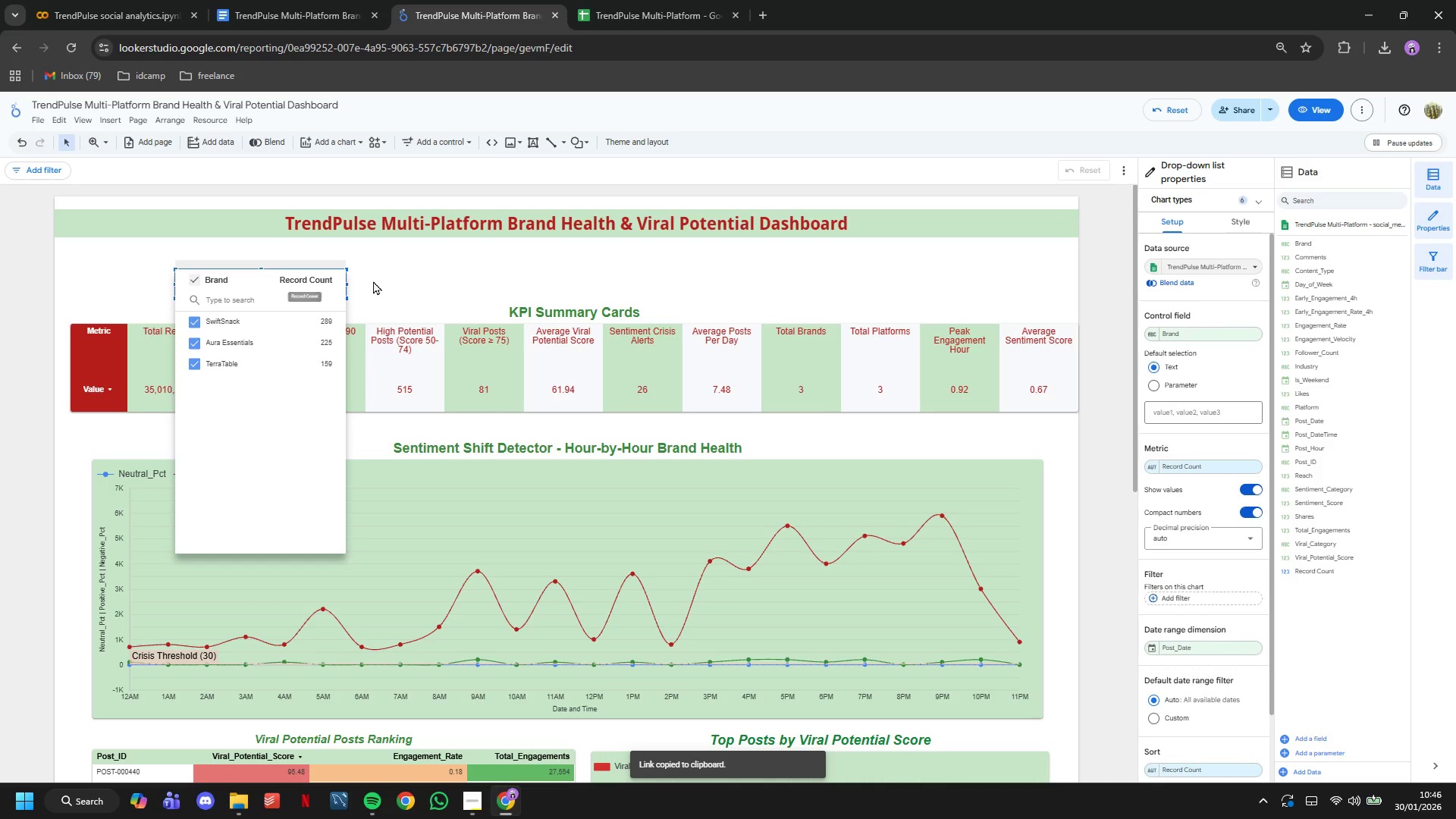 
left_click([388, 278])
 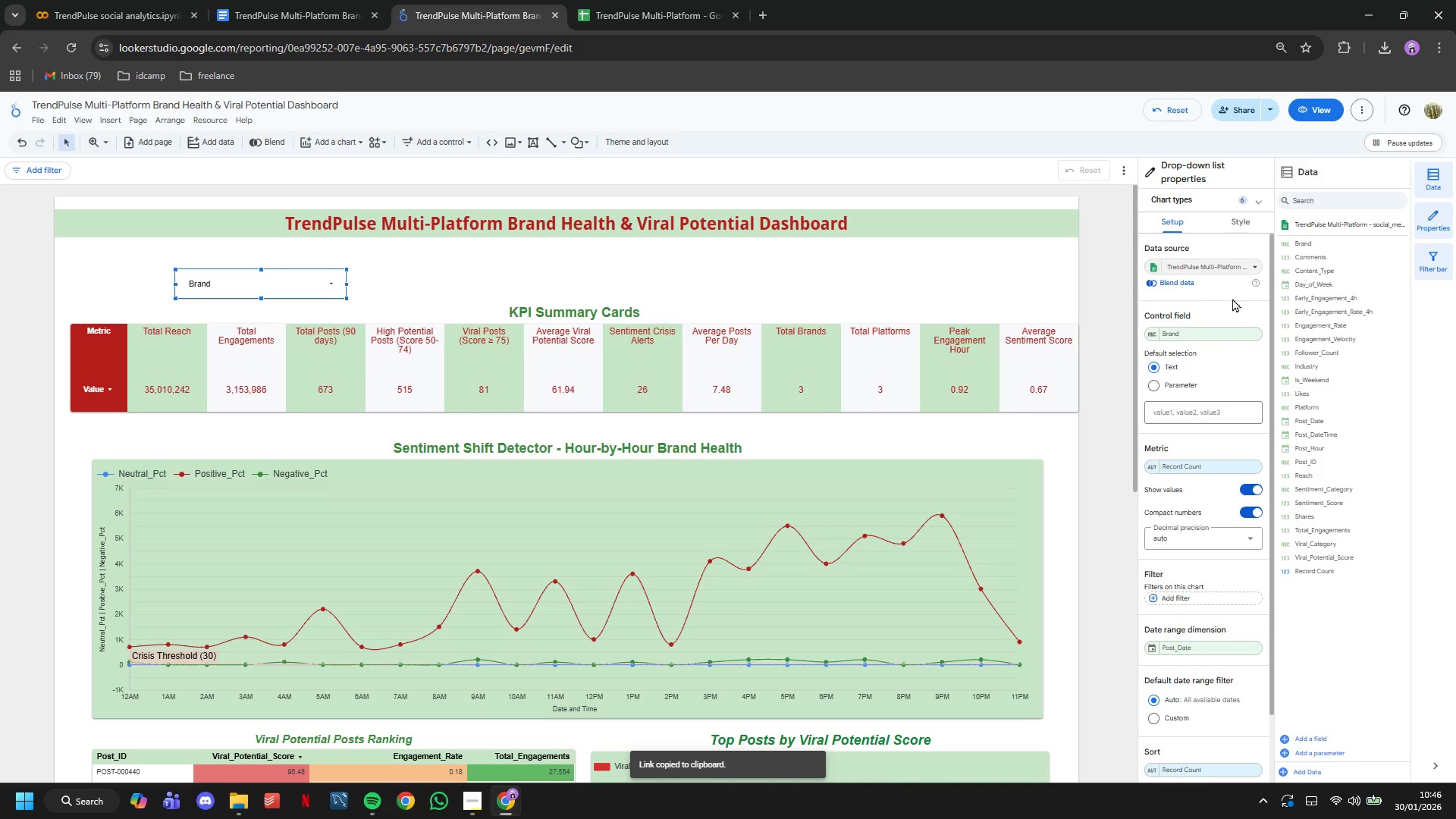 
left_click([1248, 217])
 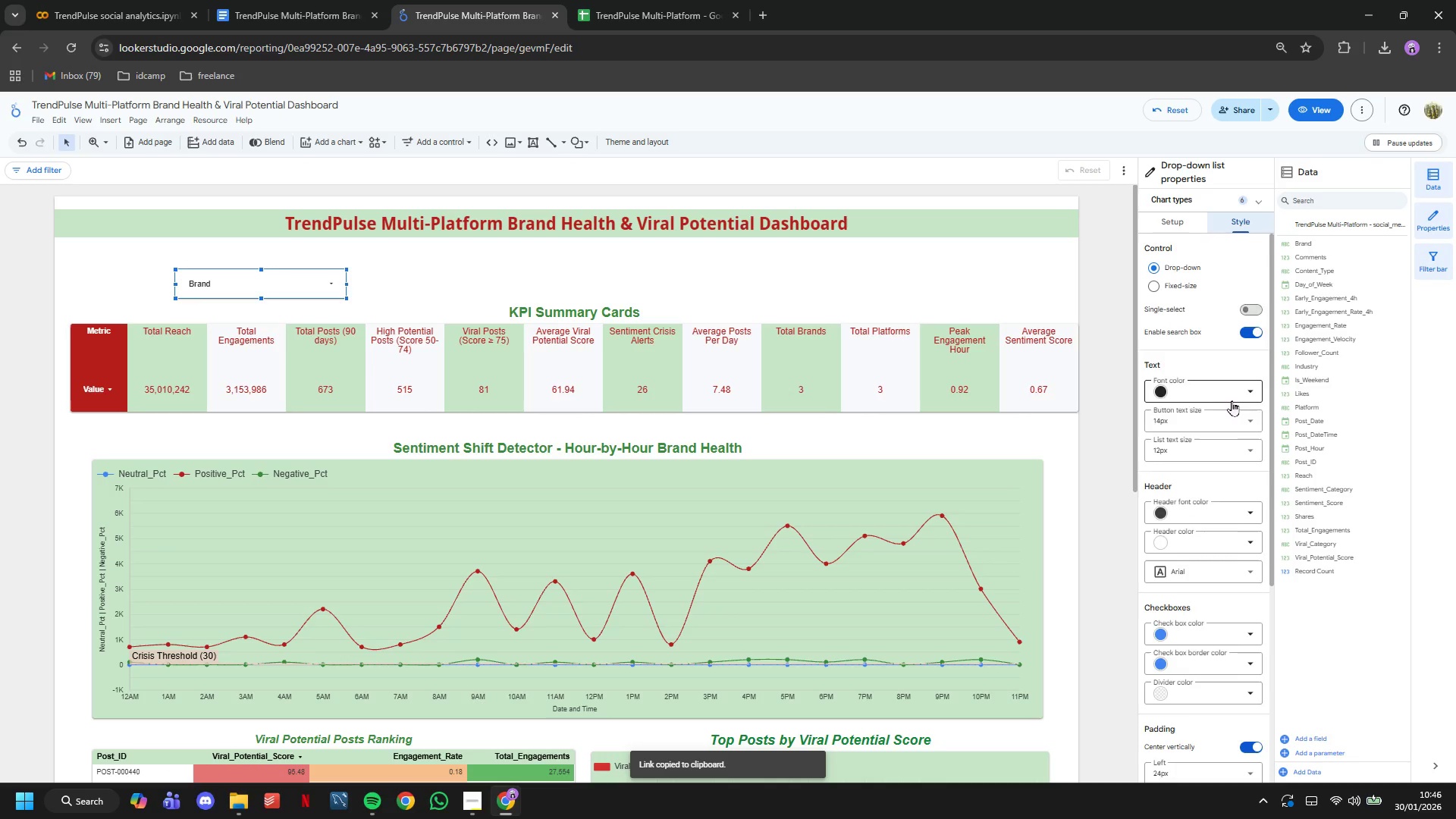 
scroll: coordinate [1227, 425], scroll_direction: down, amount: 8.0
 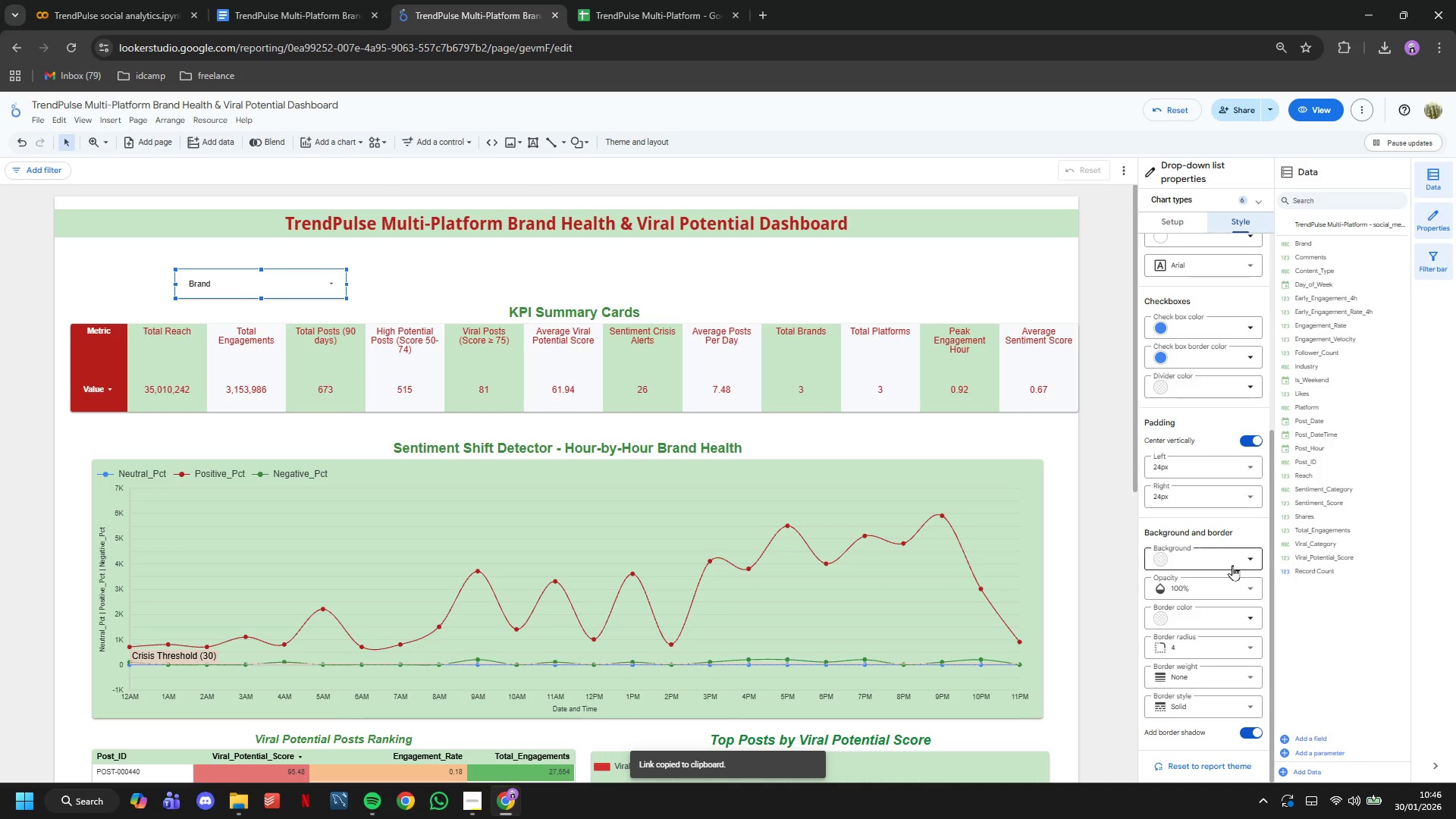 
left_click([1228, 553])
 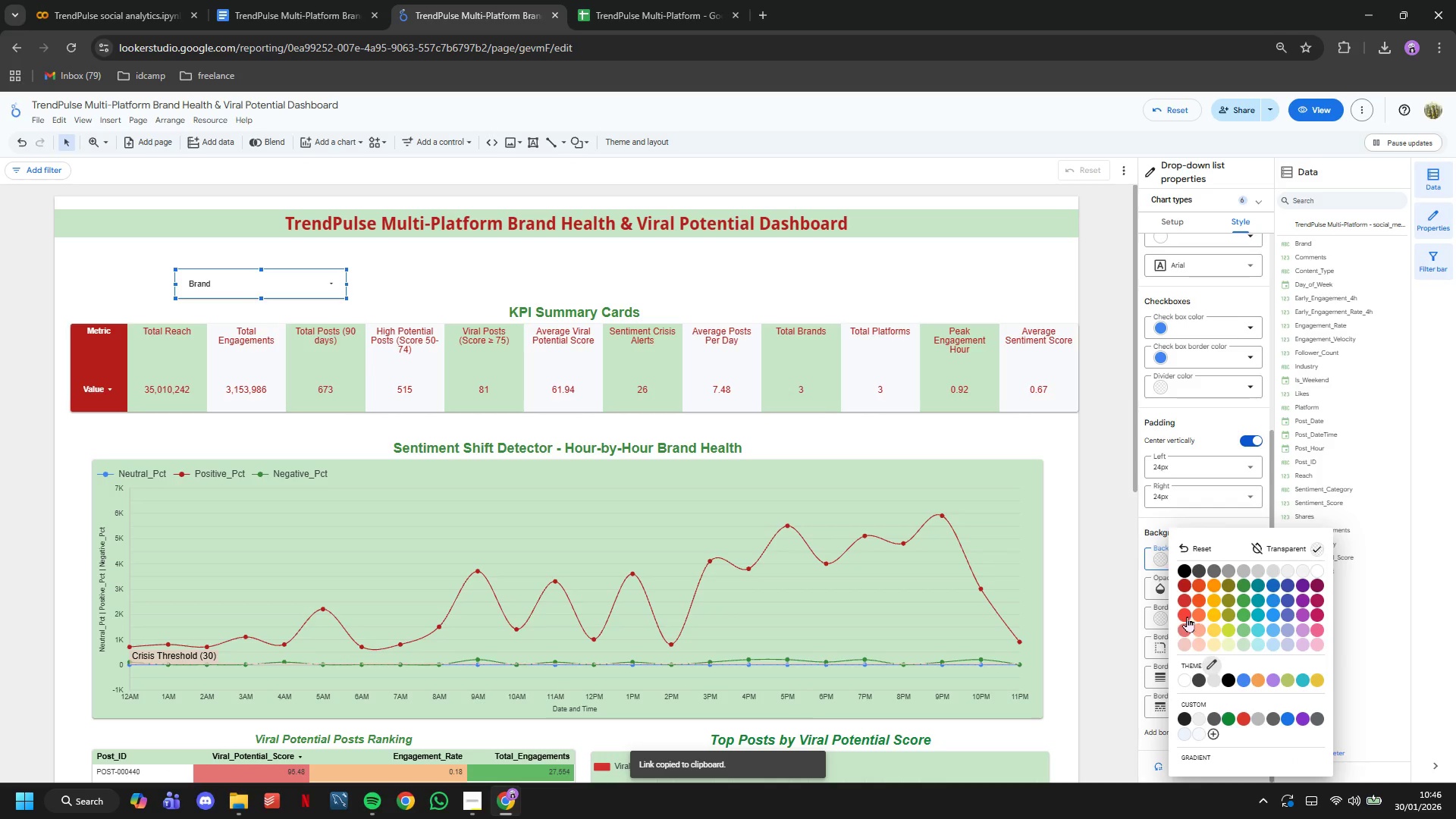 
left_click([1184, 606])
 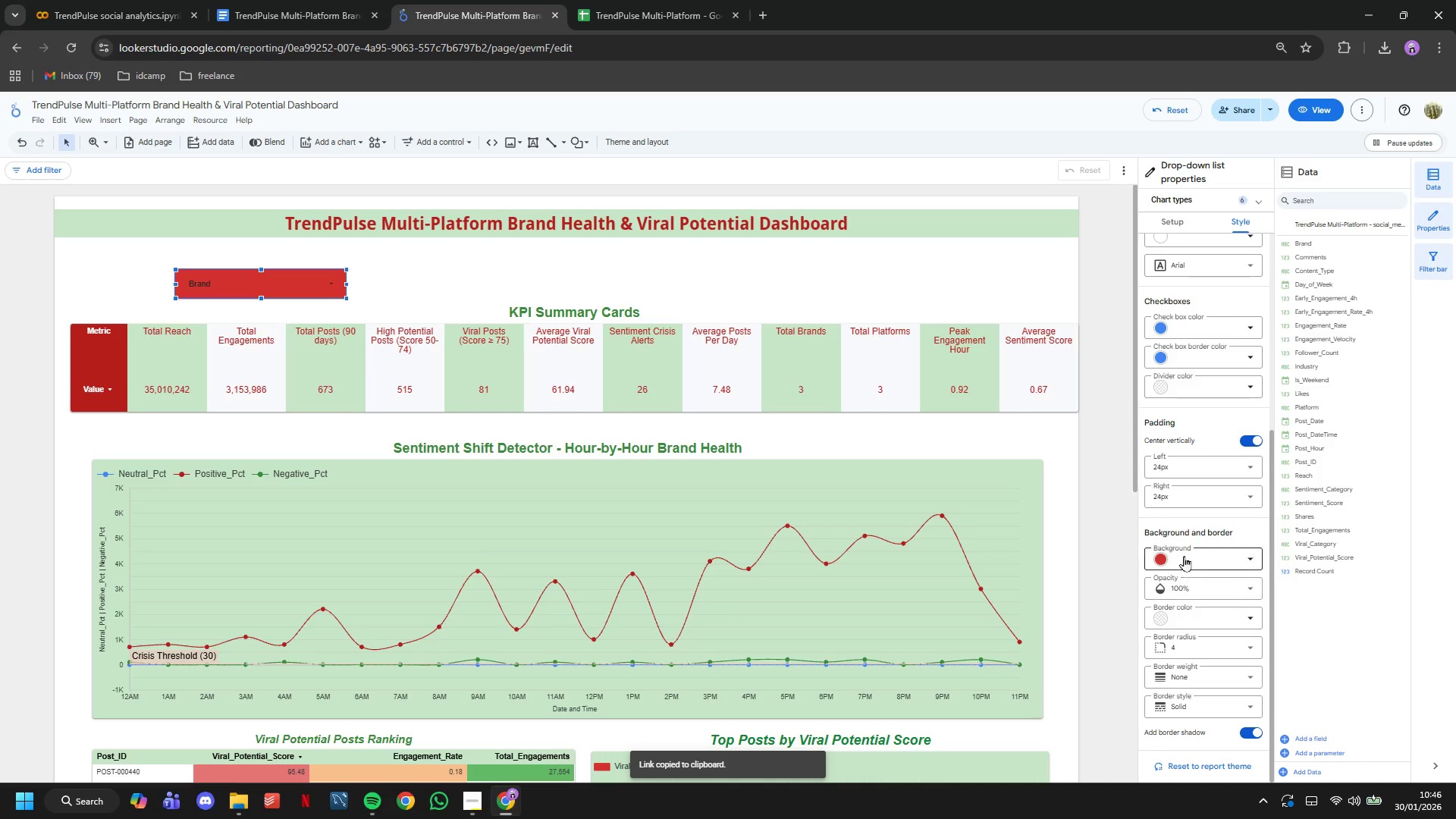 
left_click([1184, 550])
 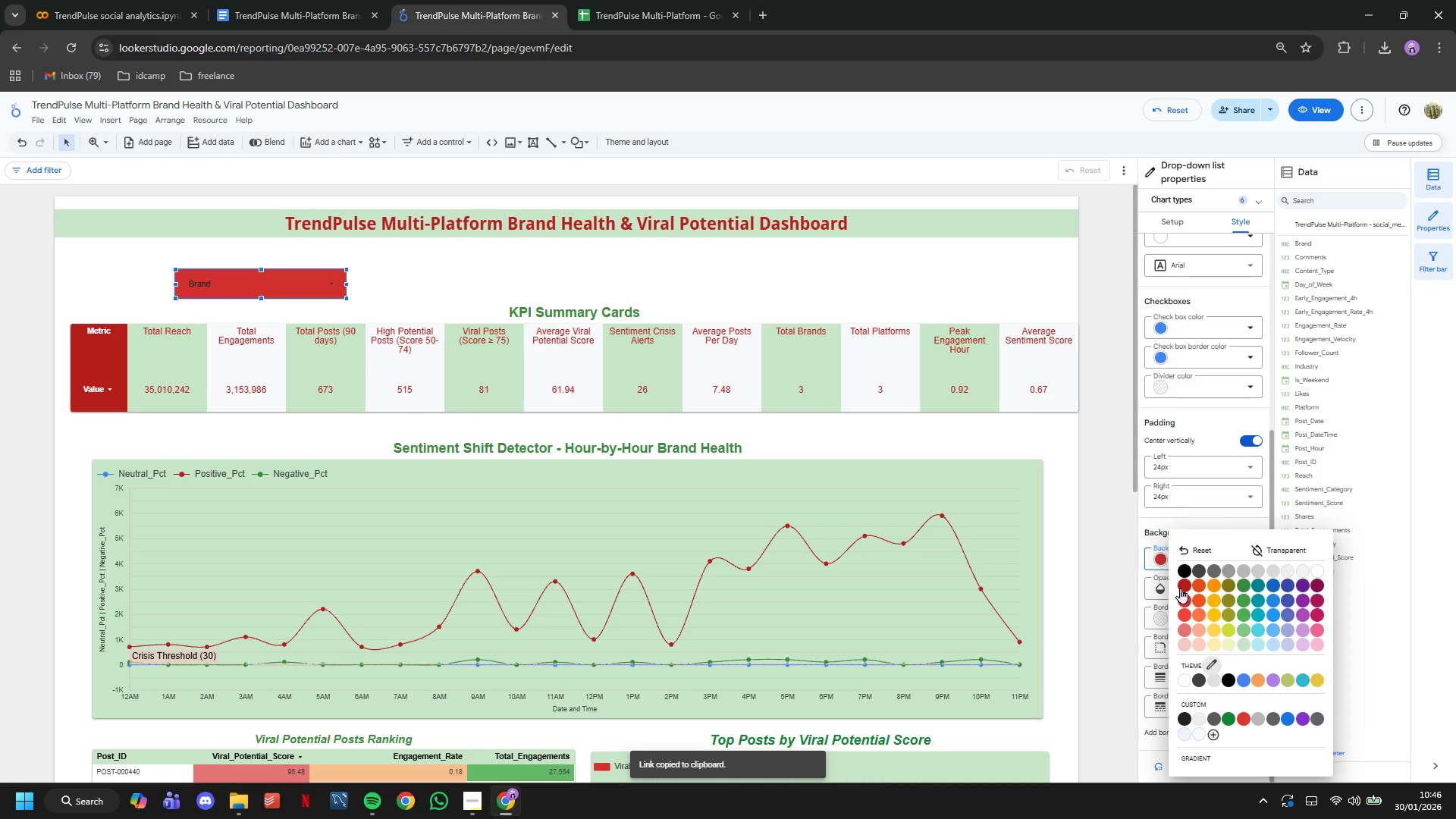 
left_click([1180, 588])
 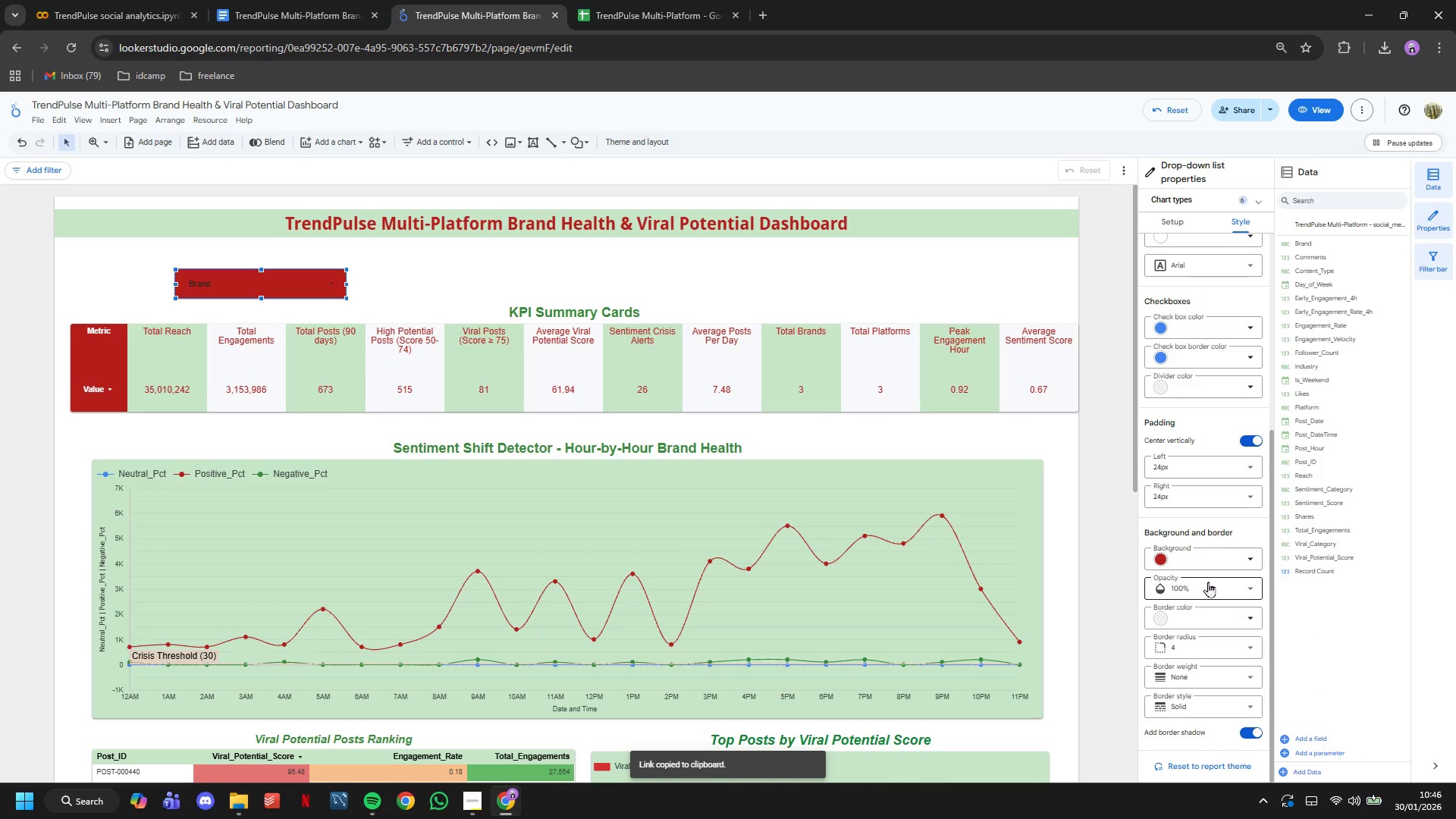 
scroll: coordinate [1232, 551], scroll_direction: up, amount: 10.0
 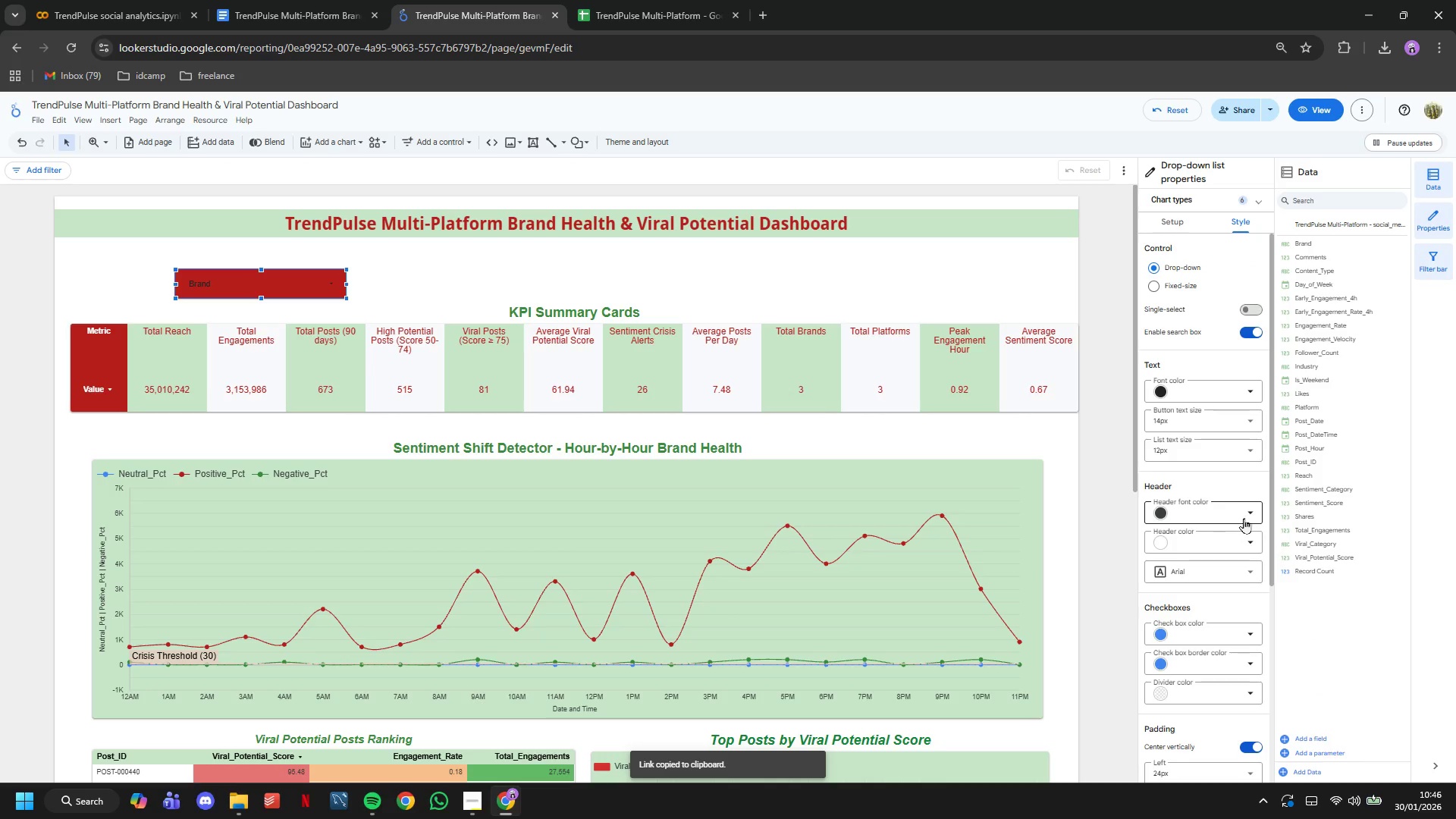 
left_click([1248, 509])
 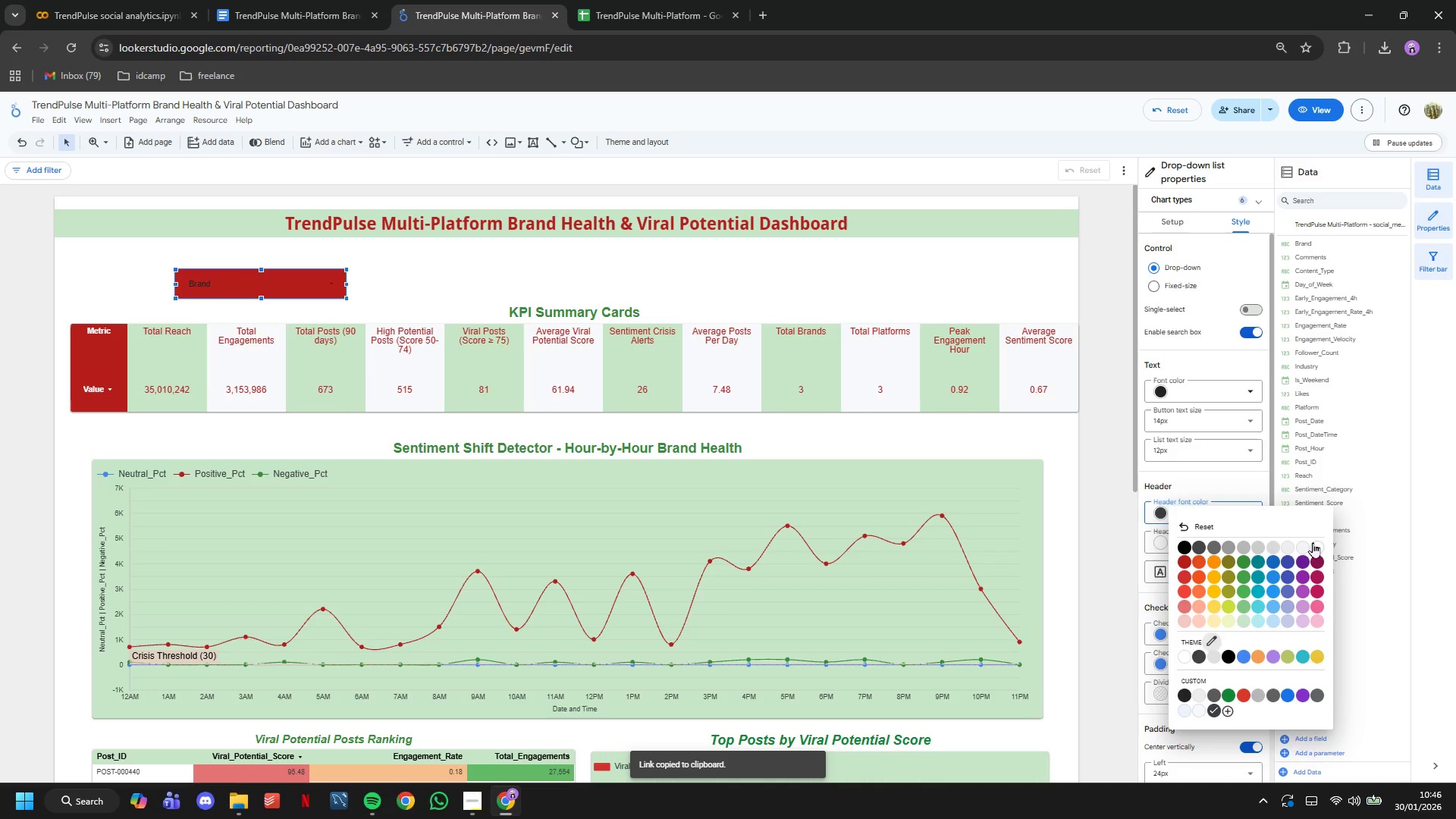 
left_click([1313, 542])
 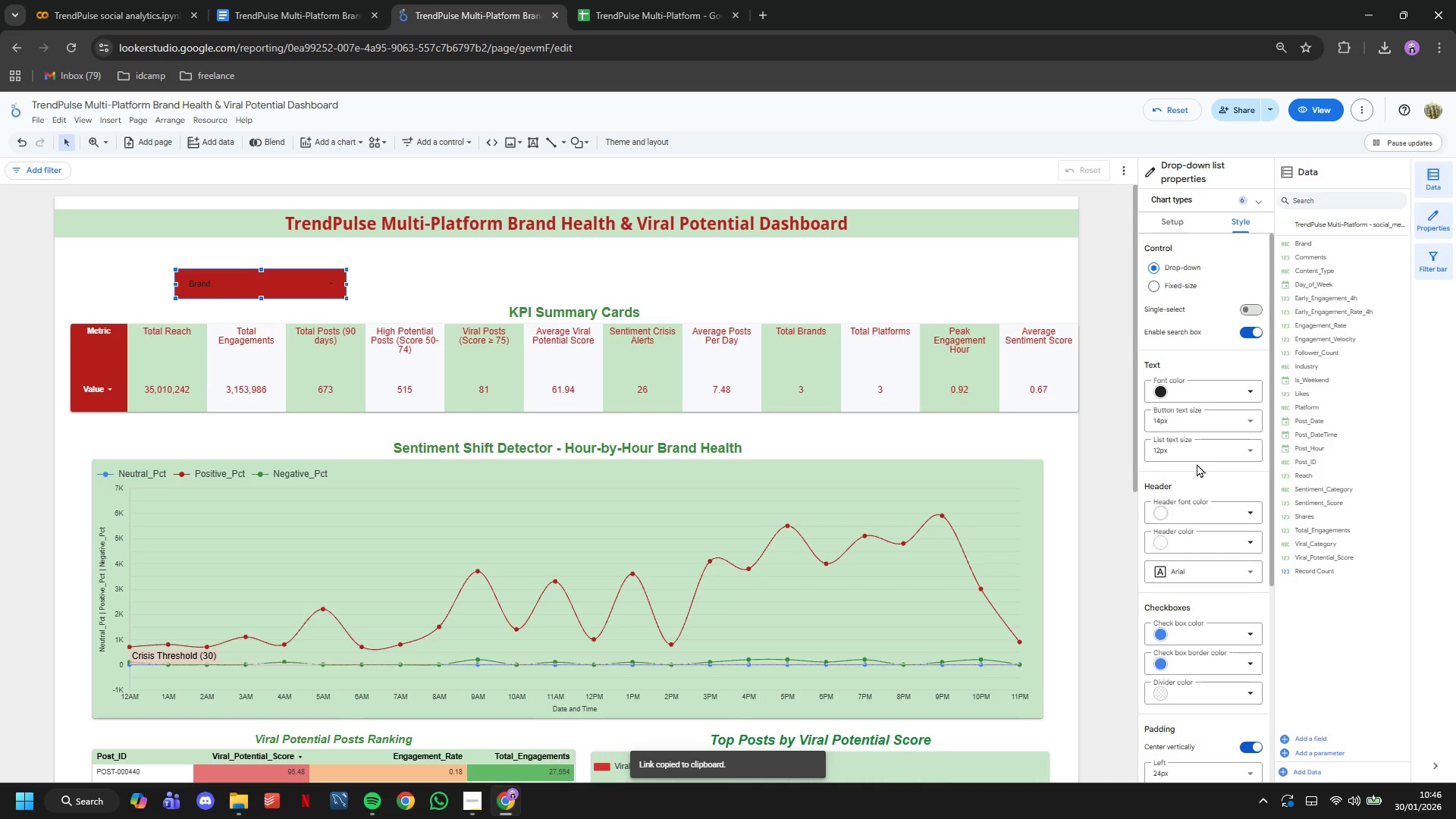 
scroll: coordinate [1235, 532], scroll_direction: none, amount: 0.0
 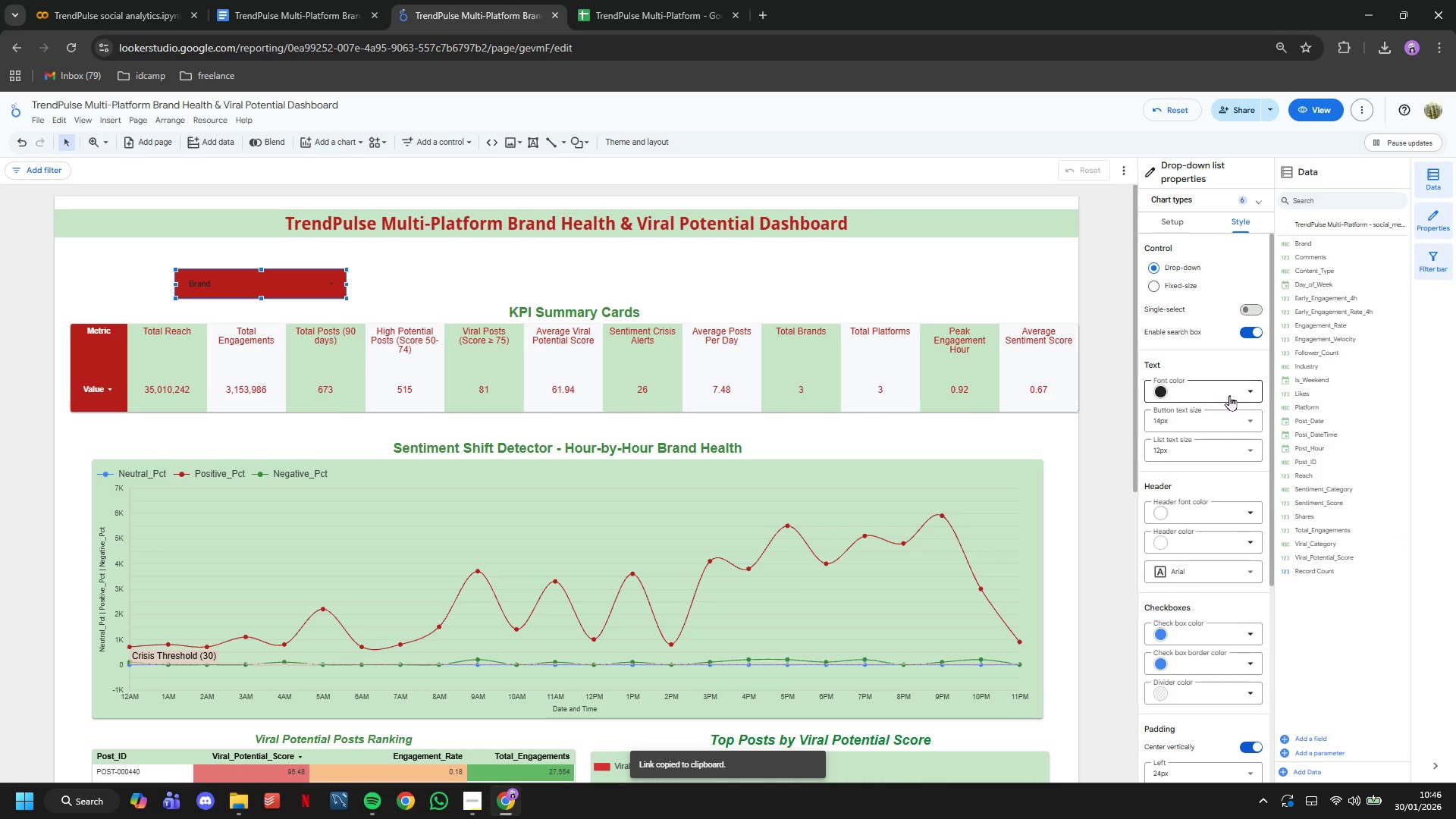 
left_click([1229, 392])
 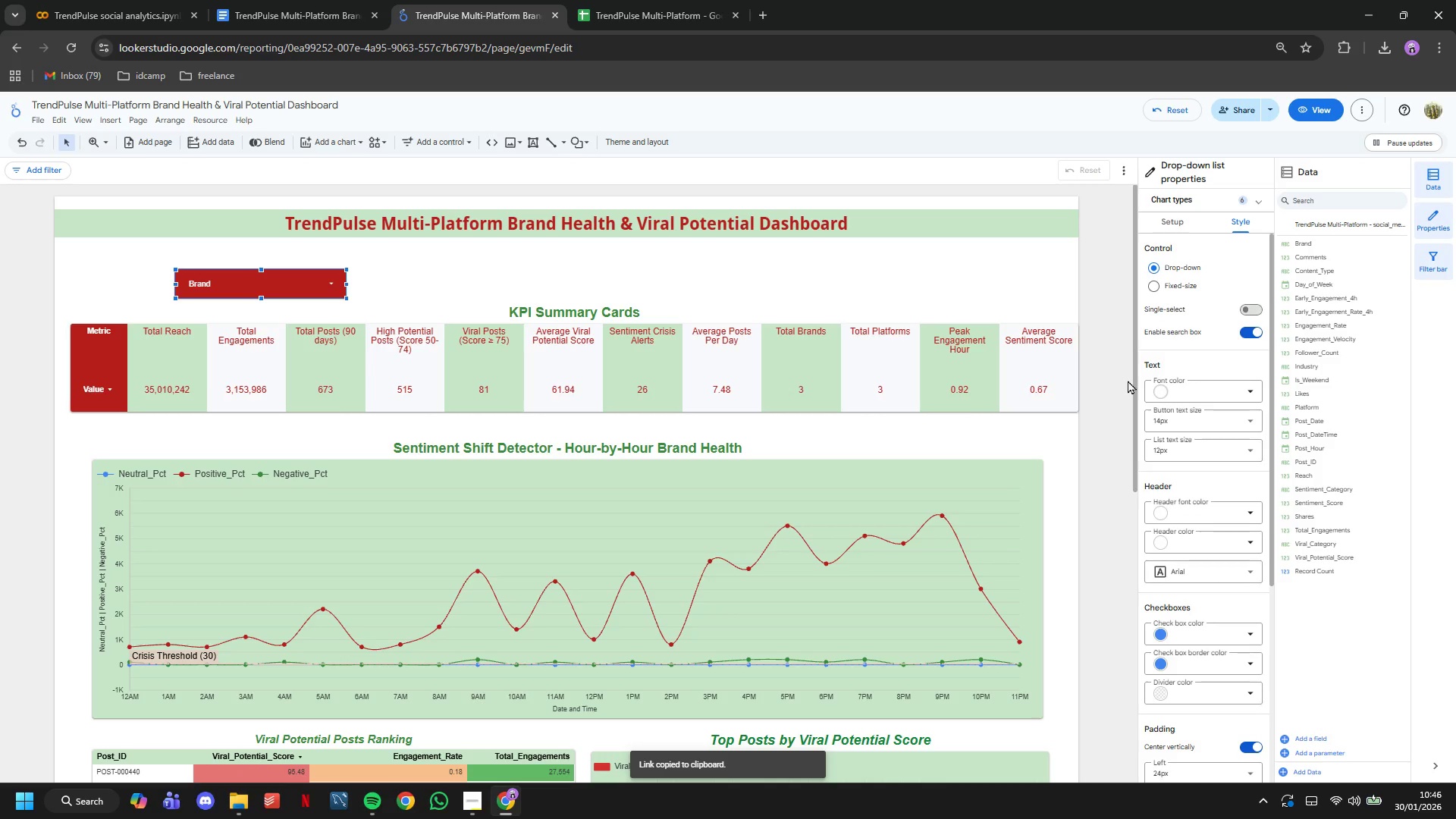 
wait(6.45)
 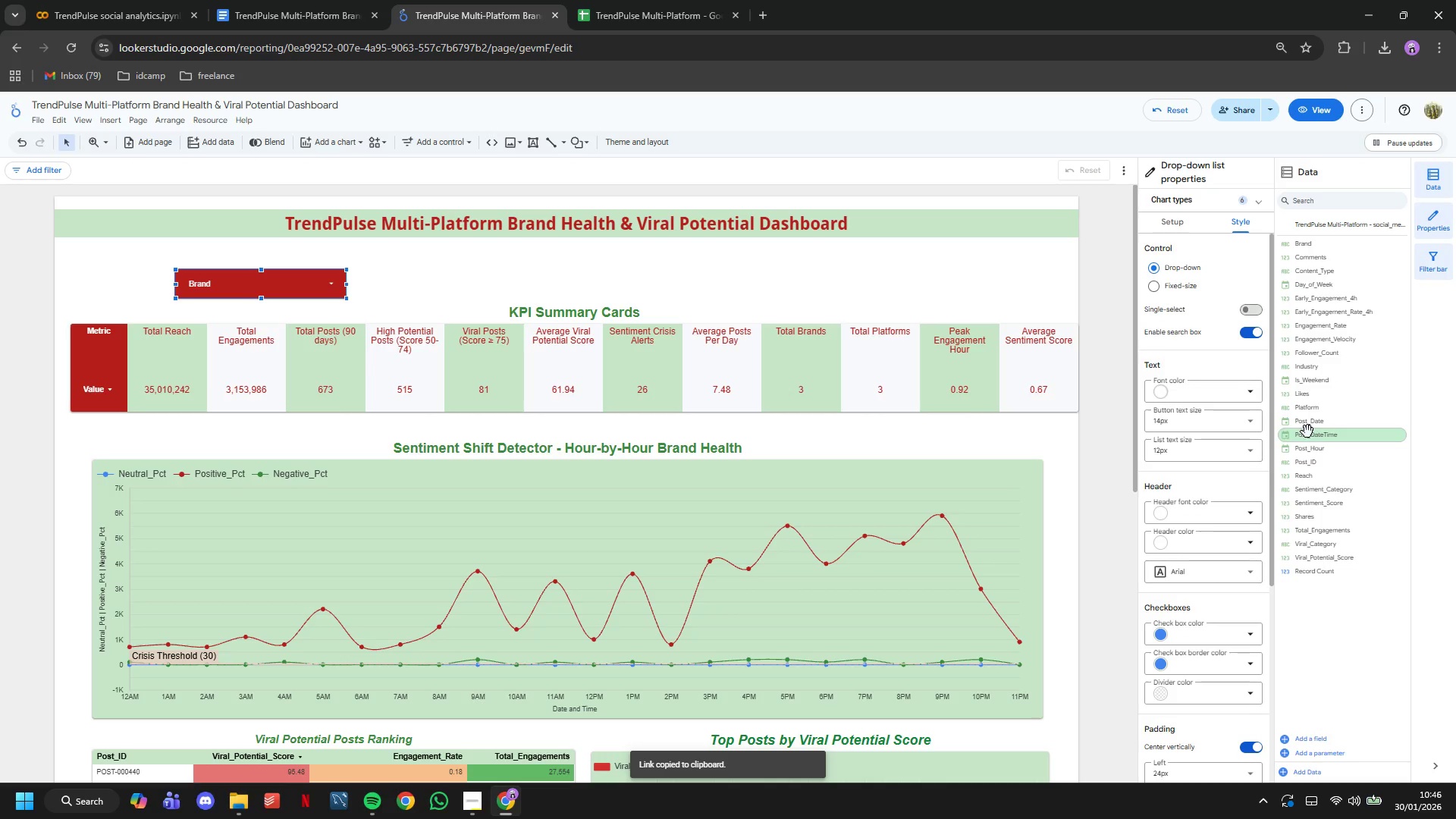 
left_click([471, 278])
 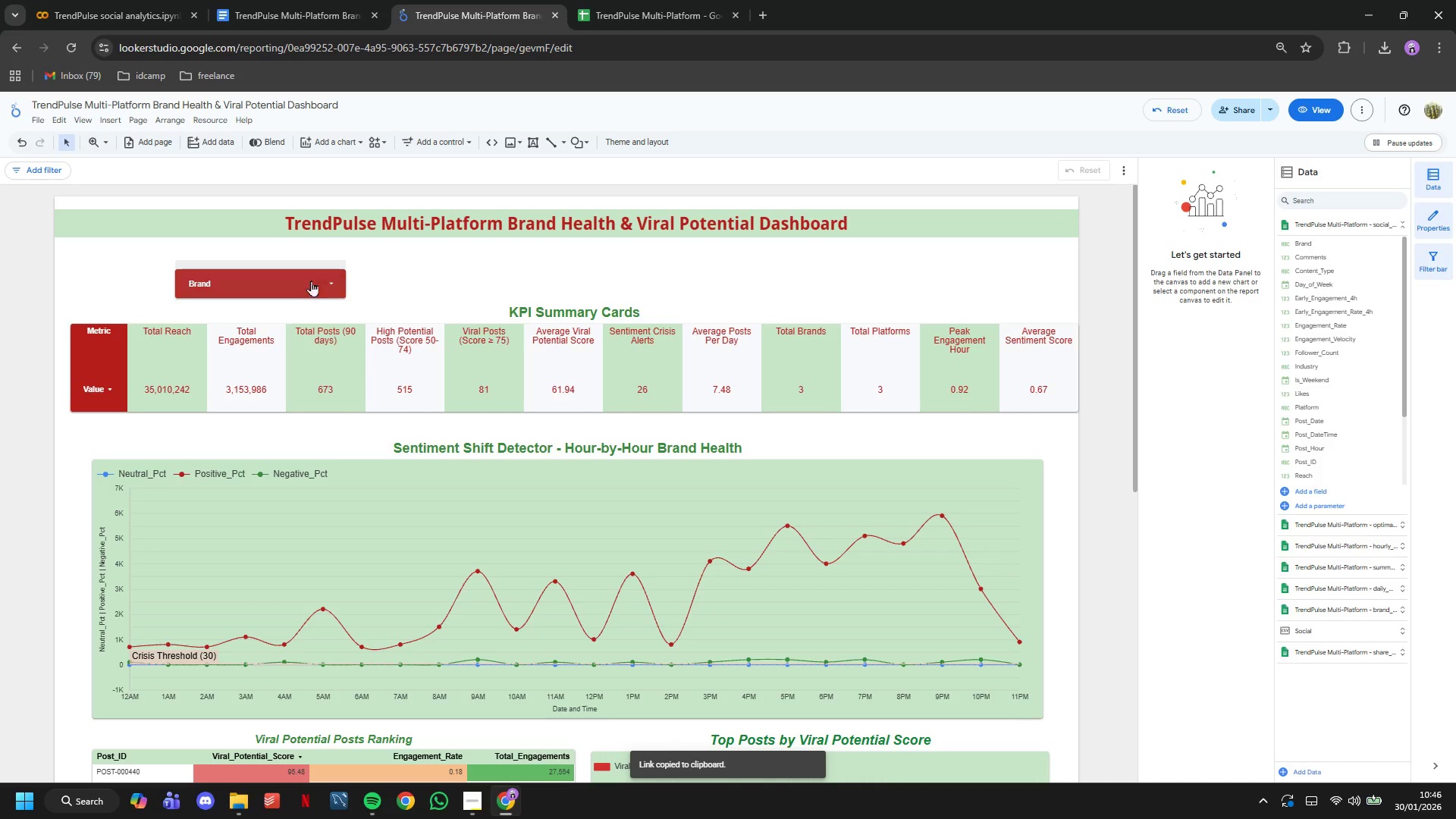 
left_click([310, 281])
 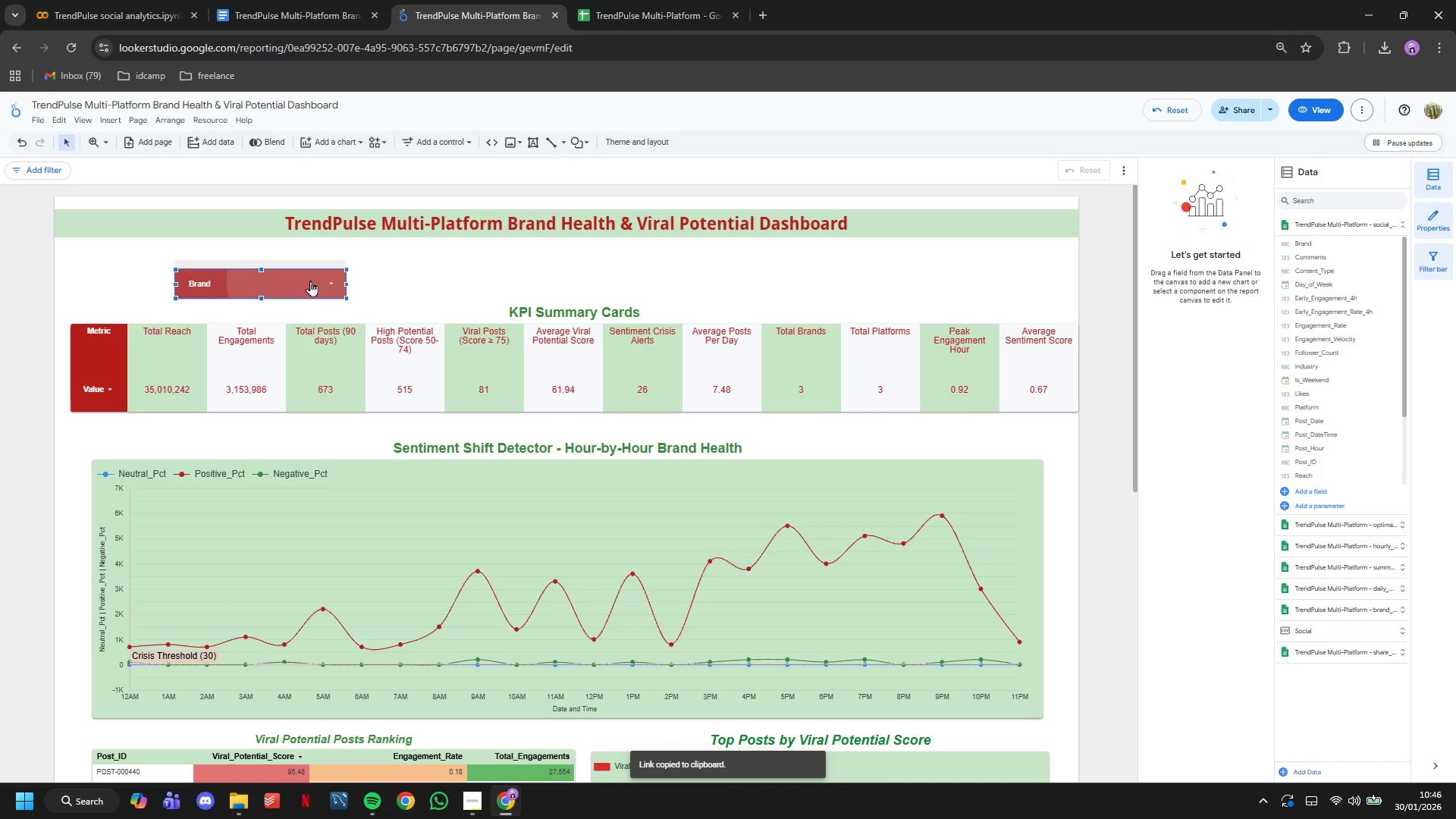 
key(Control+C)
 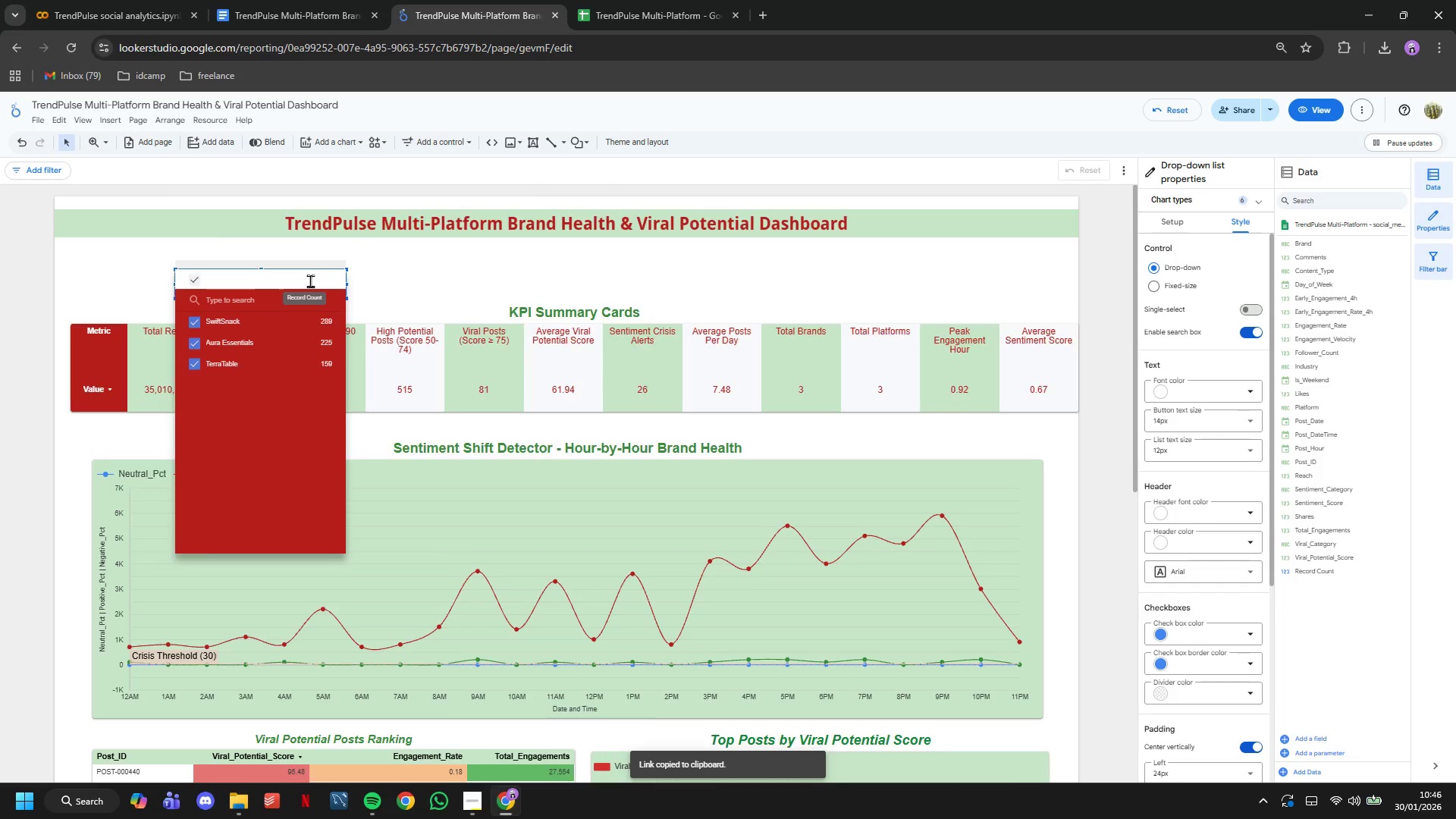 
key(Control+V)
 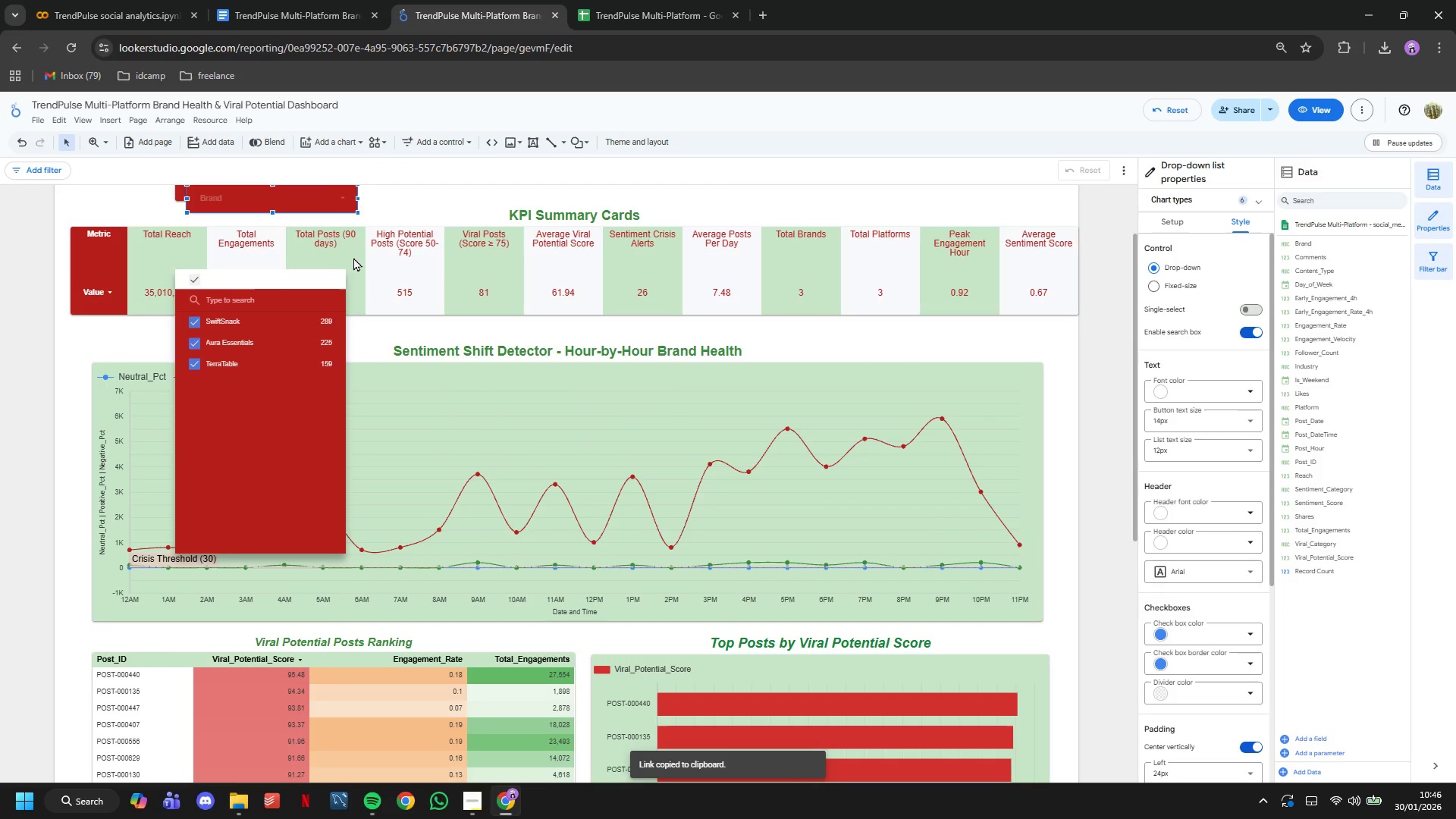 
scroll: coordinate [353, 256], scroll_direction: up, amount: 3.0
 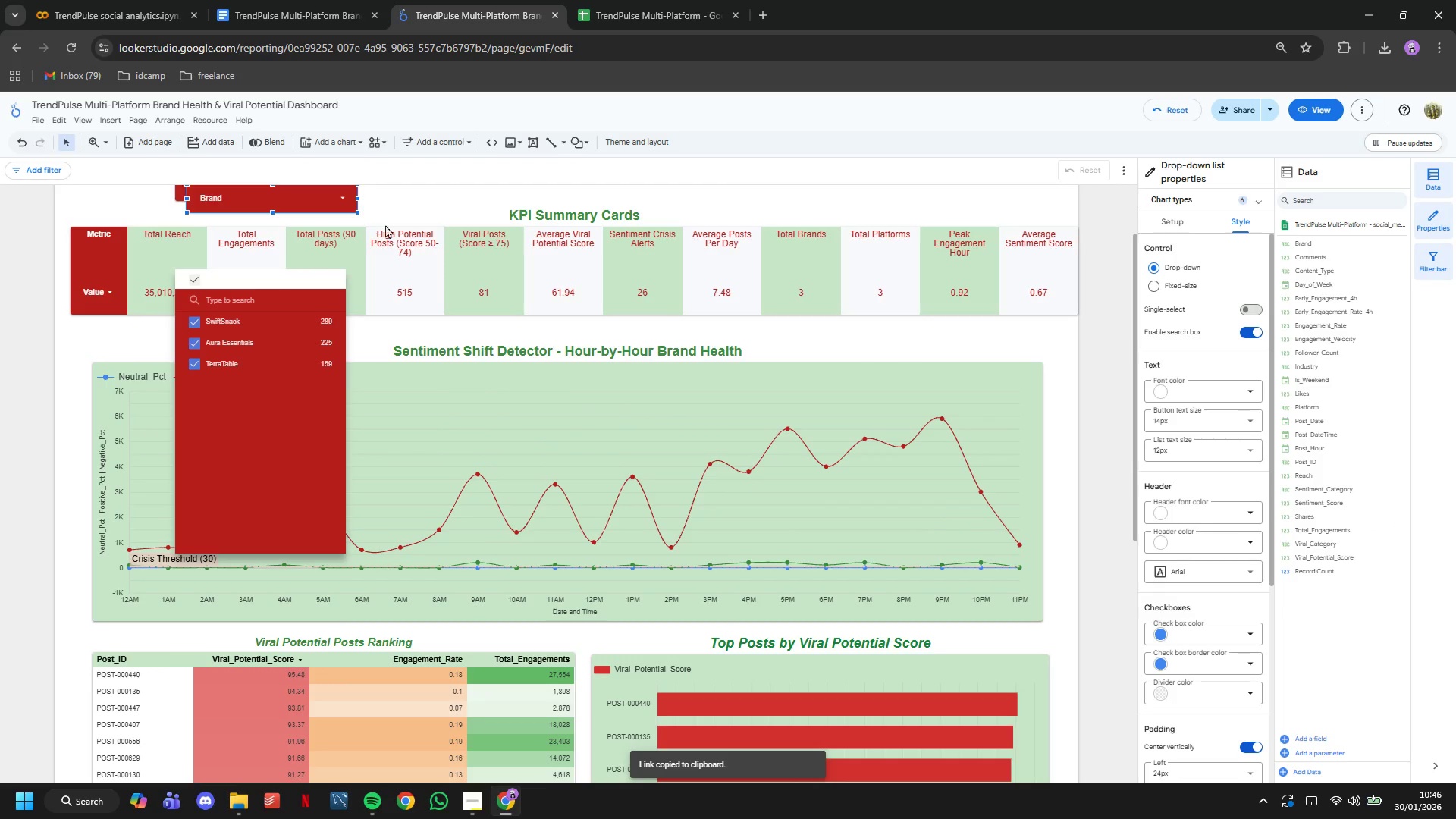 
left_click([425, 206])
 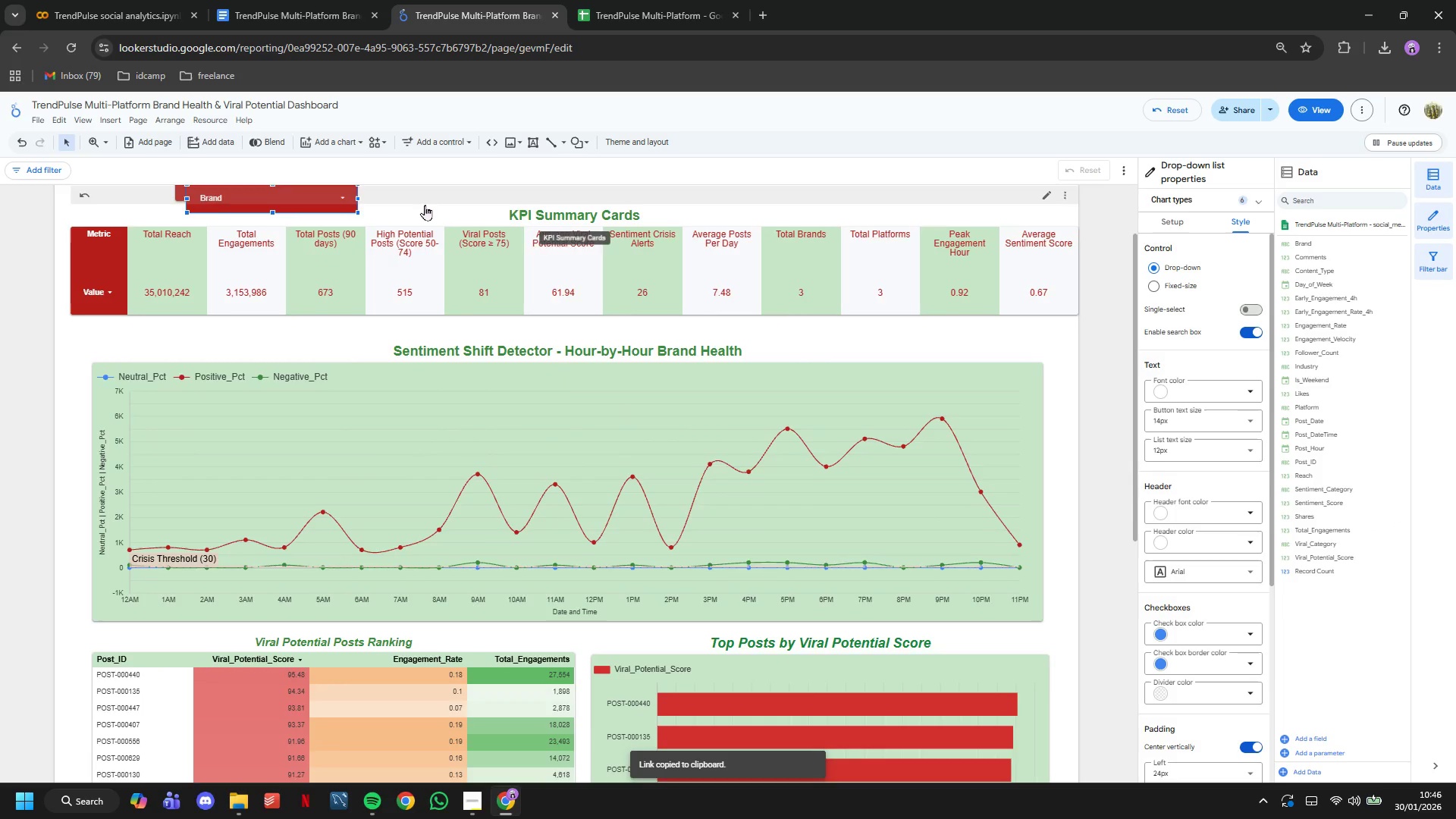 
scroll: coordinate [425, 205], scroll_direction: up, amount: 3.0
 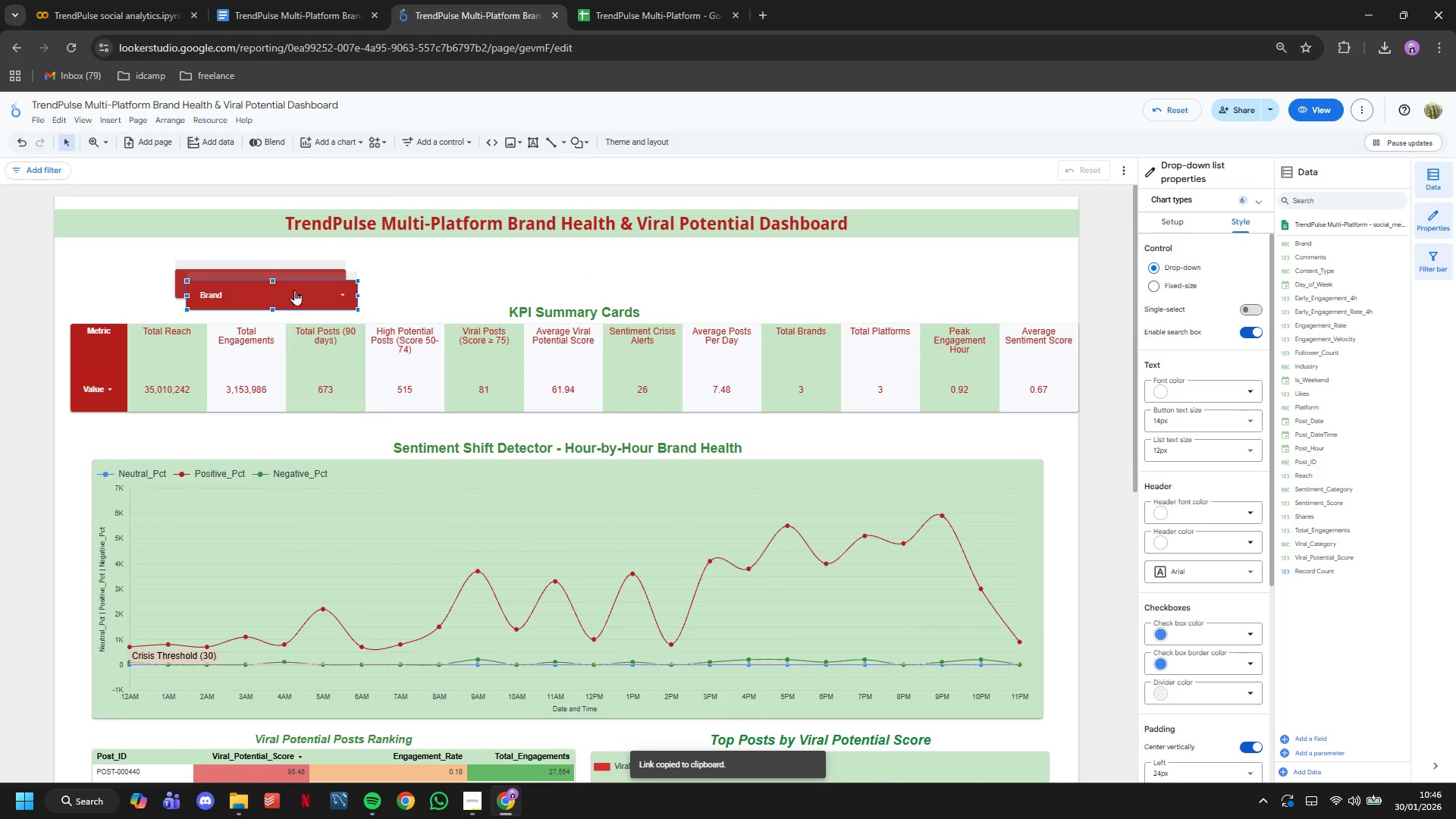 
left_click_drag(start_coordinate=[292, 290], to_coordinate=[473, 279])
 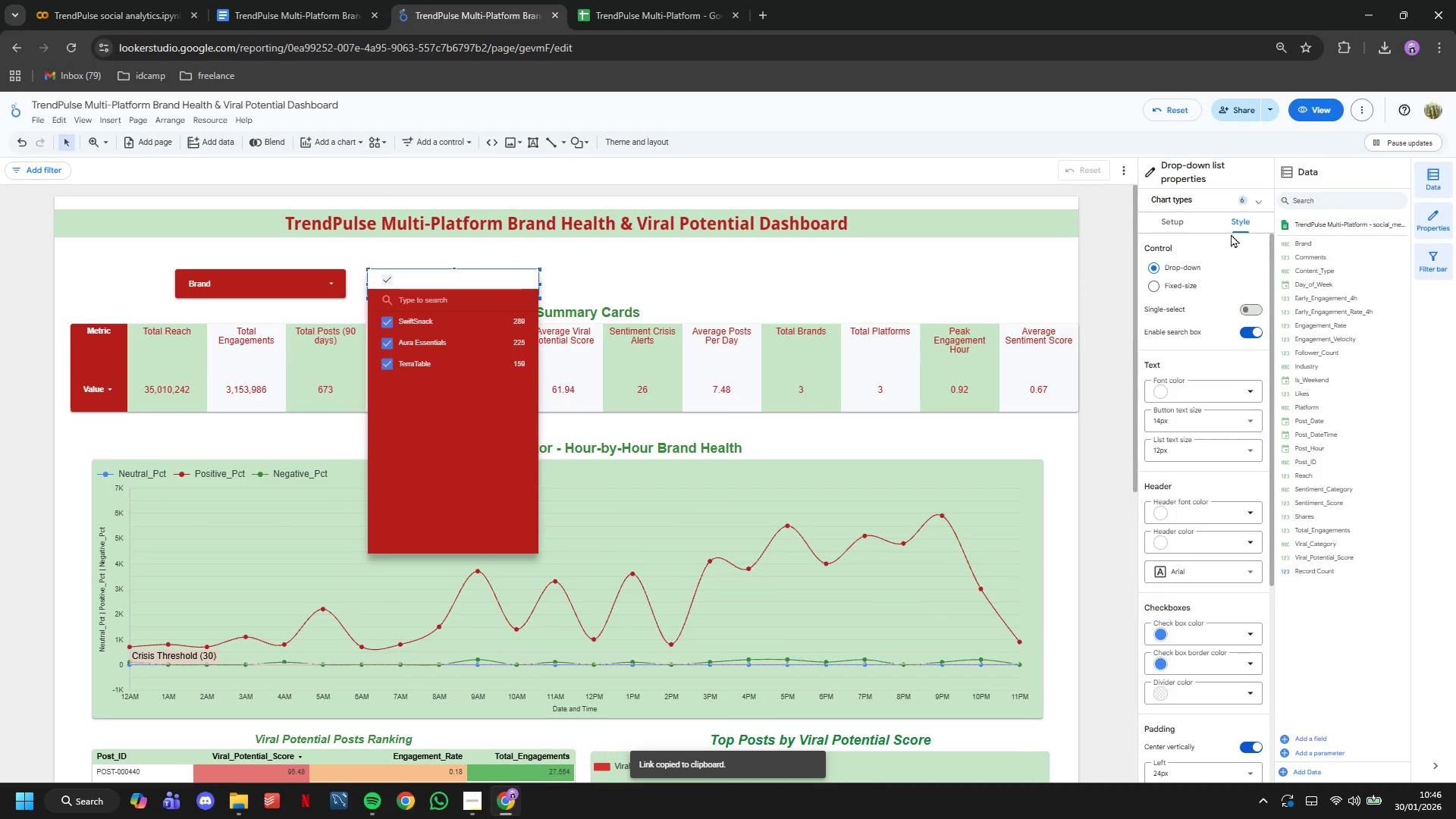 
left_click([1202, 227])
 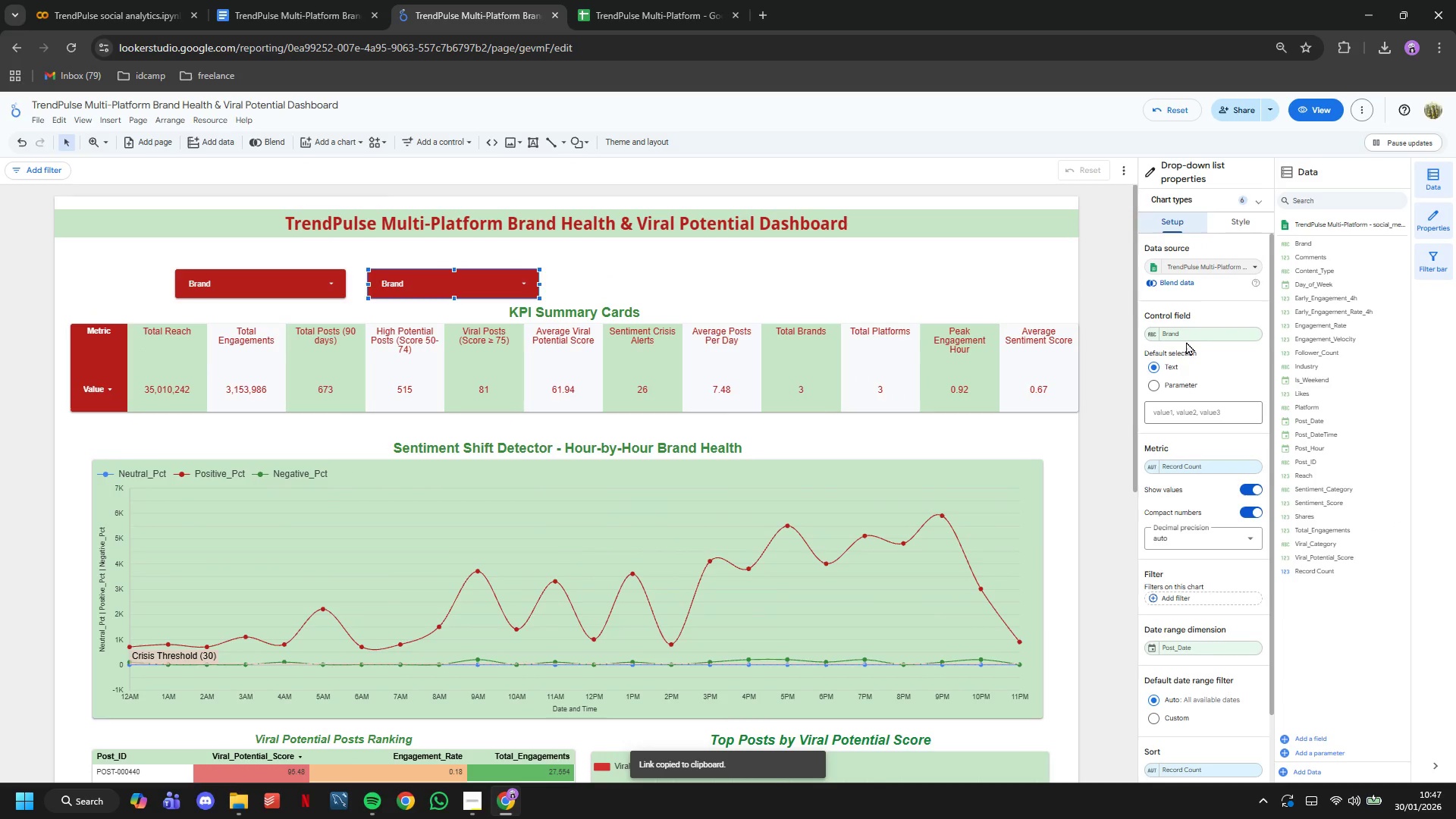 
double_click([1181, 340])
 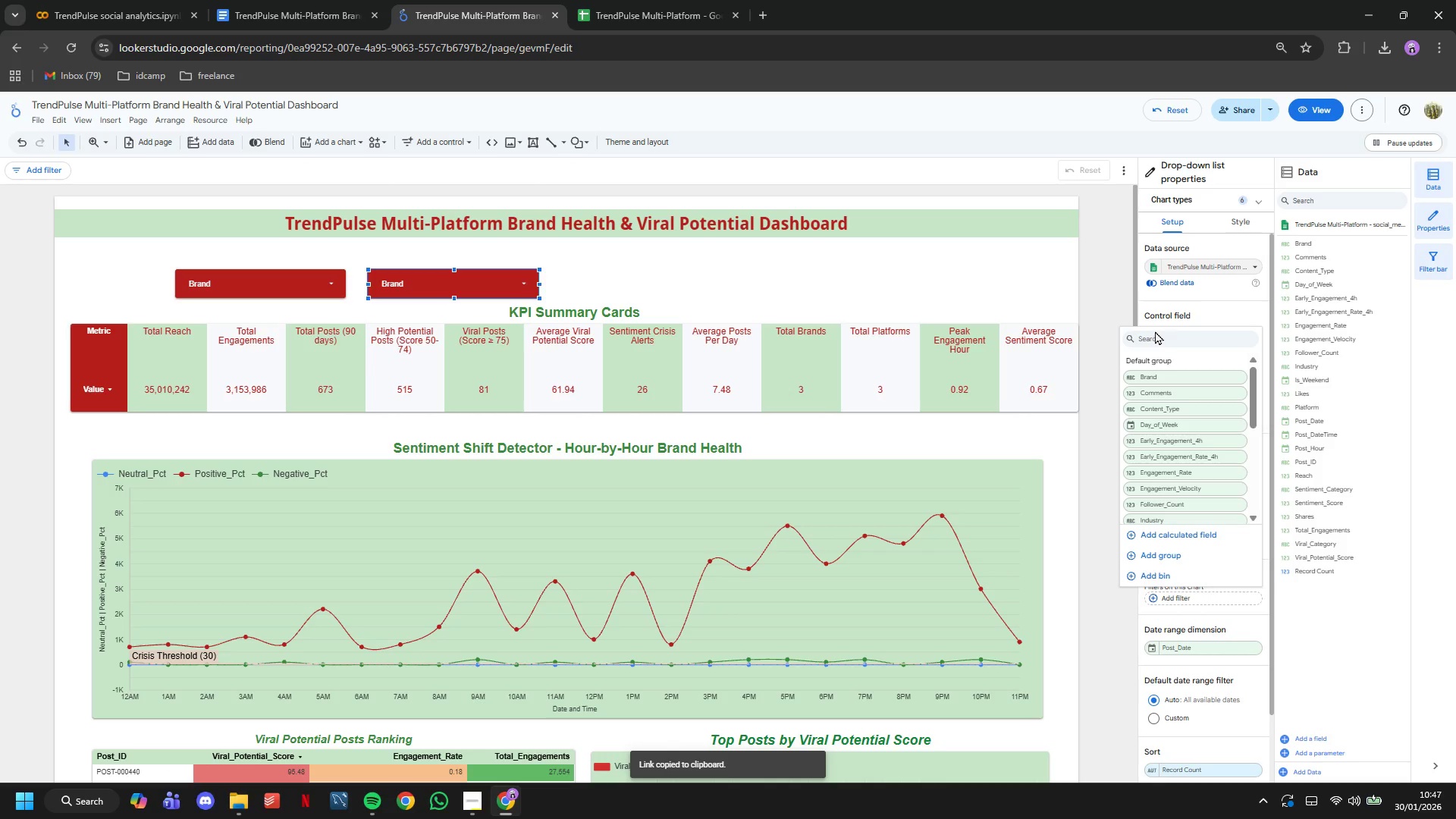 
type(pla)
 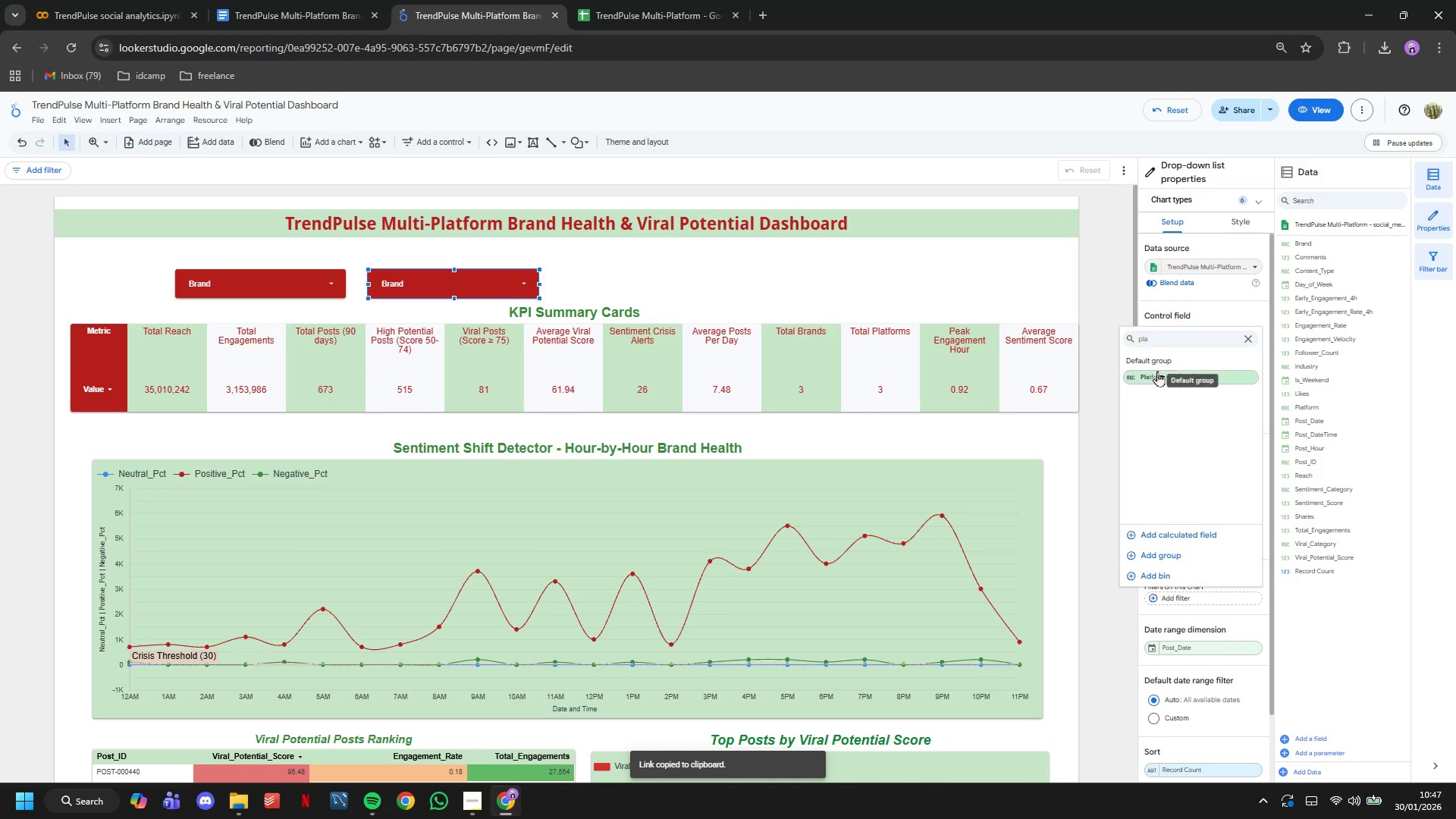 
left_click([1157, 372])
 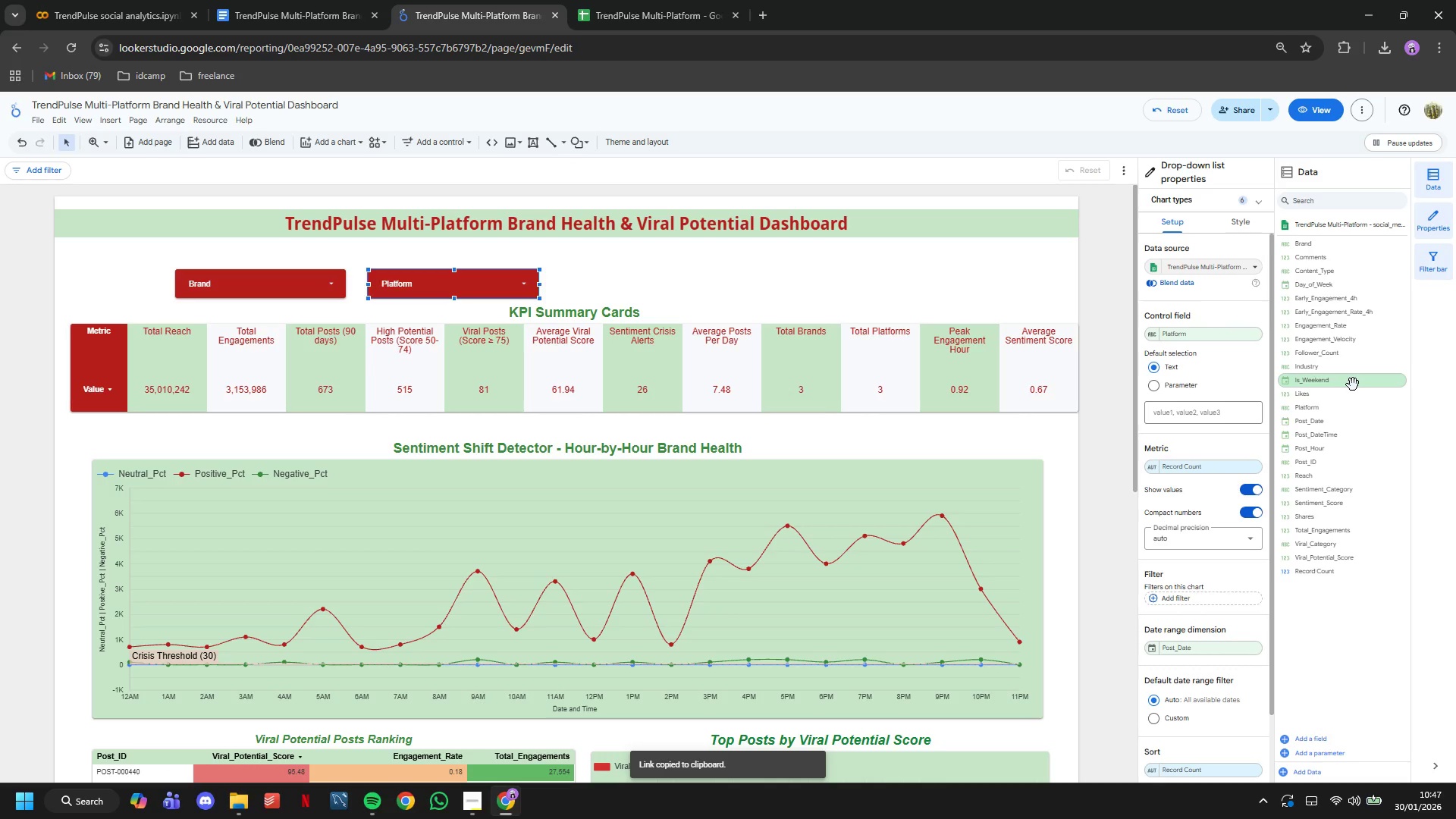 
key(Control+C)
 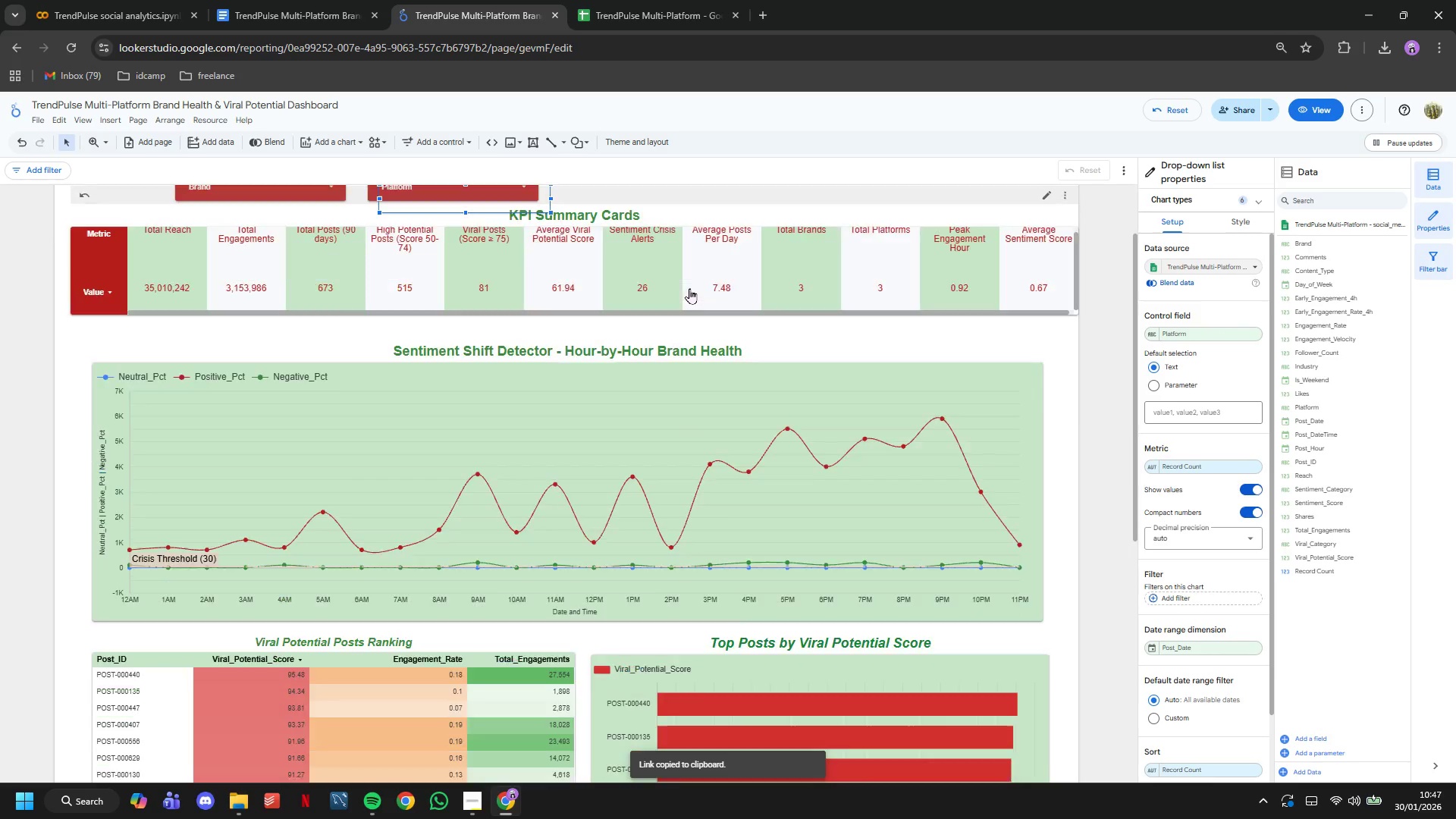 
key(Control+V)
 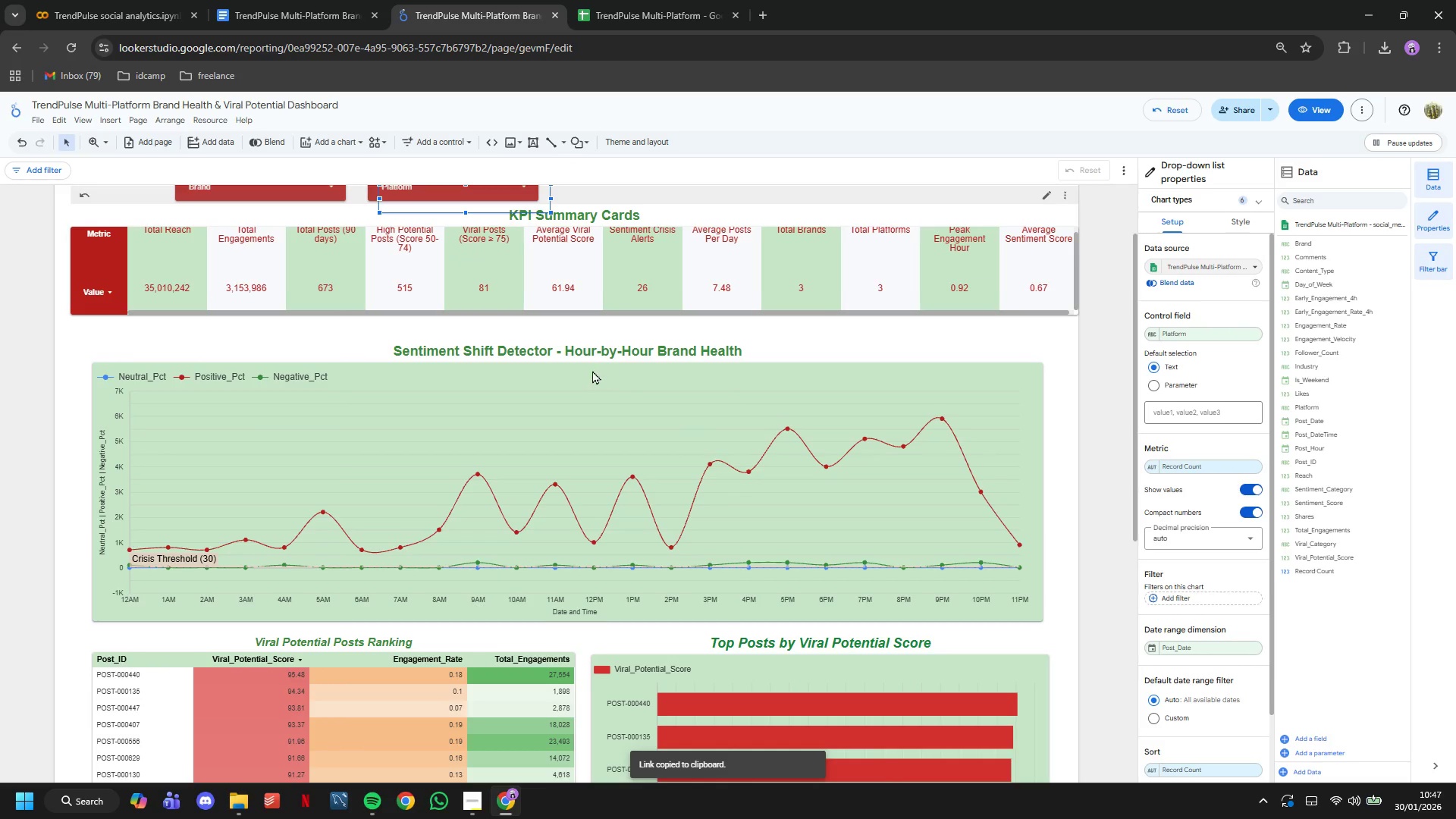 
scroll: coordinate [592, 370], scroll_direction: up, amount: 4.0
 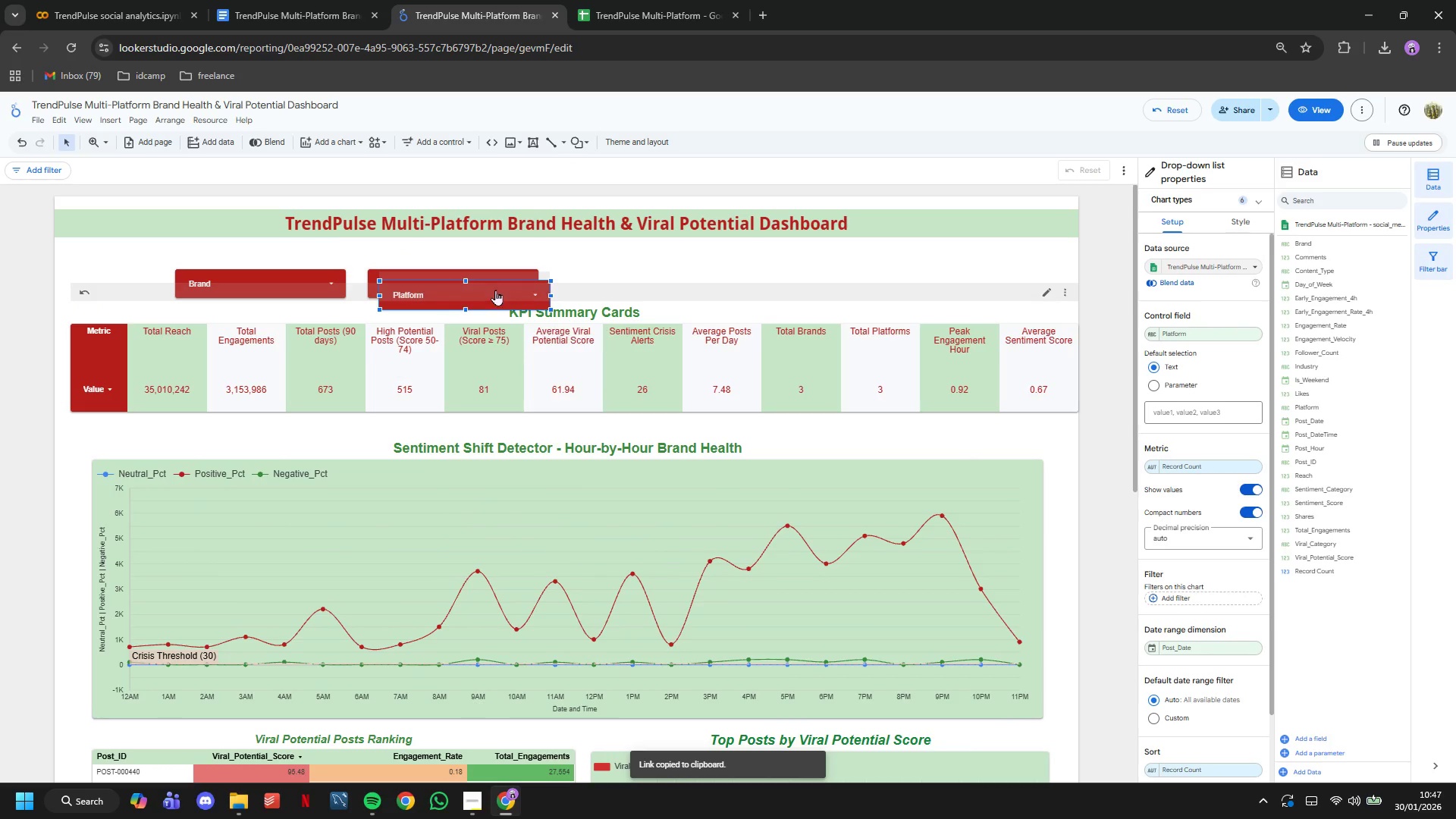 
left_click_drag(start_coordinate=[495, 290], to_coordinate=[636, 260])
 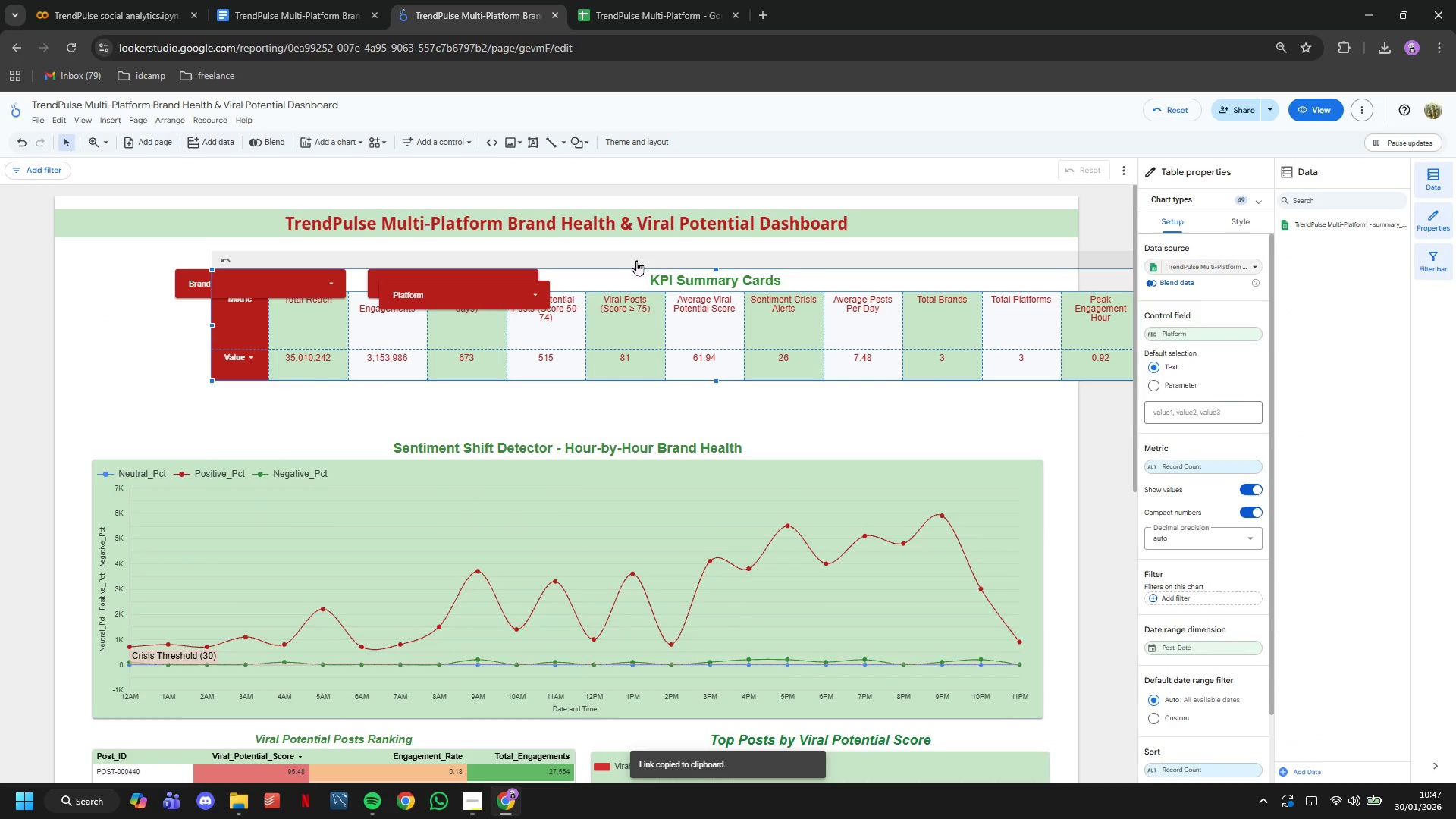 
key(Control+Z)
 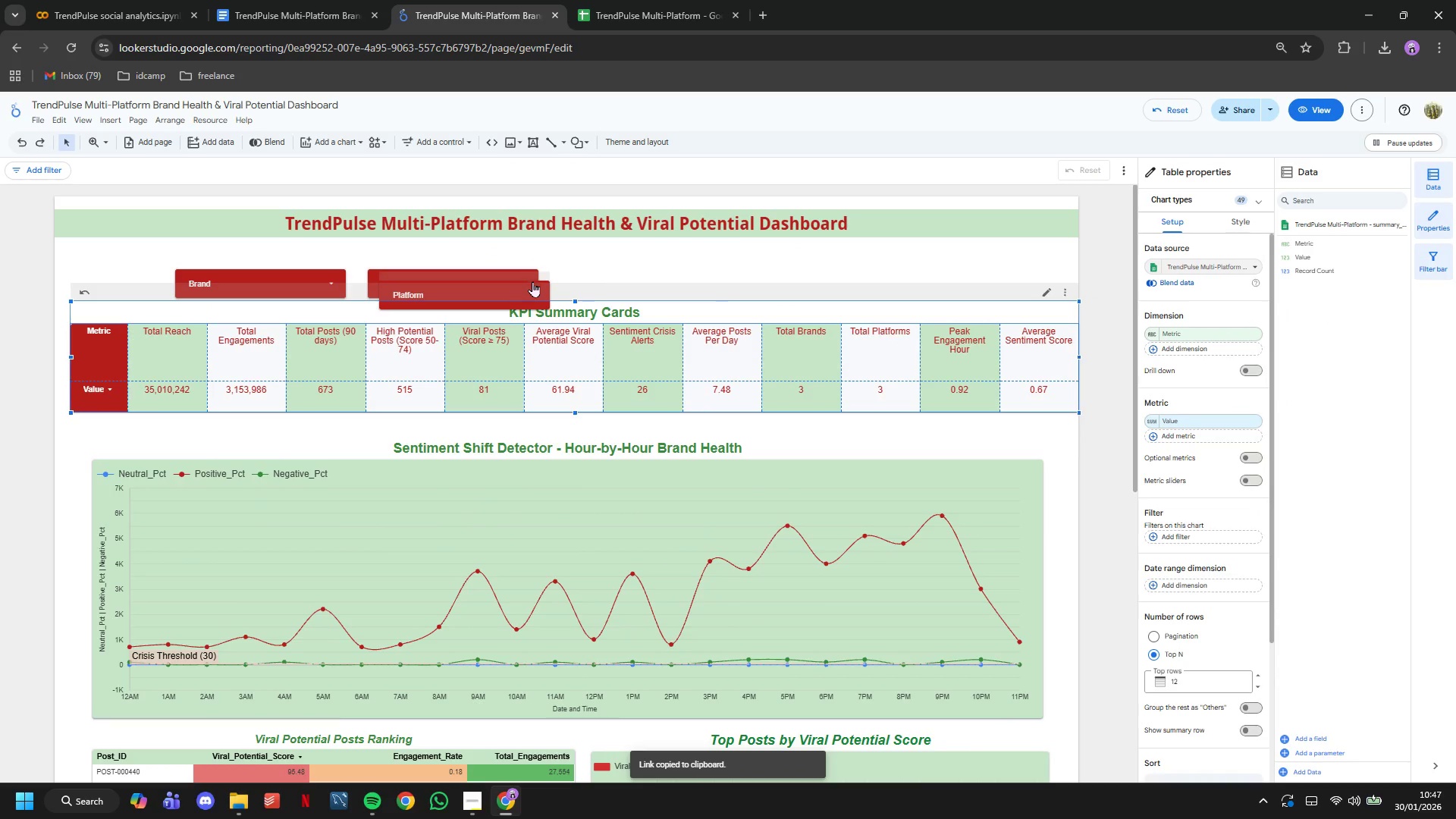 
left_click([535, 290])
 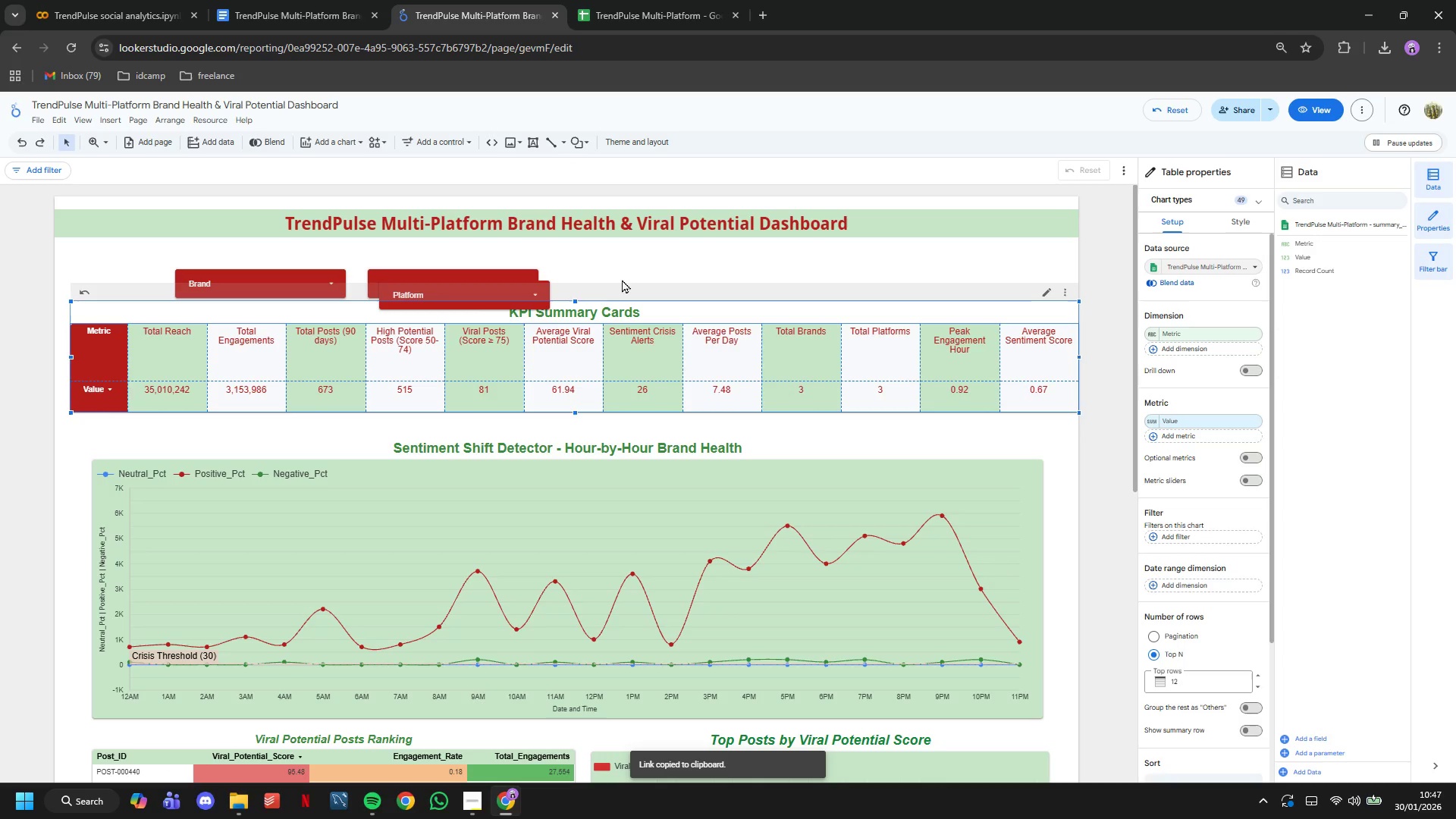 
left_click([623, 279])
 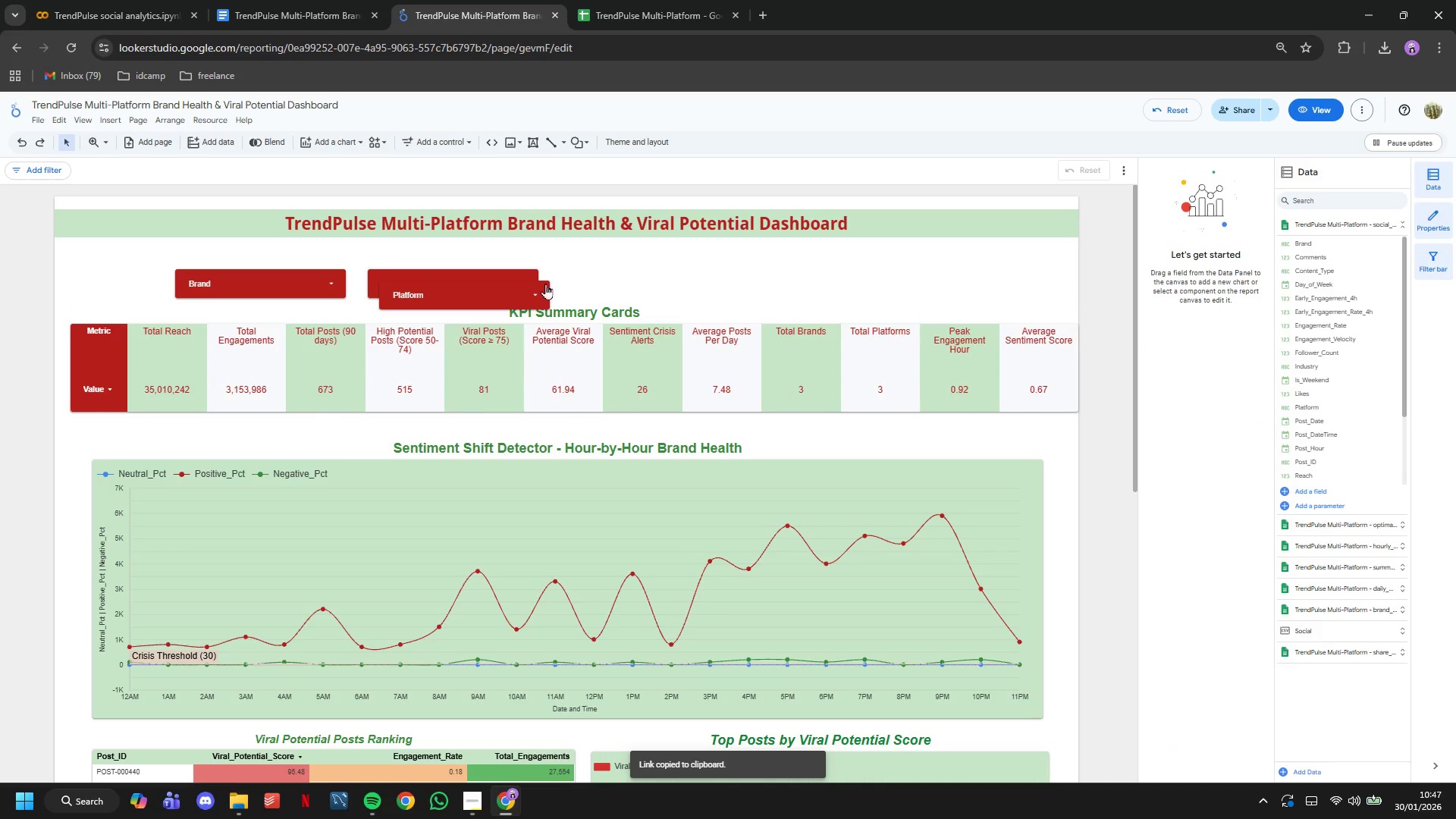 
left_click_drag(start_coordinate=[529, 284], to_coordinate=[706, 270])
 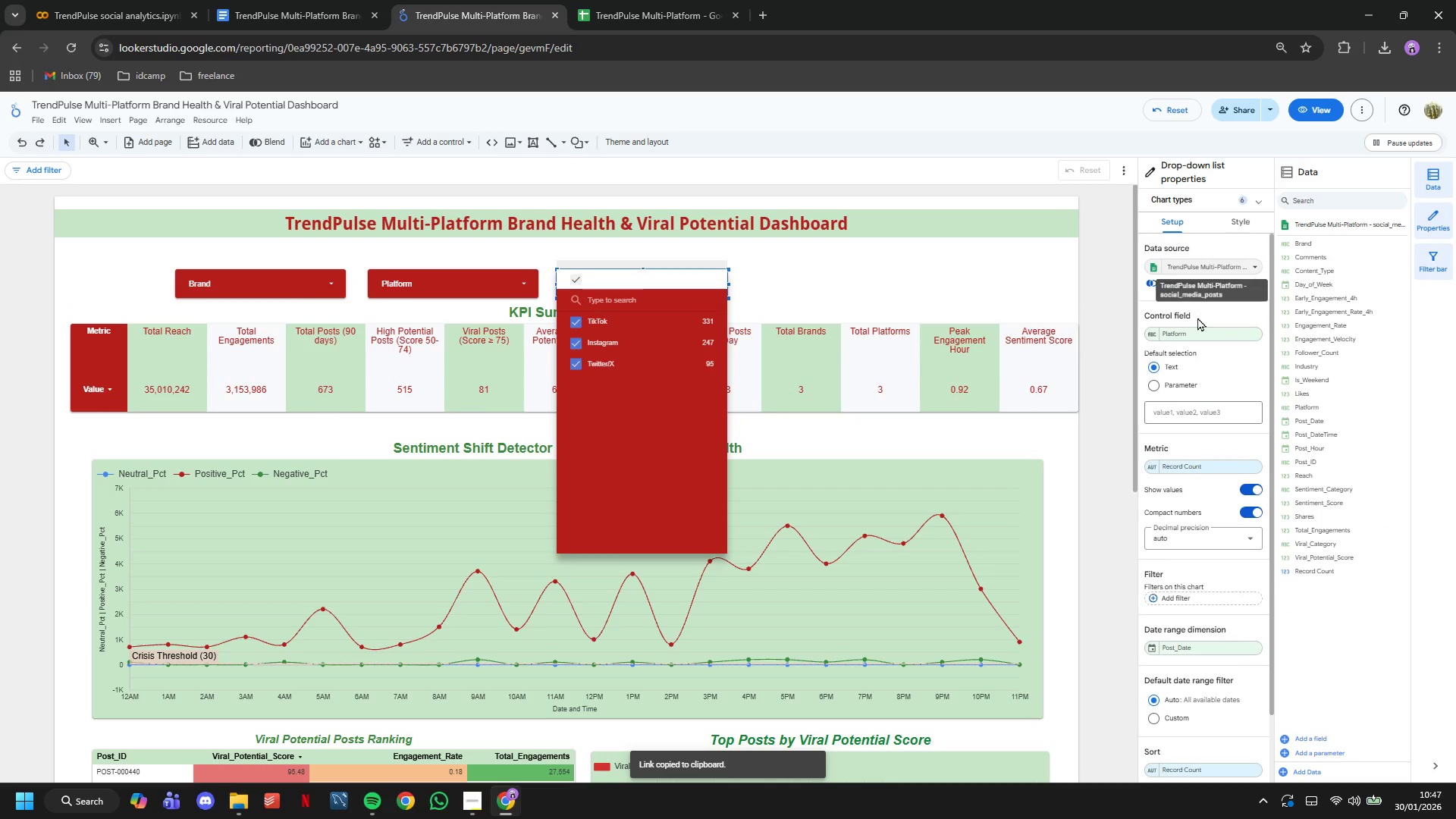 
left_click([1196, 330])
 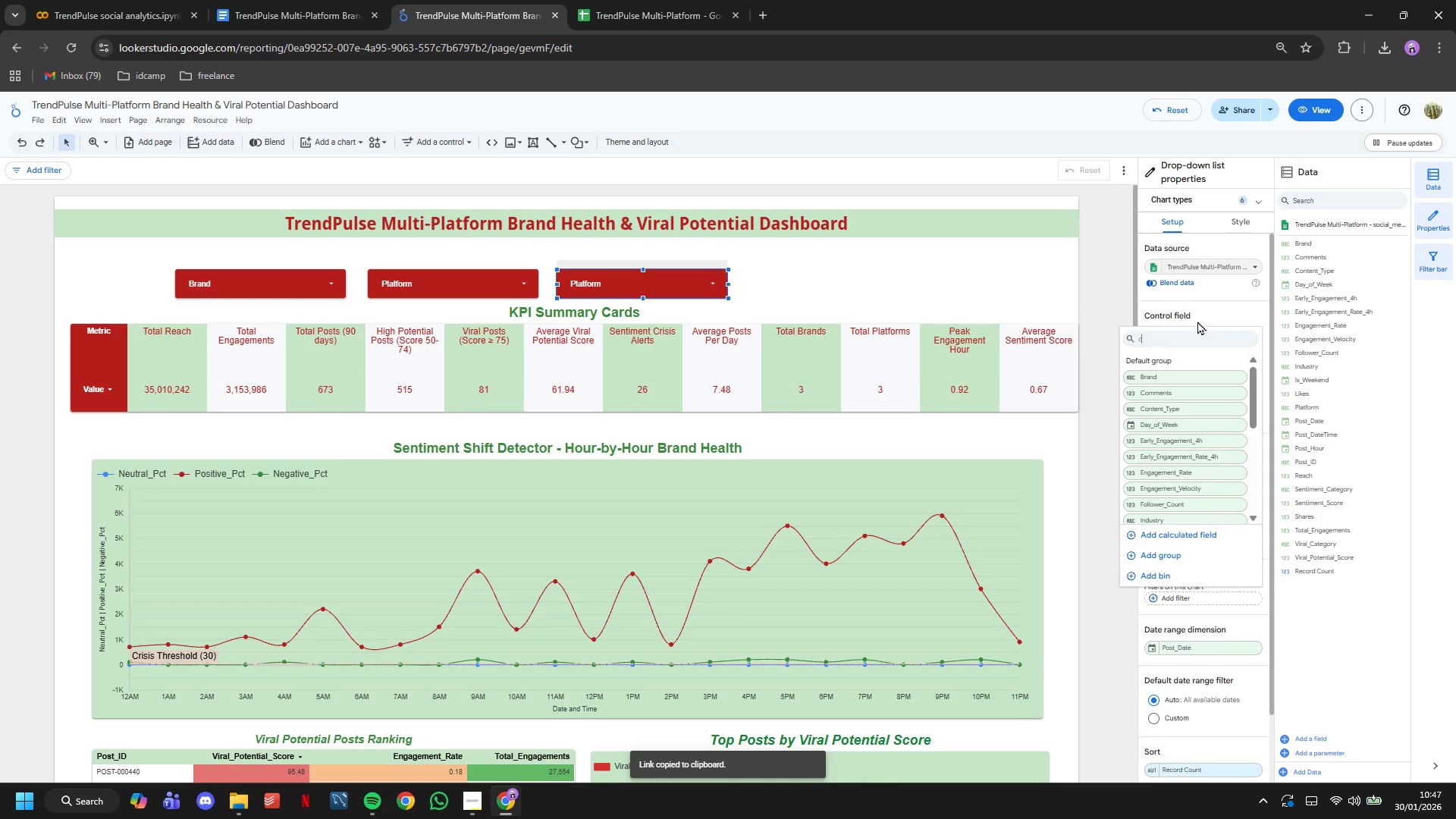 
type(conte)
 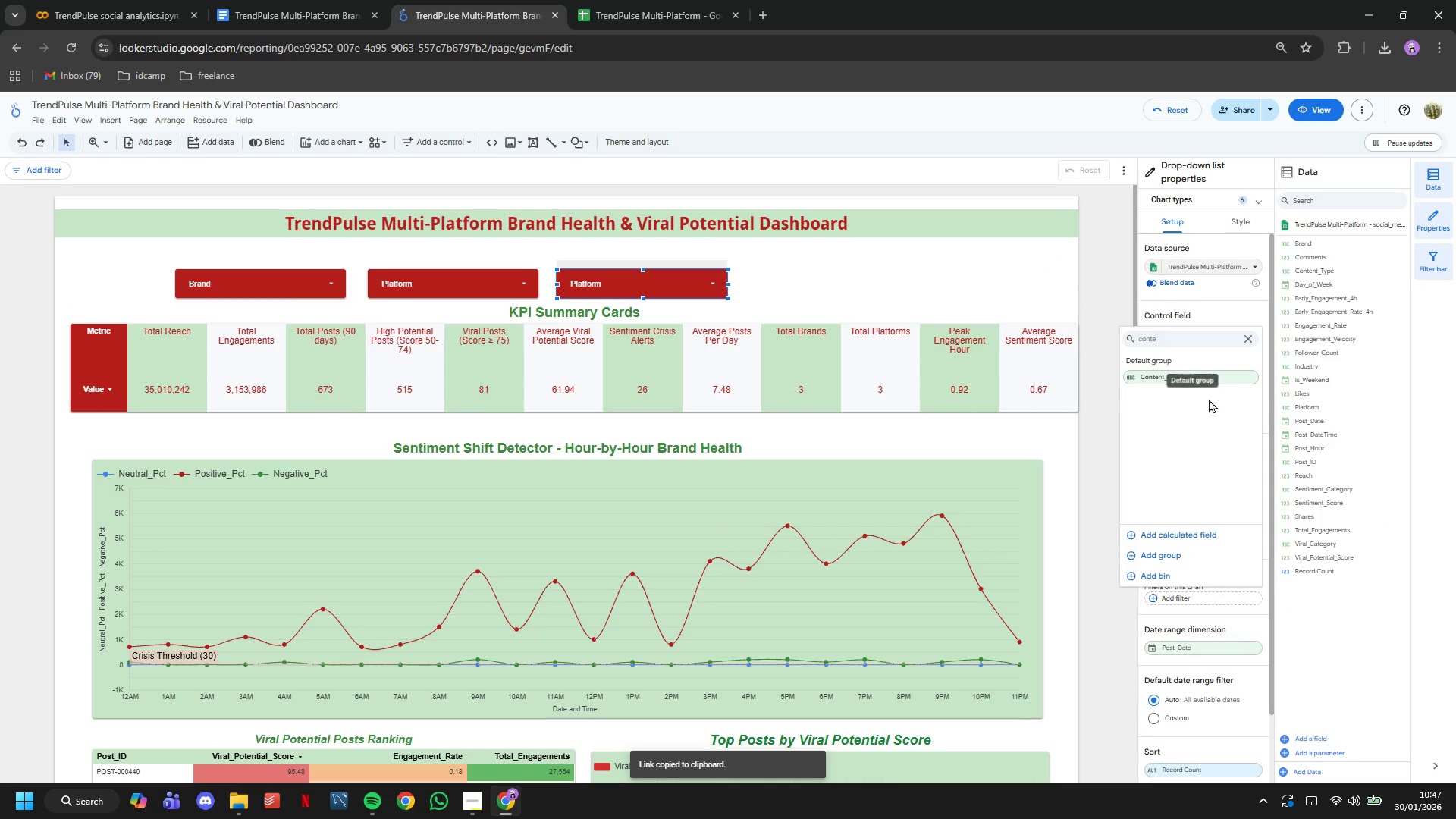 
left_click([1170, 381])
 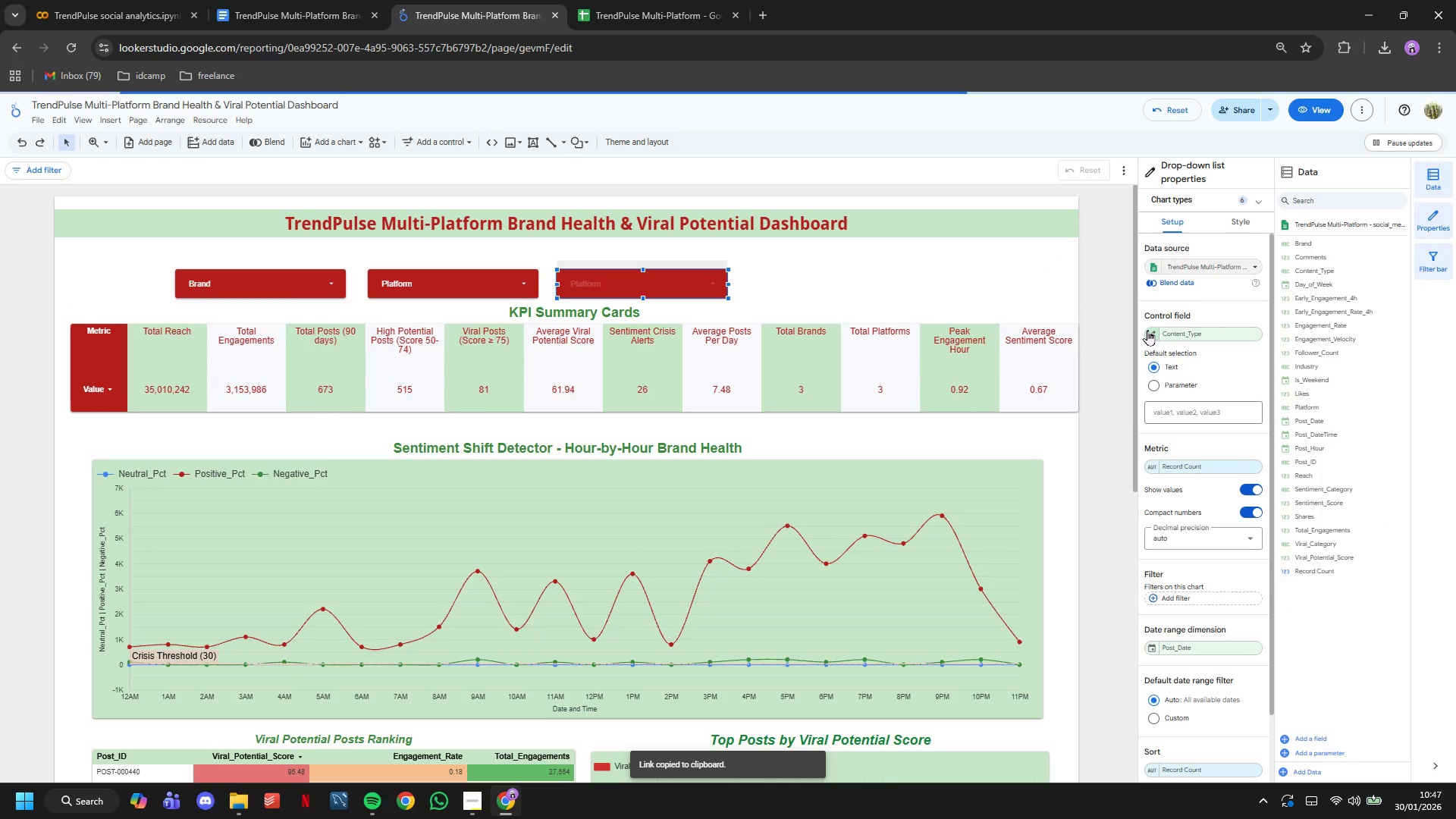 
left_click([1147, 330])
 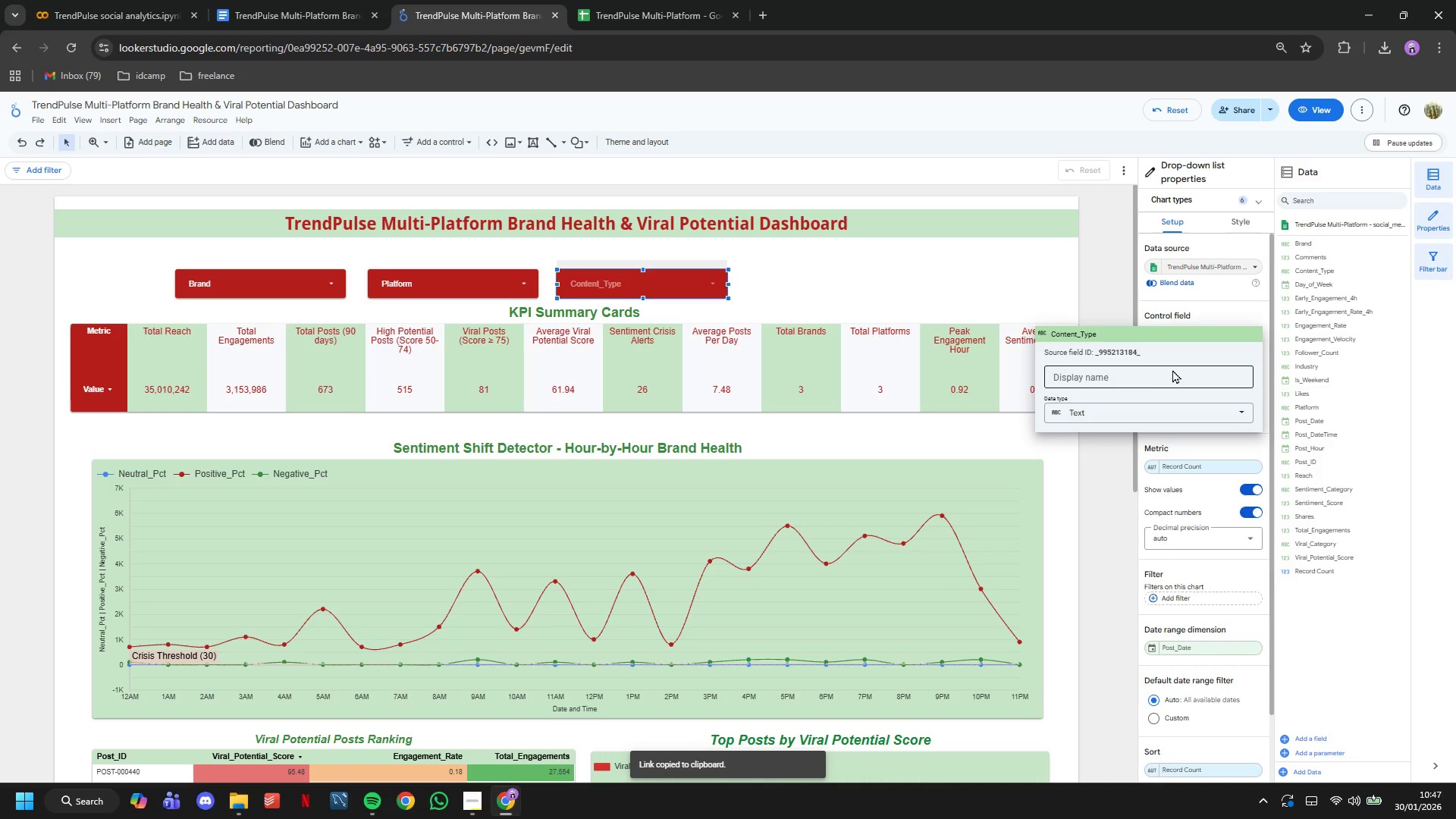 
left_click([1173, 373])
 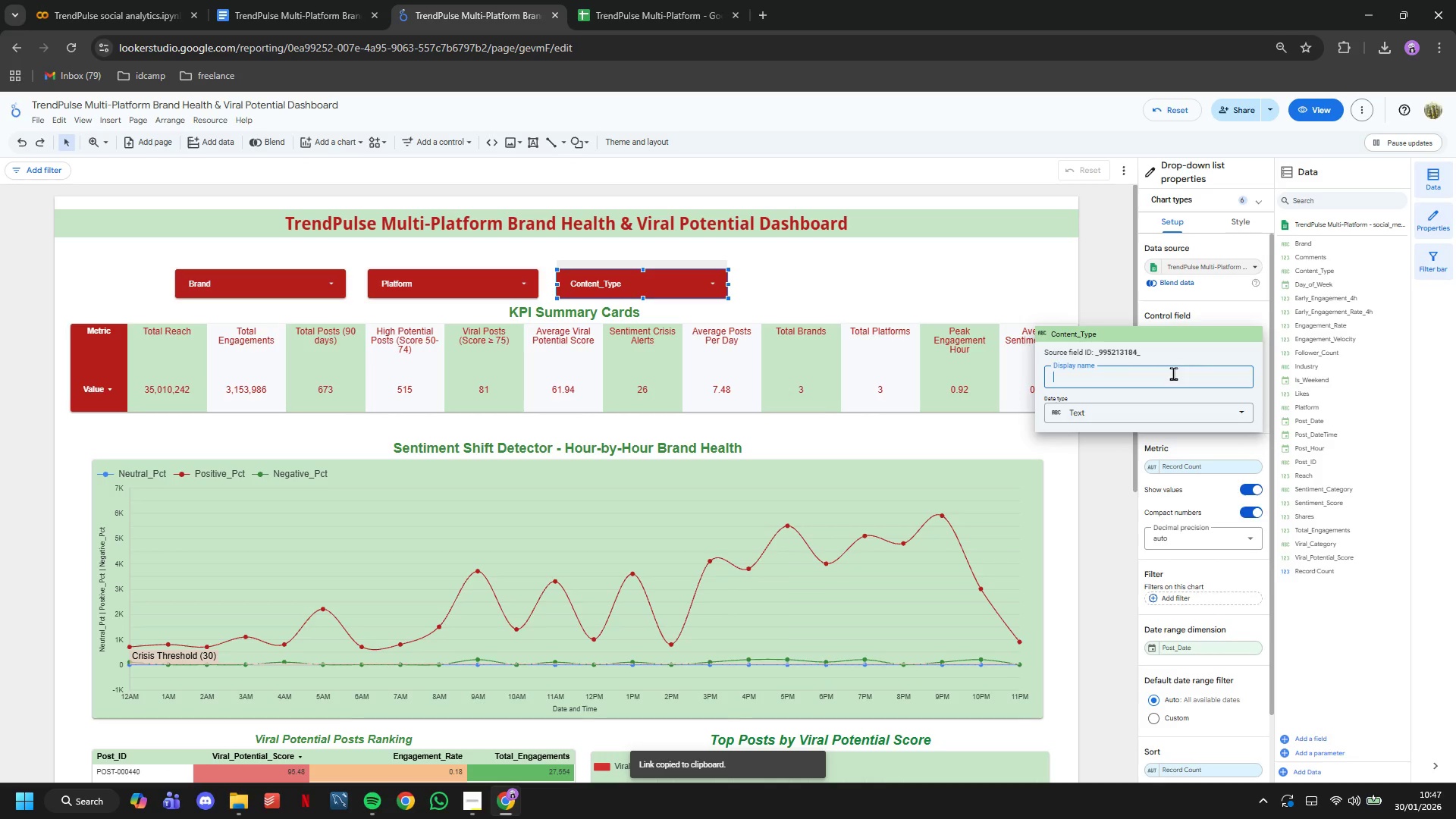 
type(Content Type)
 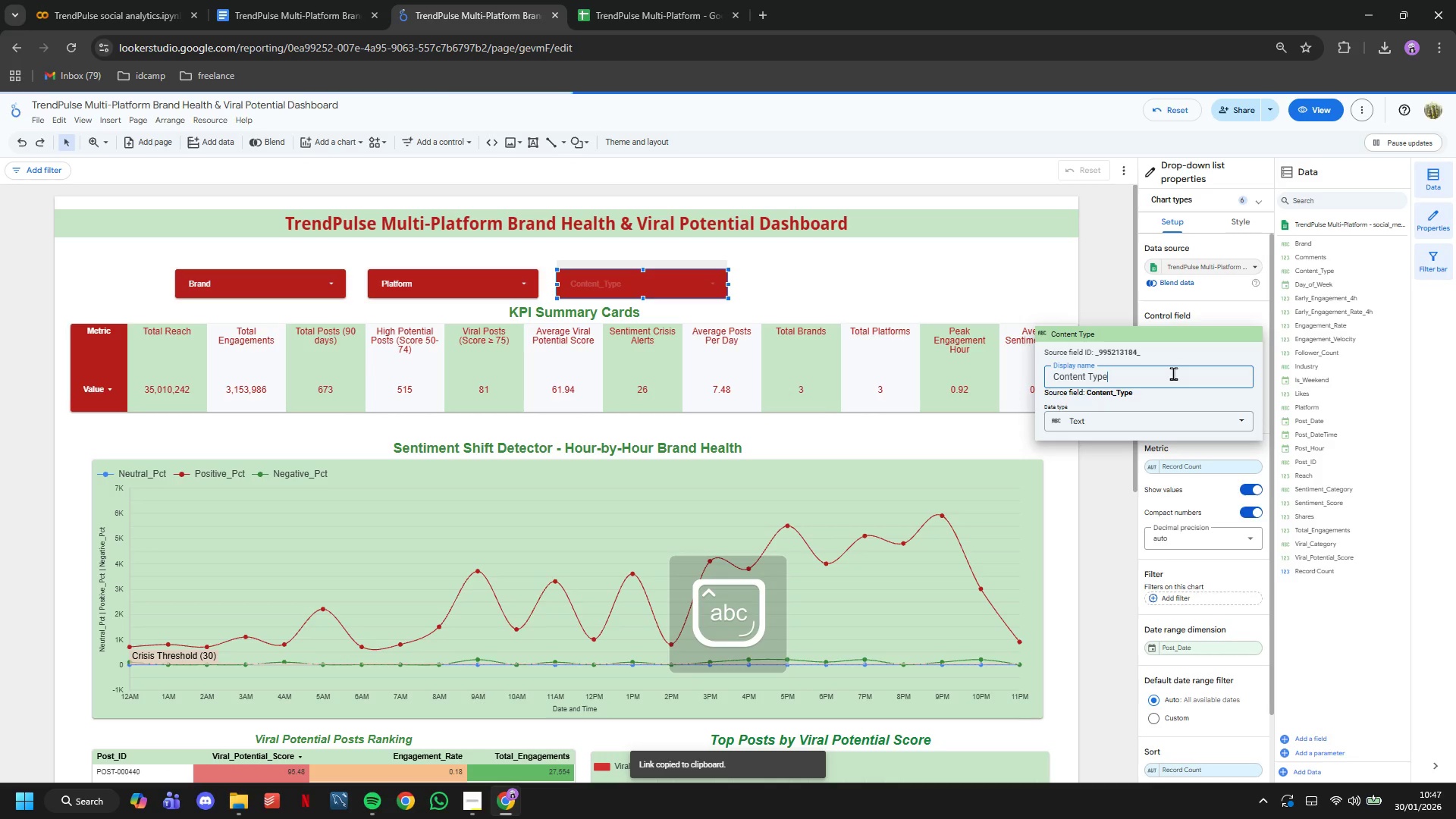 
key(Enter)
 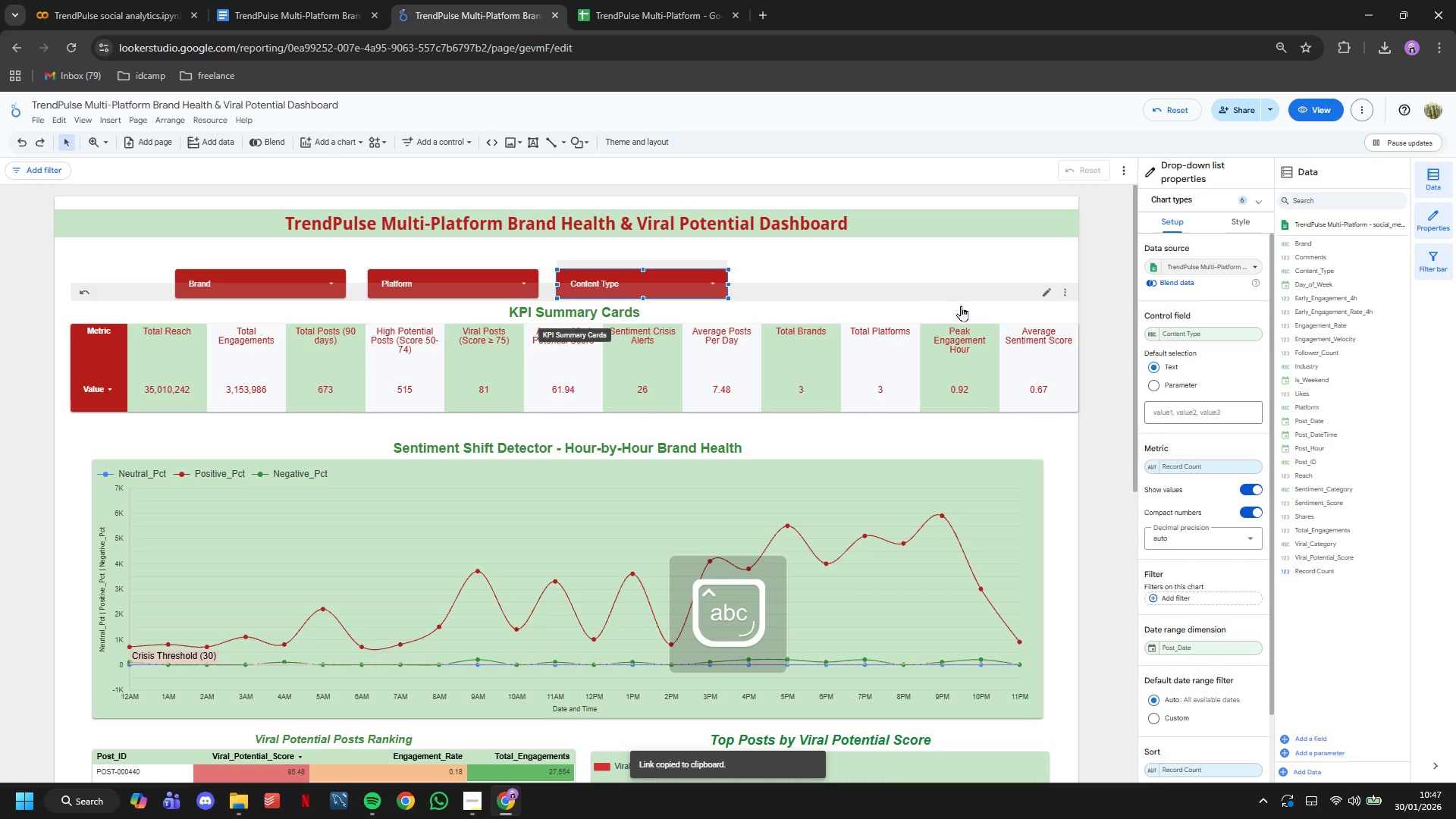 
left_click([916, 262])
 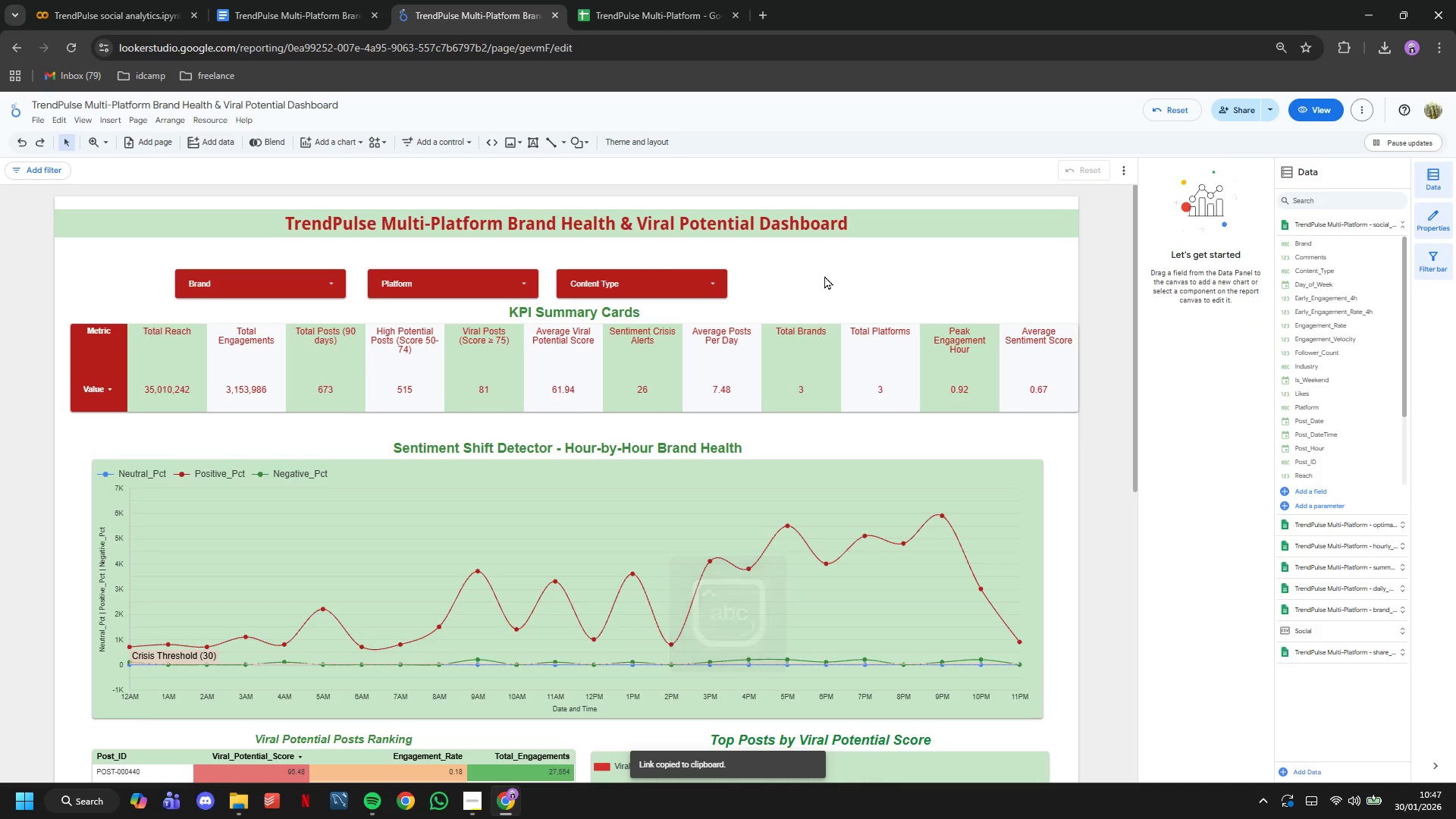 
left_click_drag(start_coordinate=[805, 281], to_coordinate=[315, 275])
 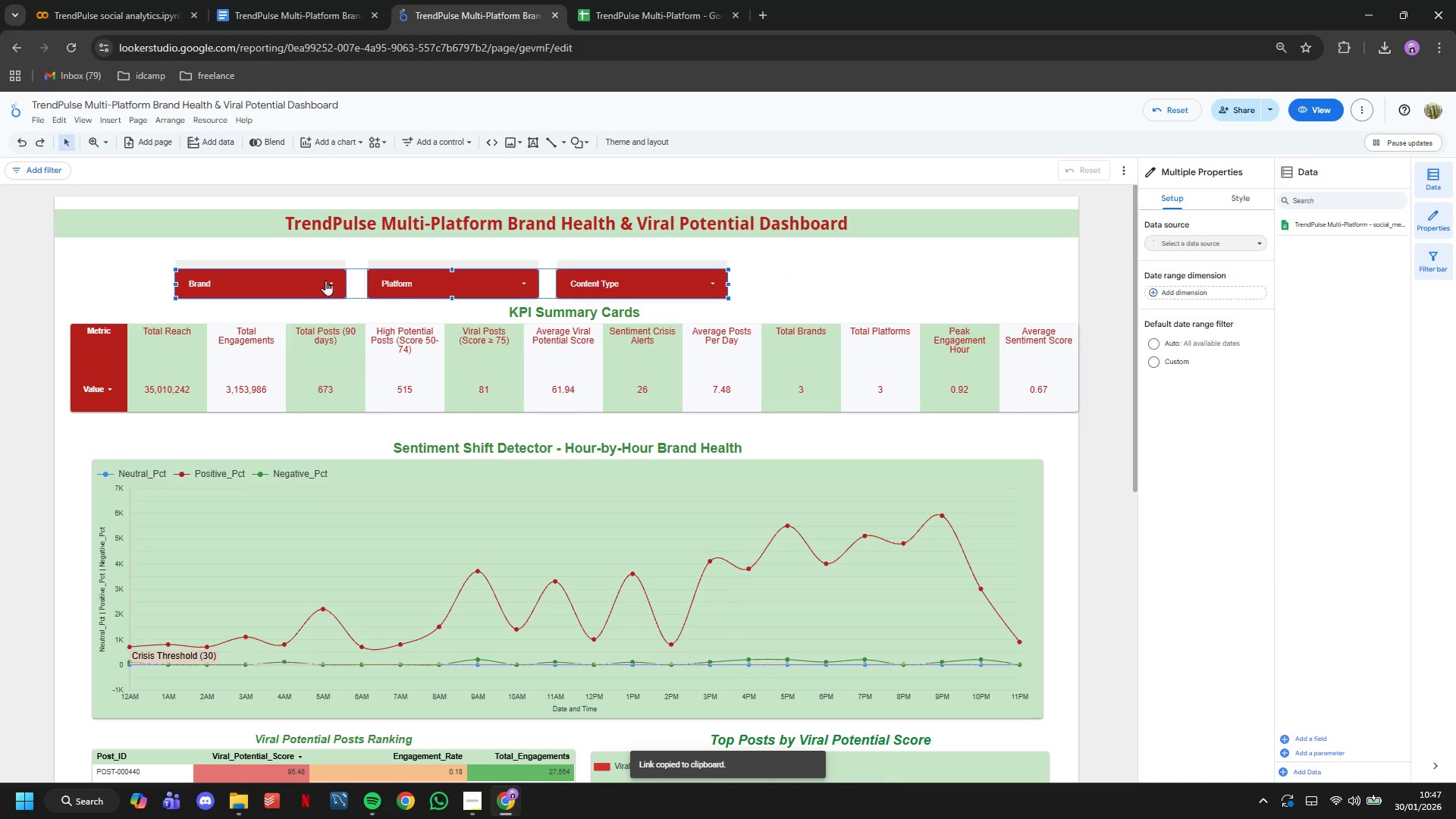 
left_click_drag(start_coordinate=[325, 280], to_coordinate=[327, 271])
 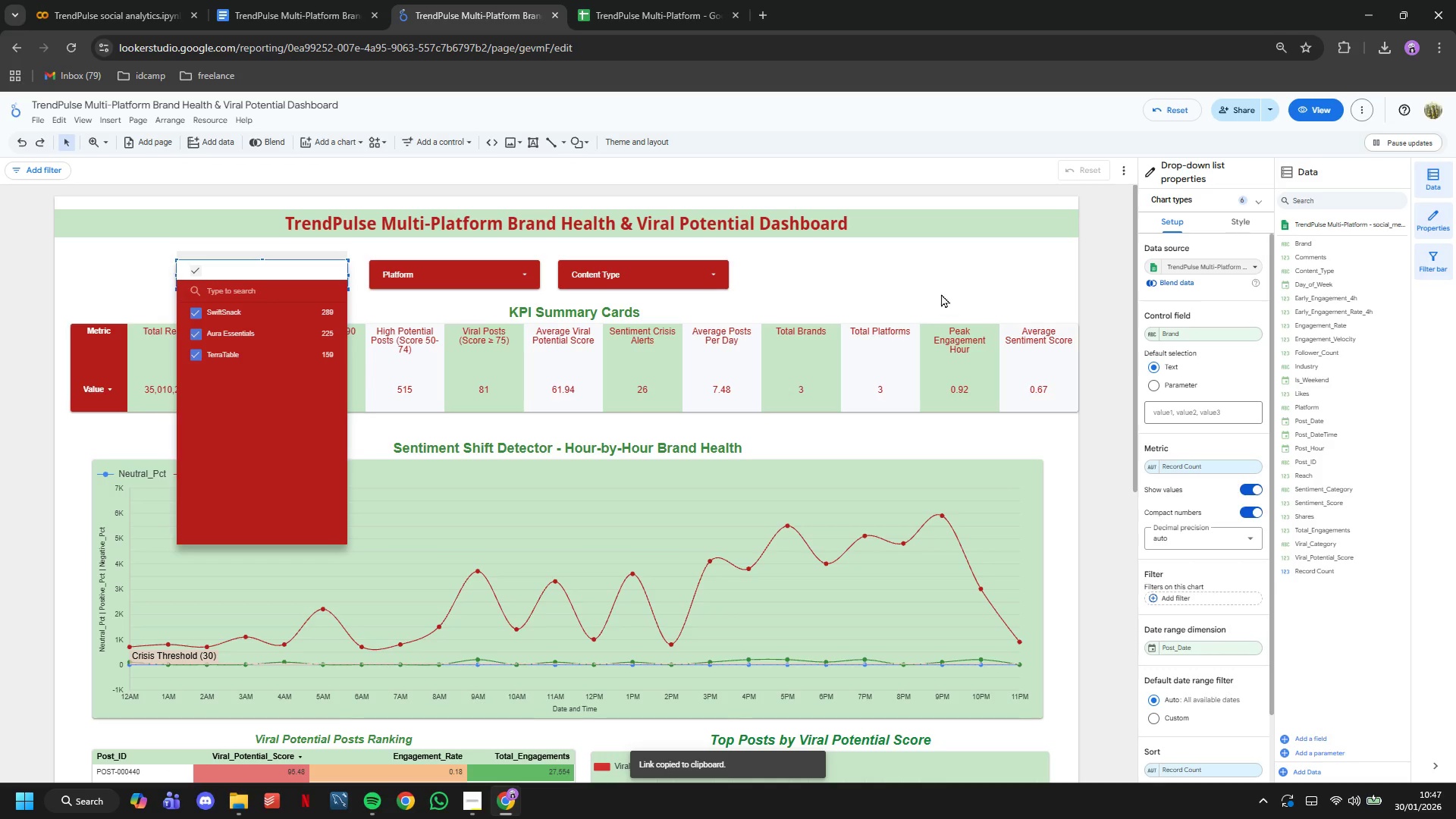 
left_click([436, 136])
 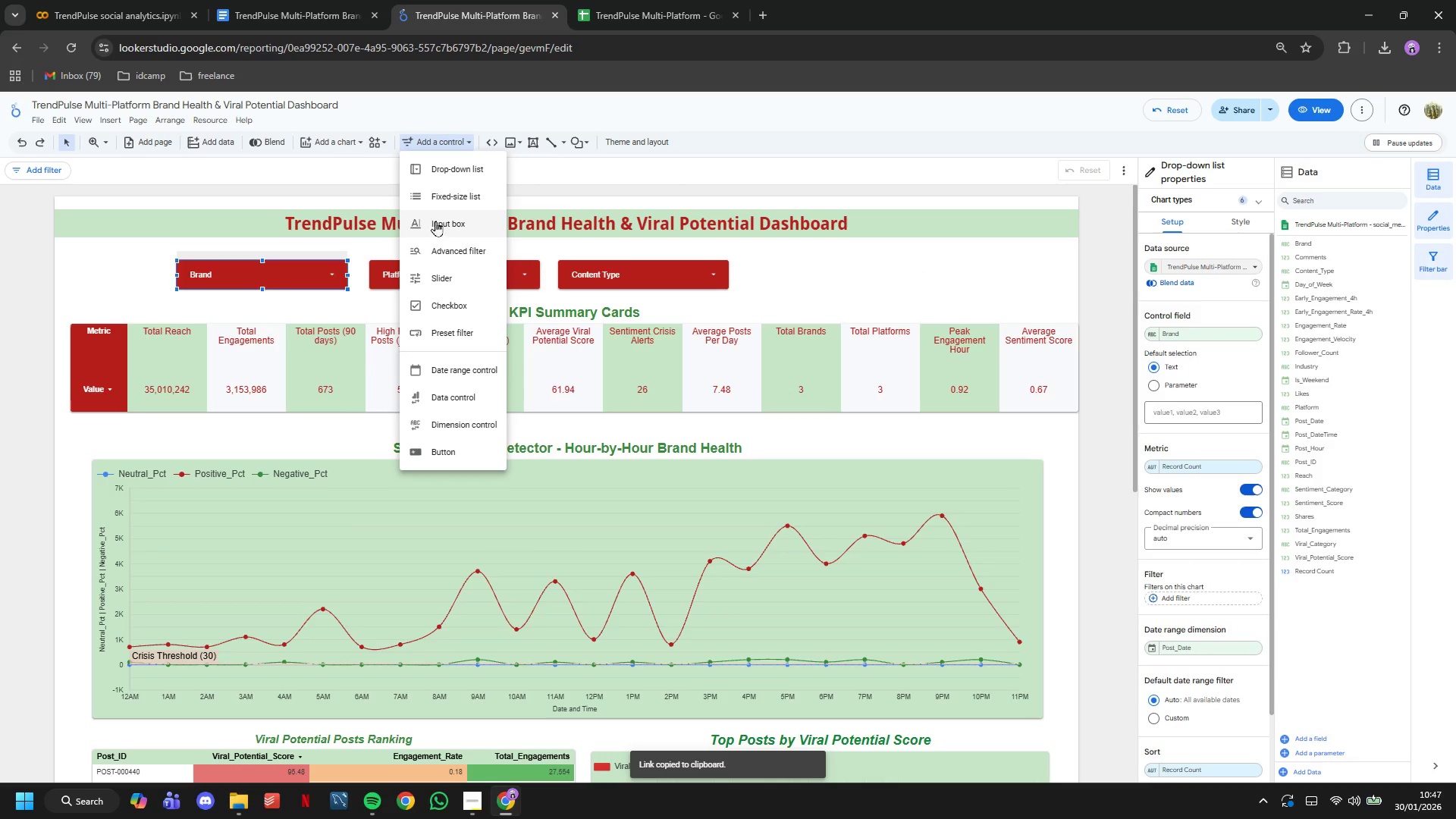 
left_click([450, 365])
 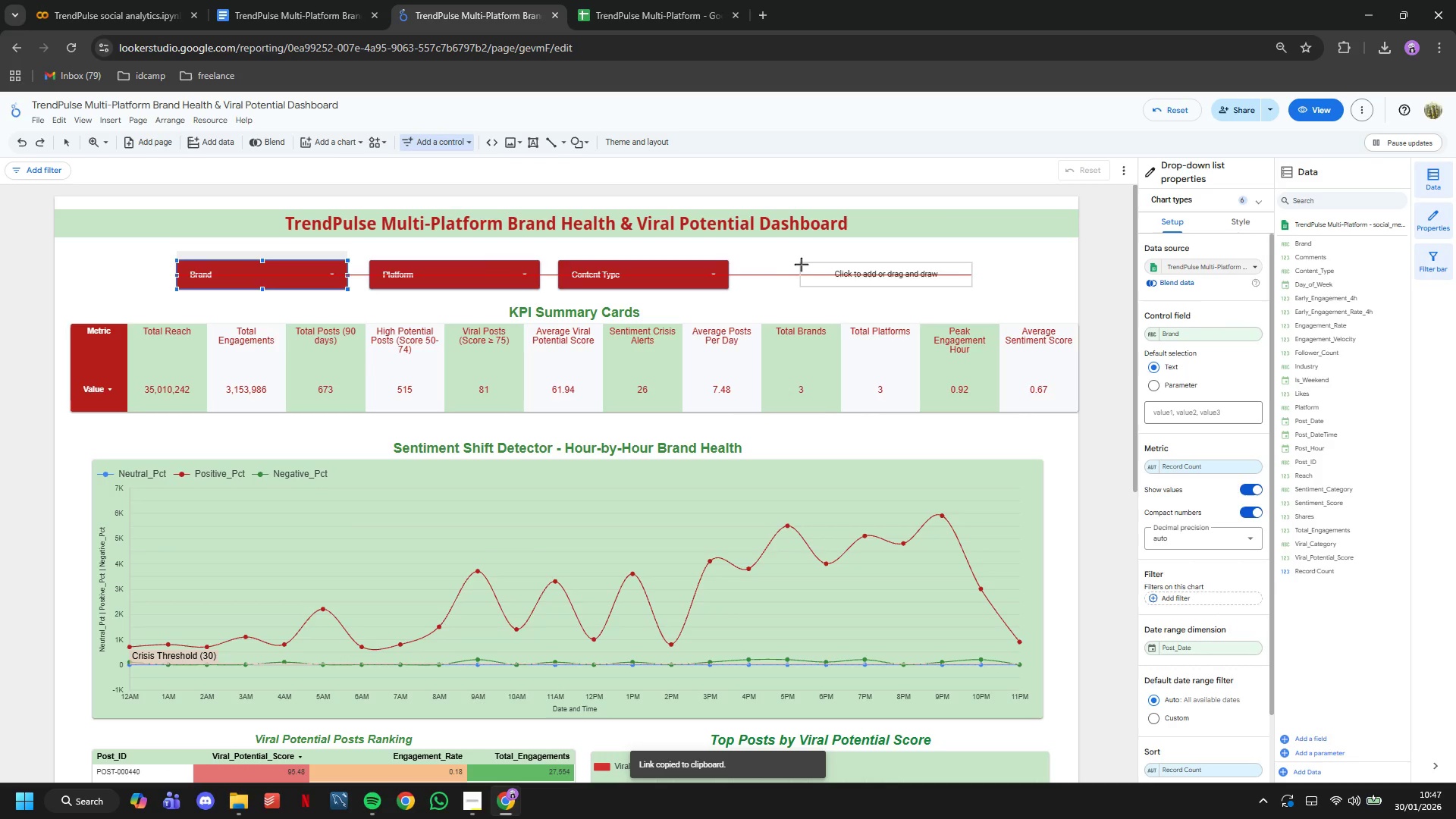 
left_click([802, 263])
 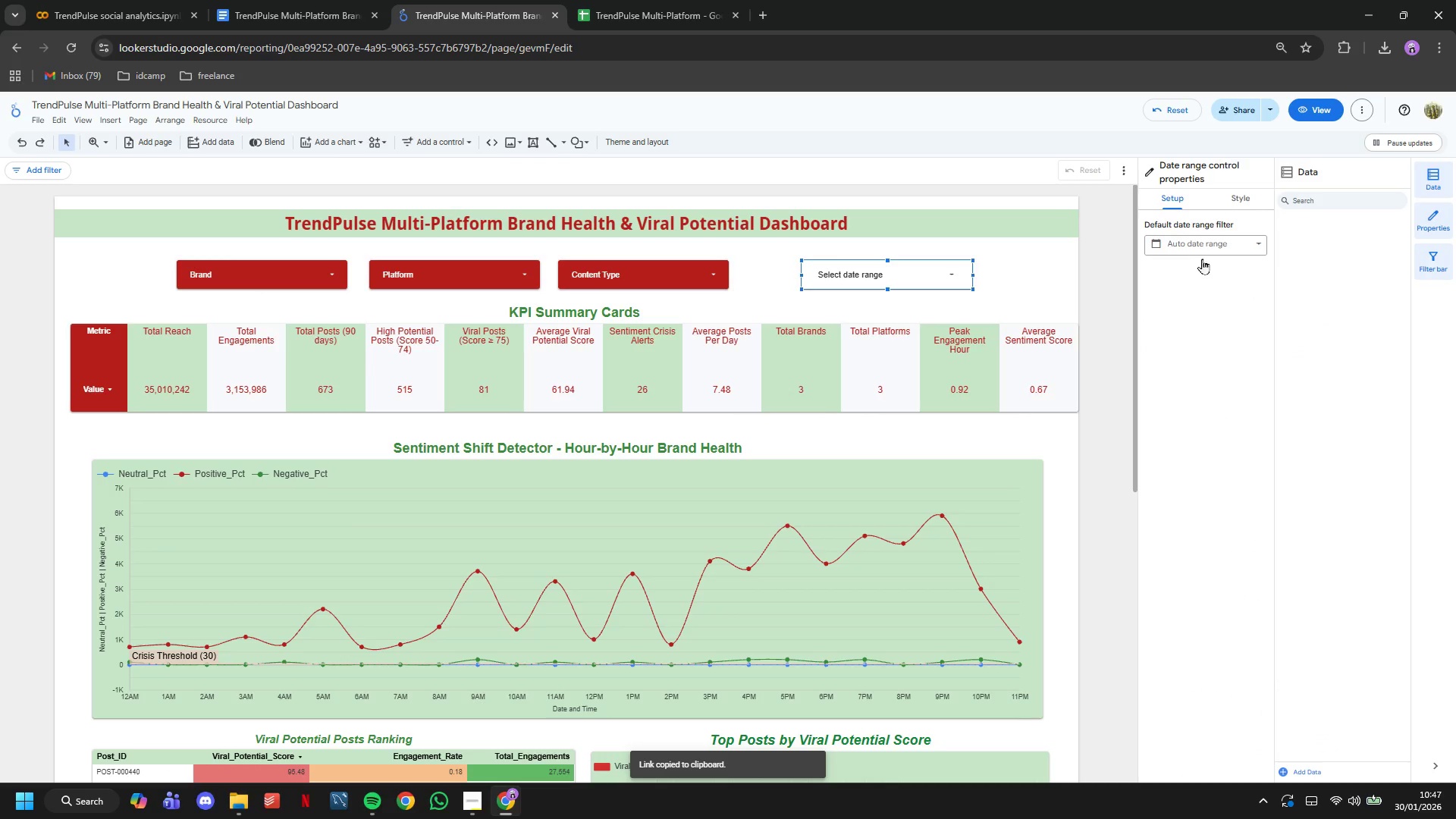 
left_click([1231, 199])
 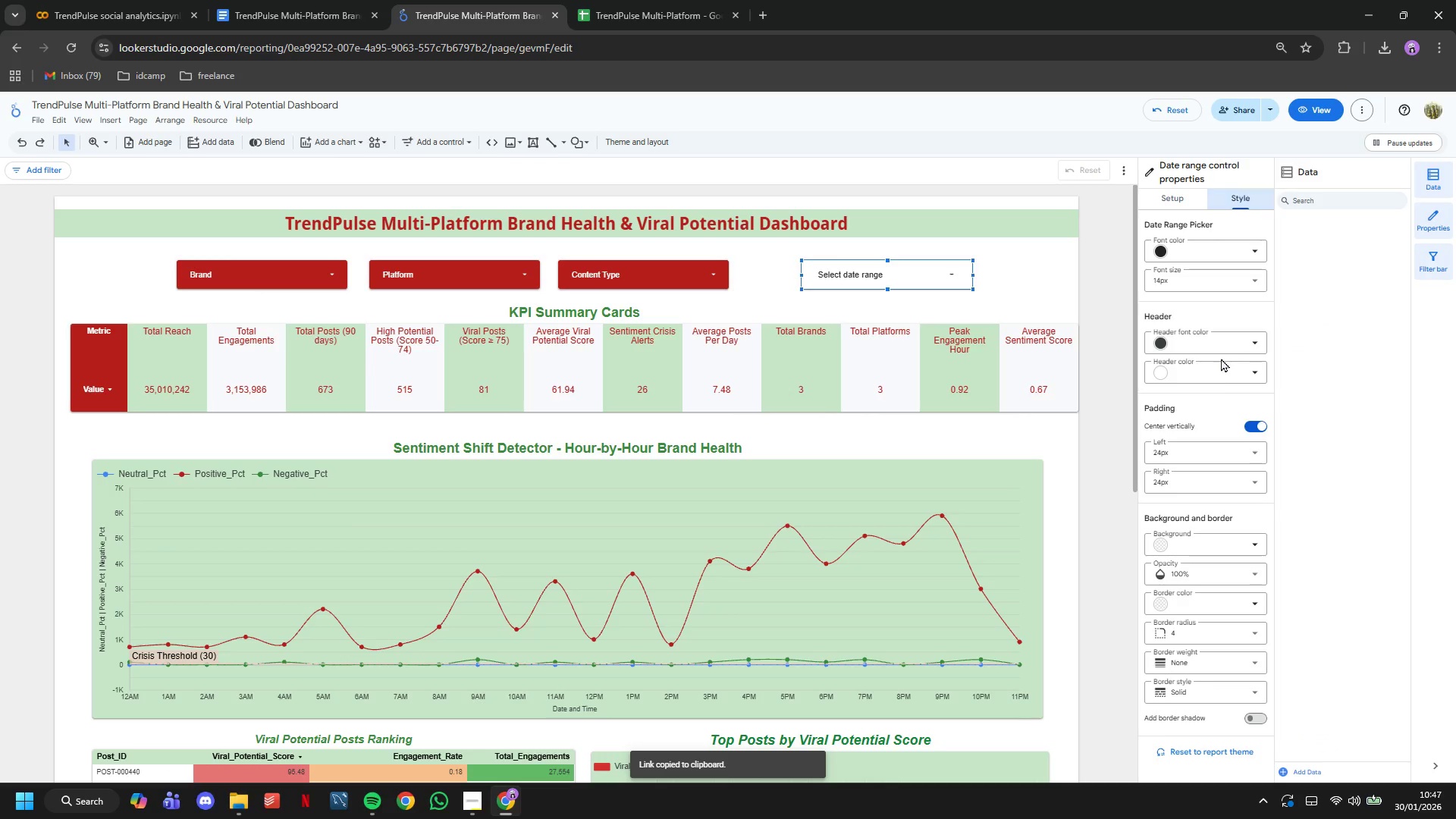 
scroll: coordinate [1216, 379], scroll_direction: down, amount: 7.0
 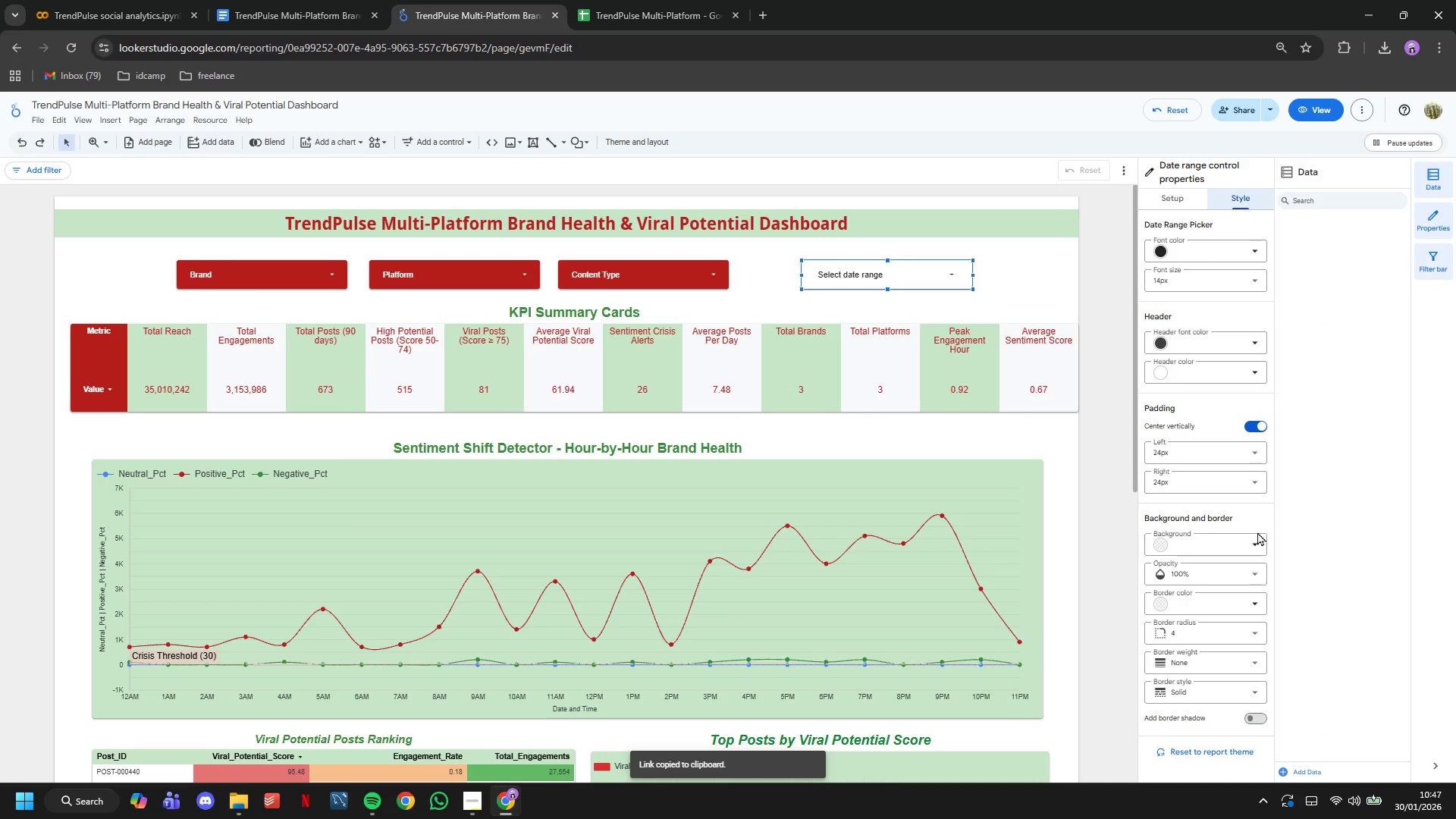 
left_click([1257, 532])
 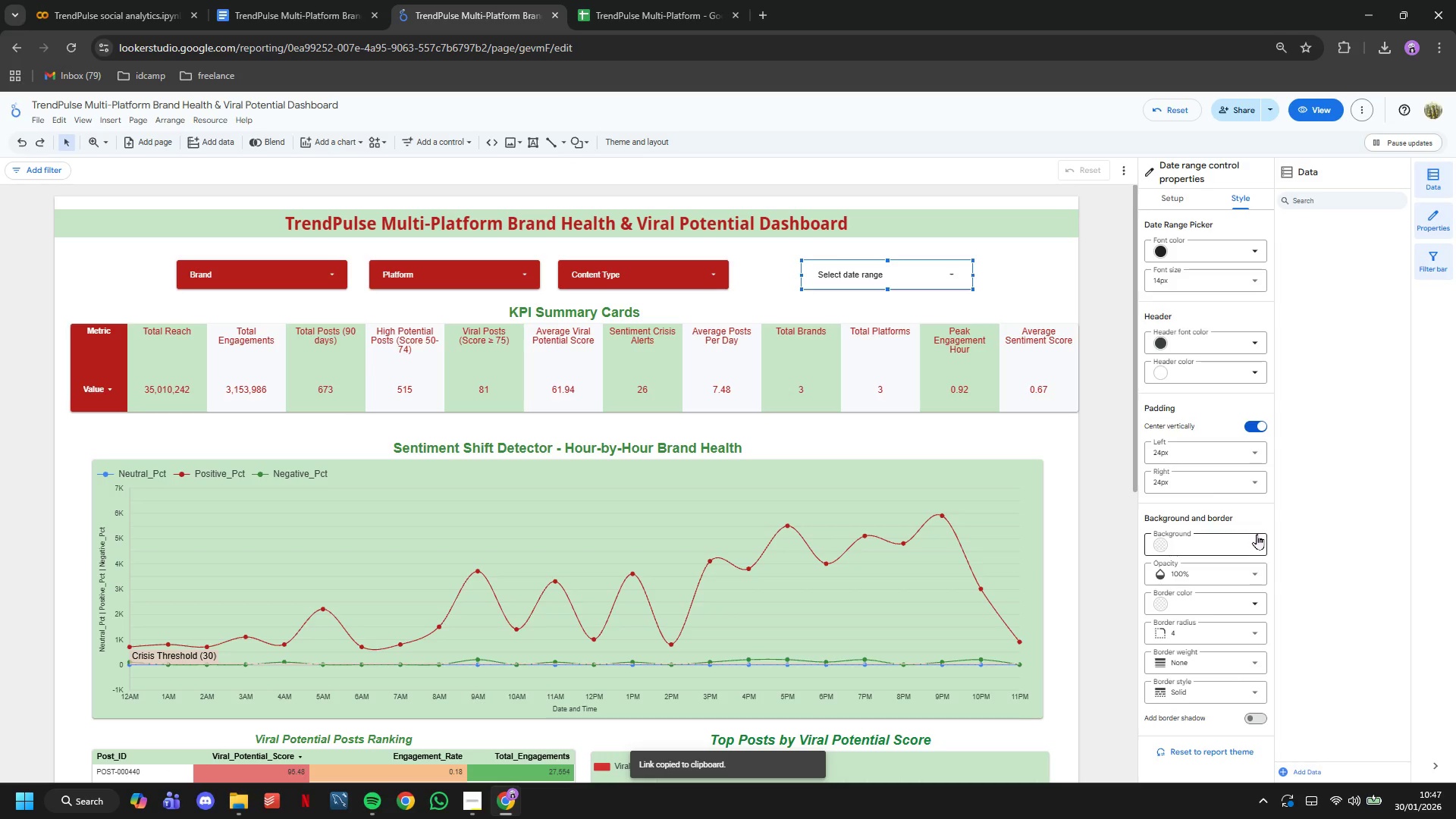 
left_click([1257, 534])
 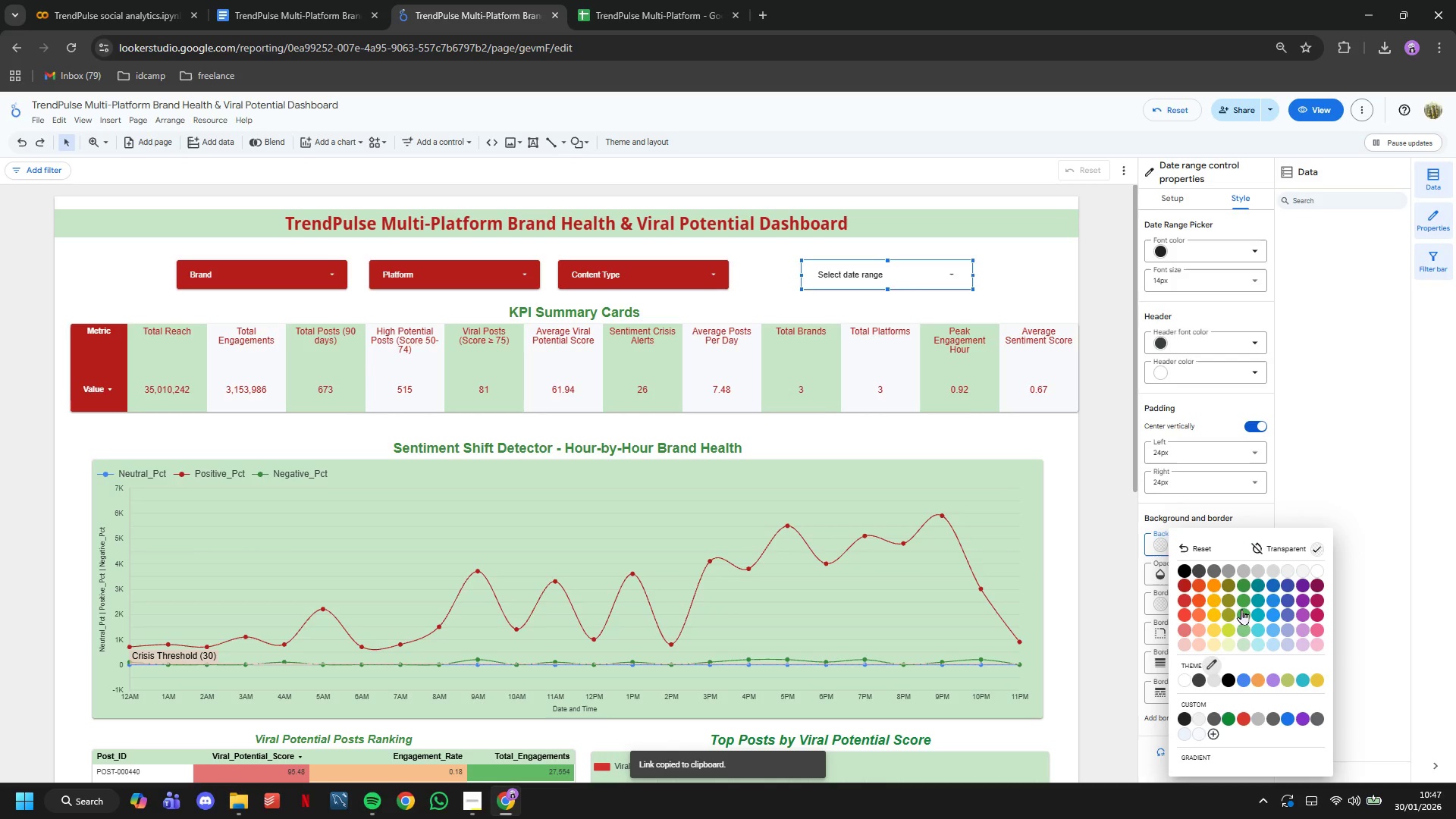 
left_click([1241, 585])
 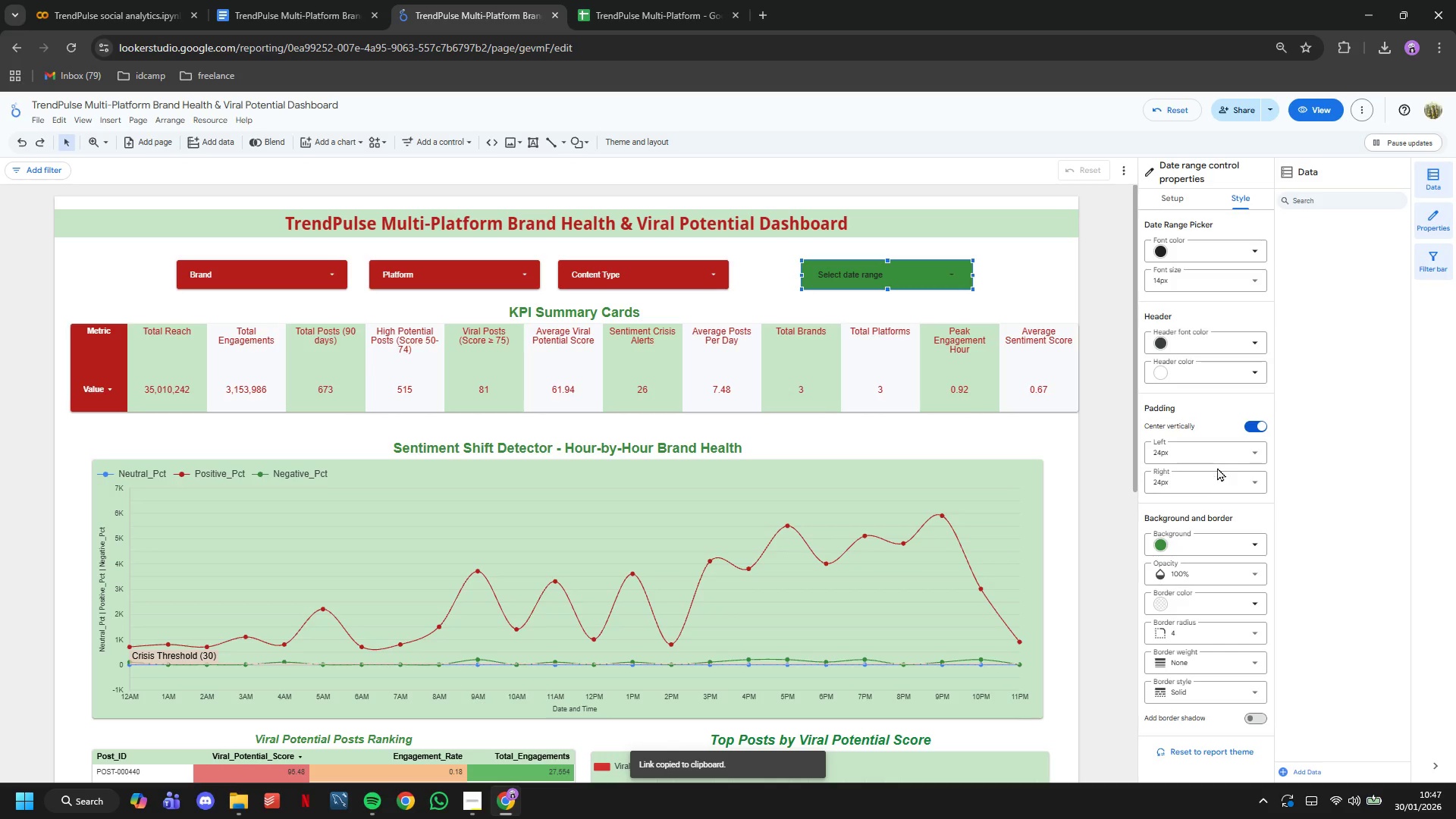 
scroll: coordinate [1222, 430], scroll_direction: up, amount: 2.0
 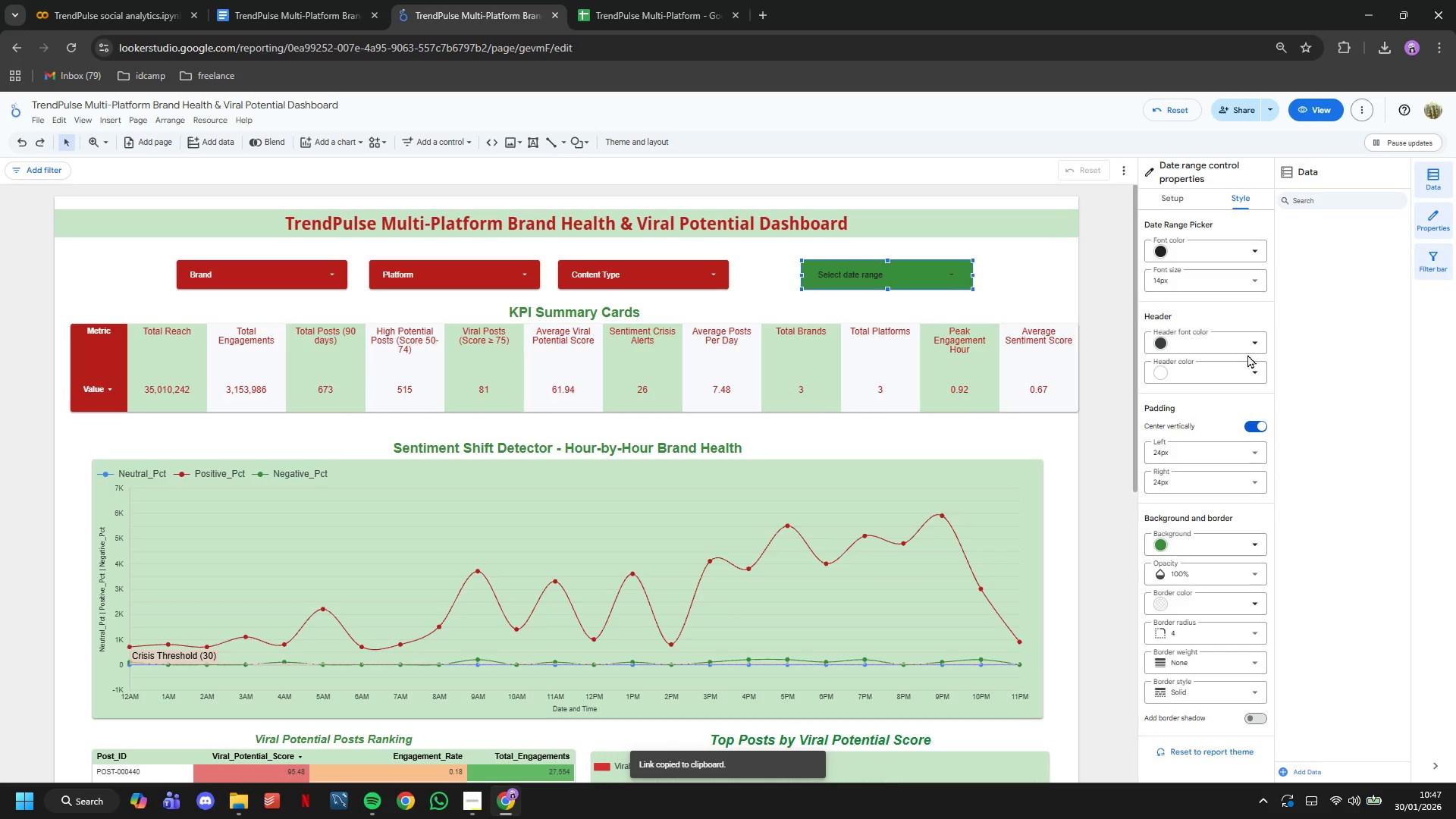 
left_click([1247, 344])
 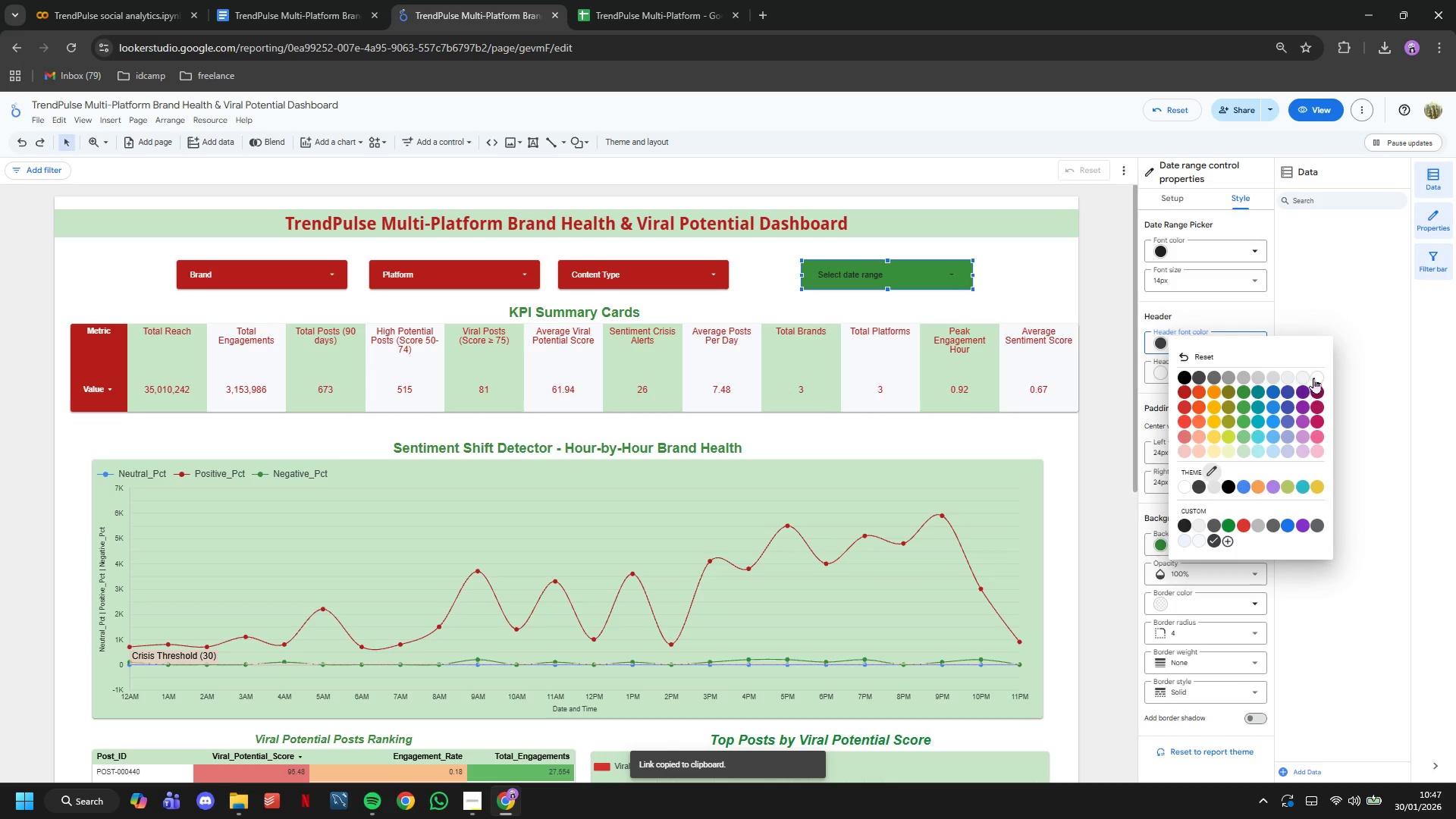 
left_click([1314, 377])
 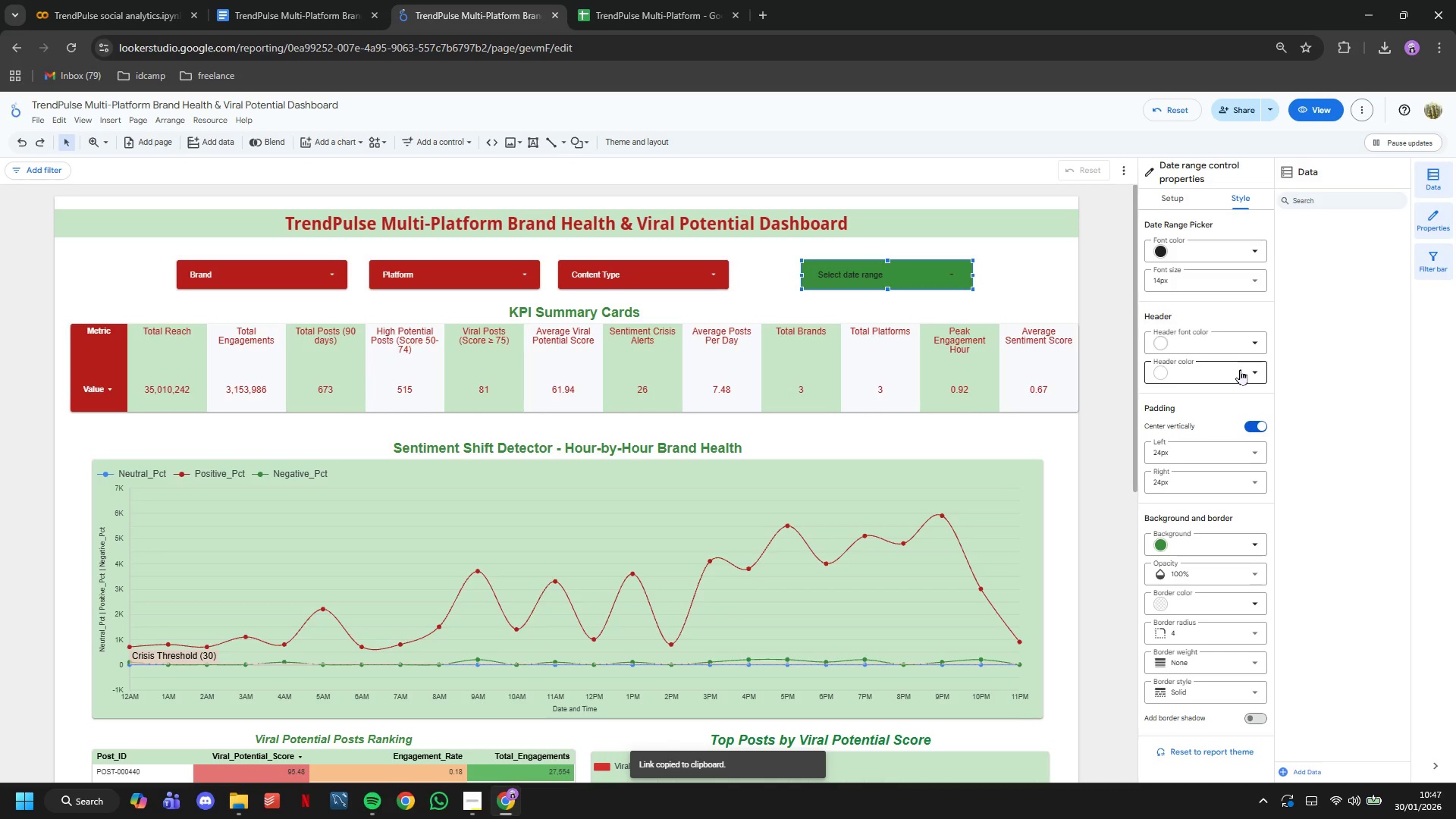 
left_click([1228, 253])
 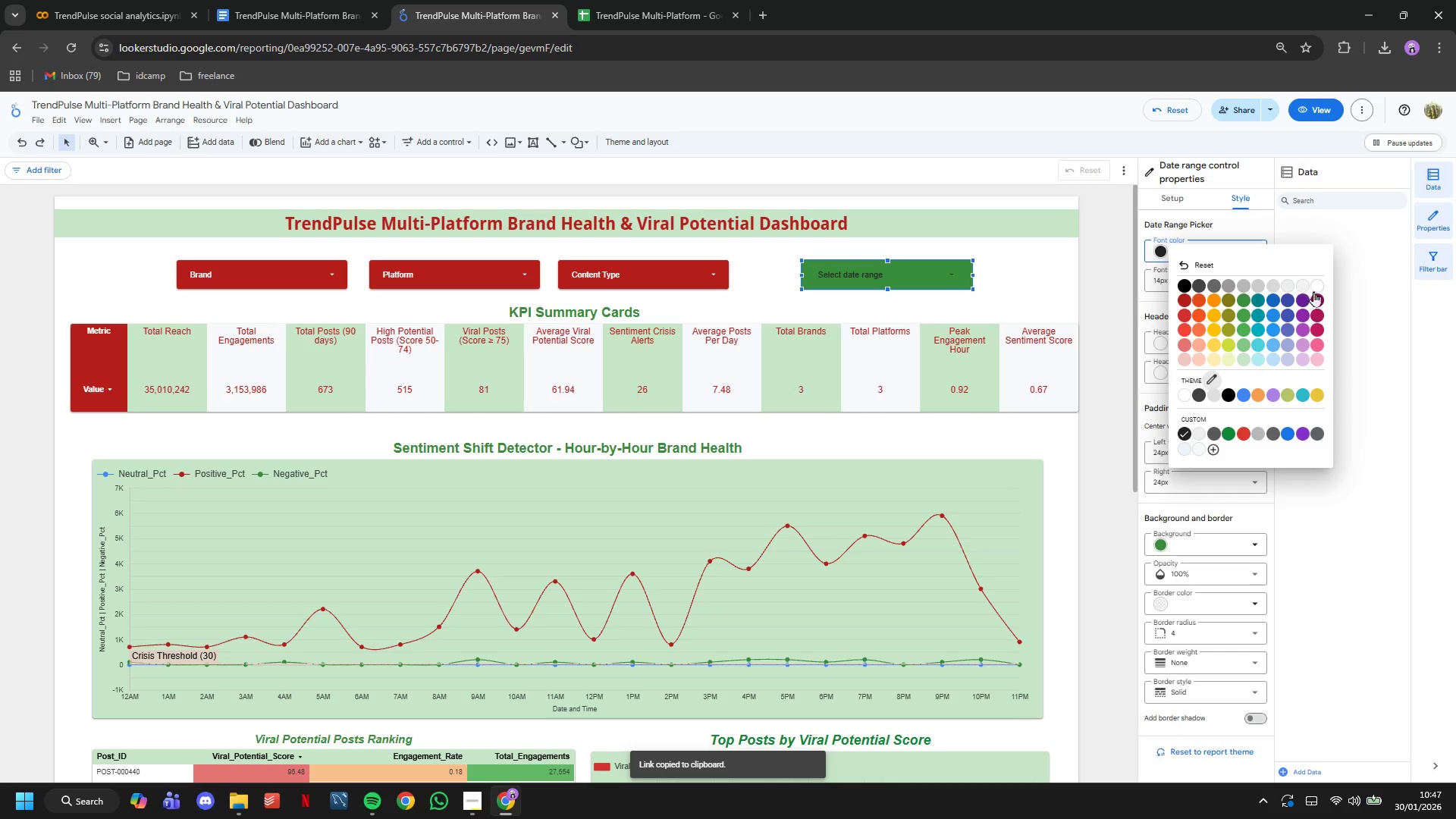 
left_click([1316, 288])
 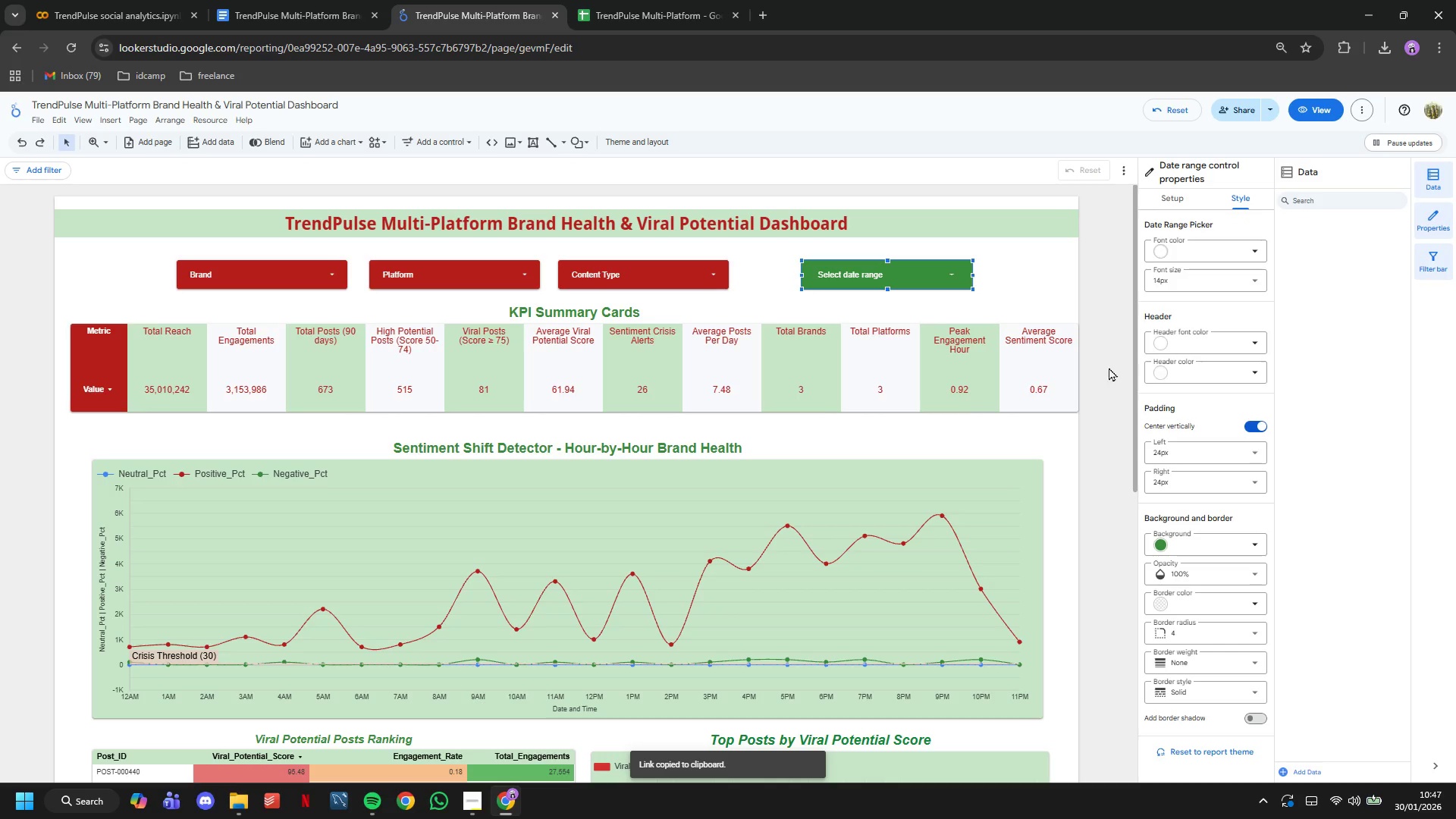 
left_click([1019, 384])
 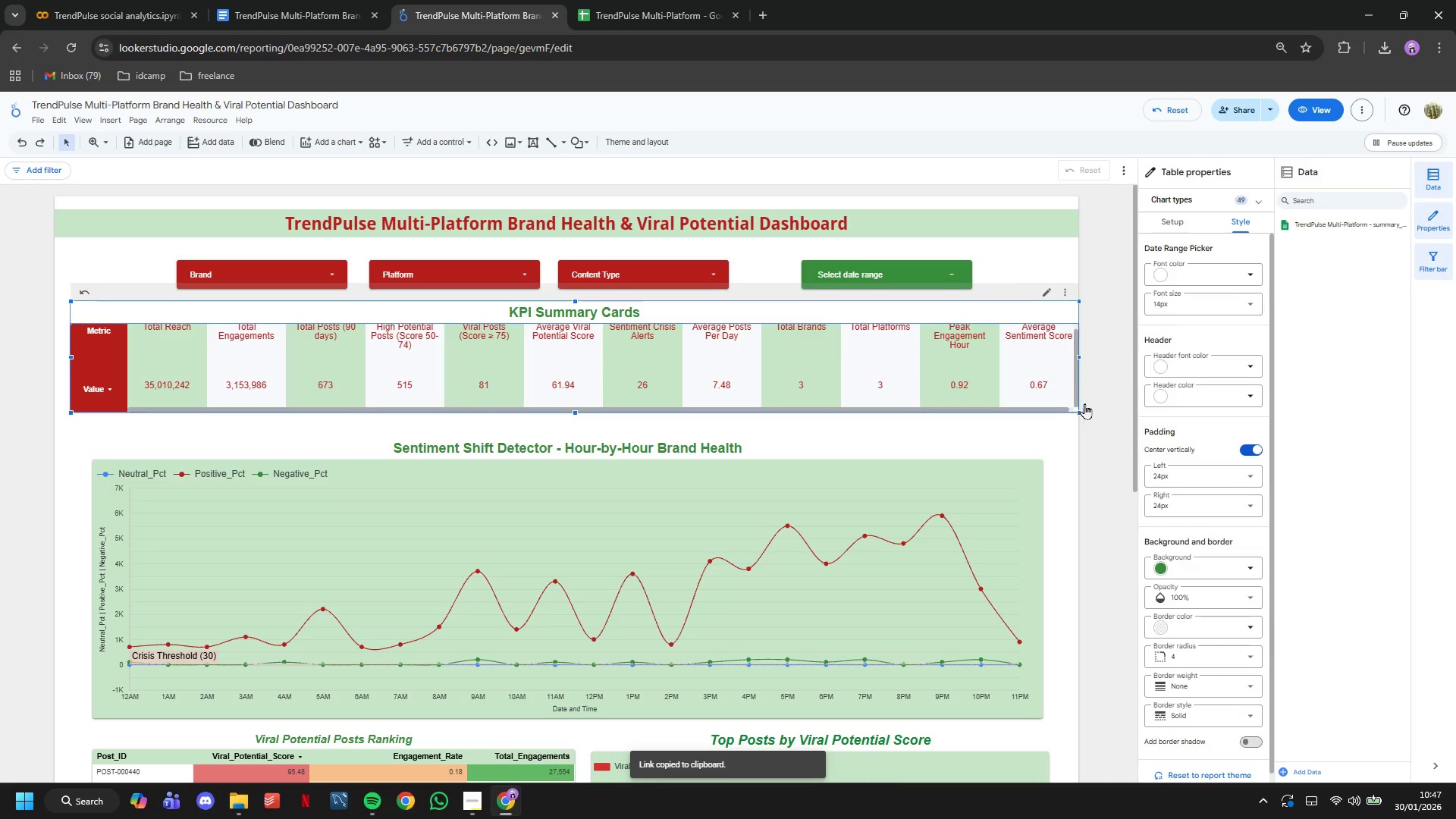 
left_click([1084, 403])
 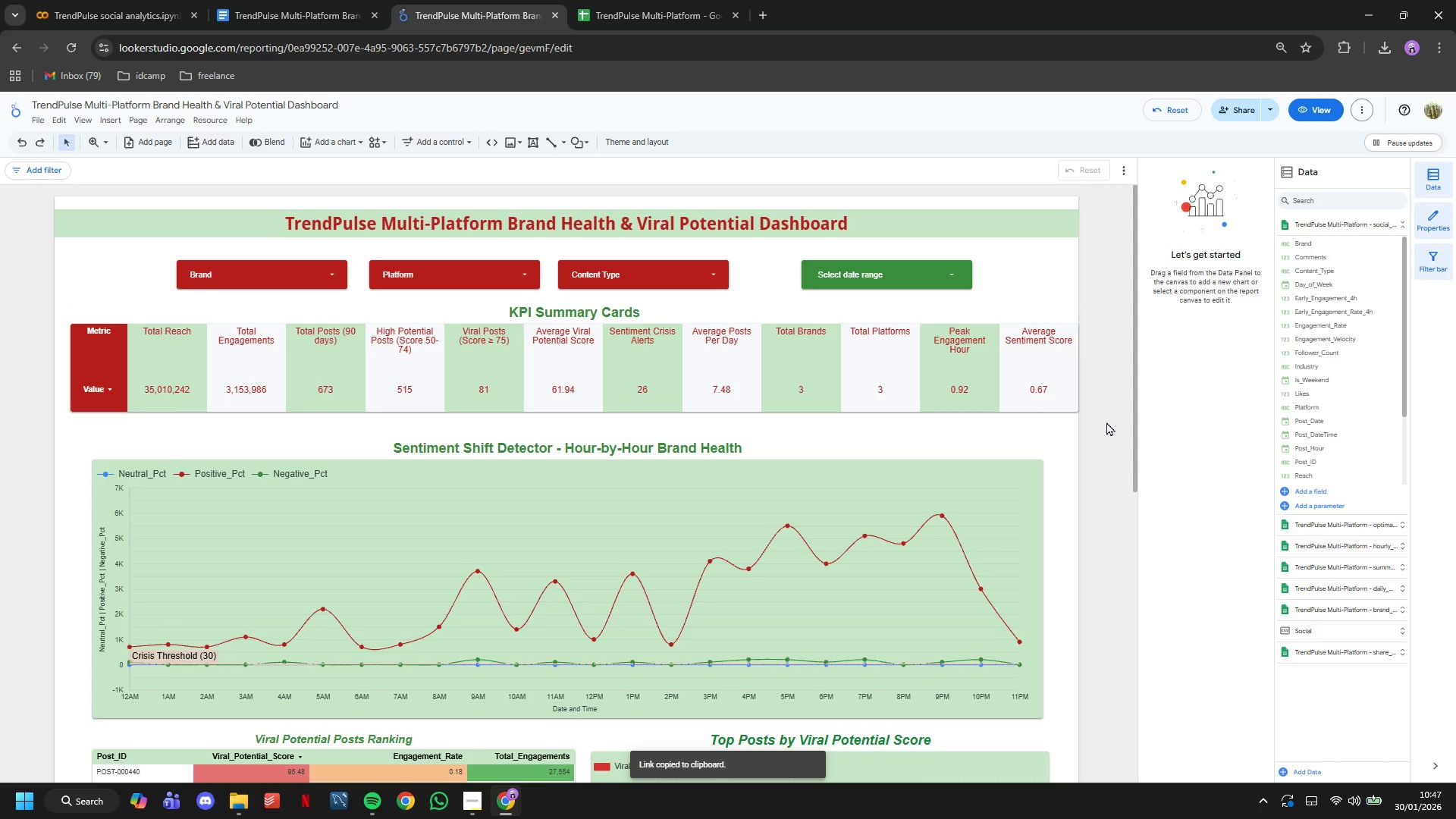 
scroll: coordinate [1101, 421], scroll_direction: up, amount: 3.0
 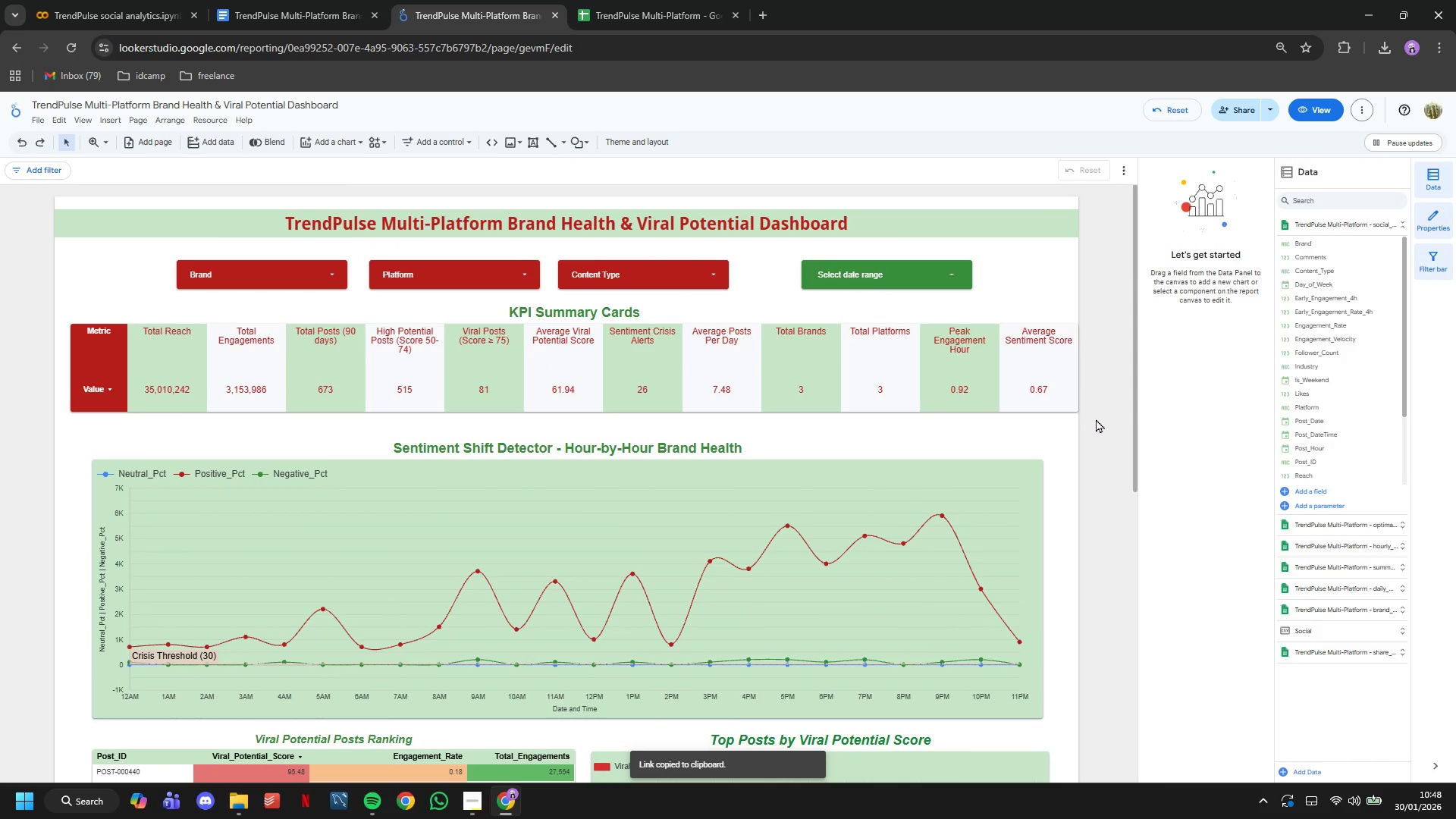 
wait(6.23)
 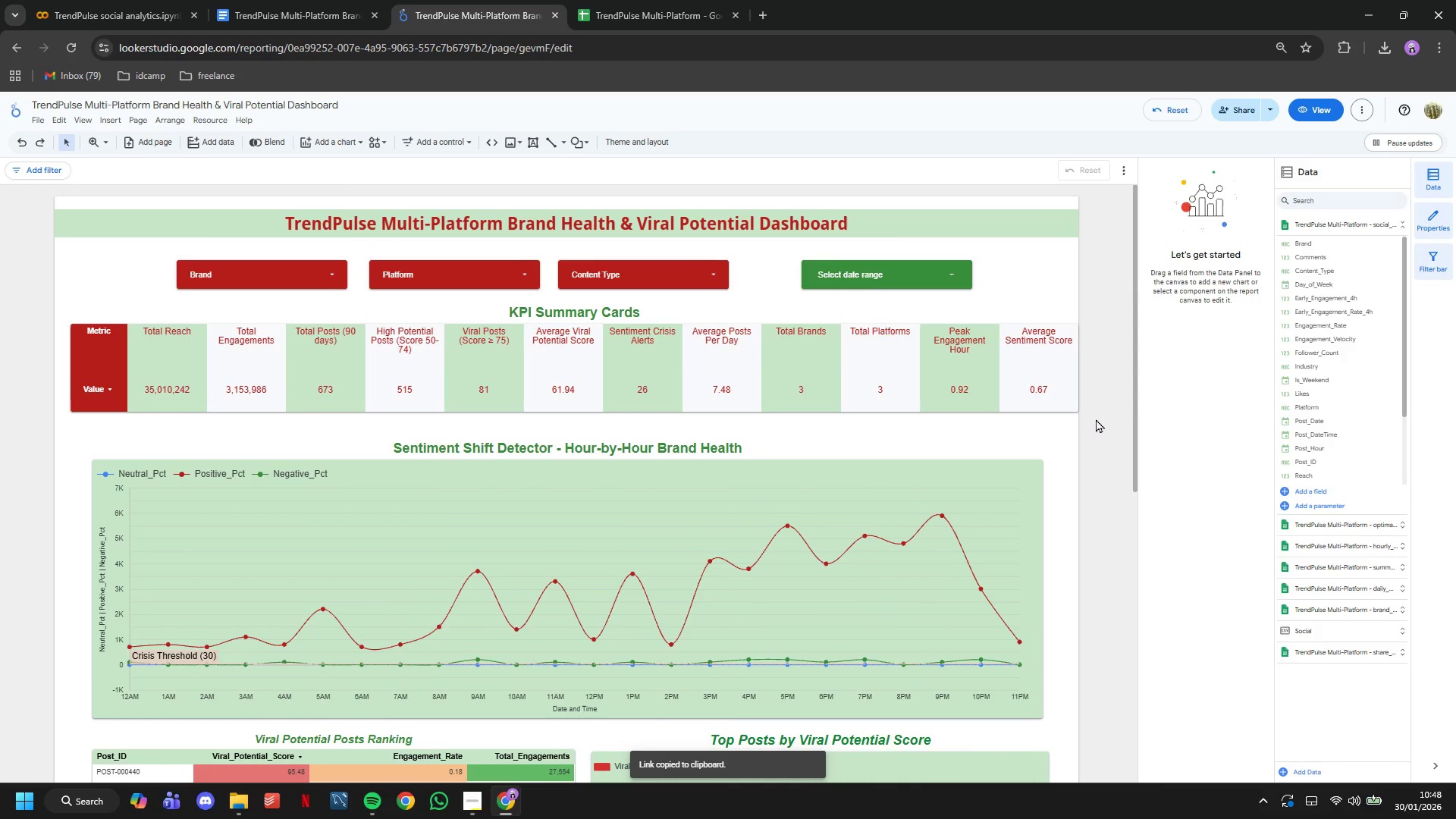 
left_click_drag(start_coordinate=[949, 264], to_coordinate=[1003, 265])
 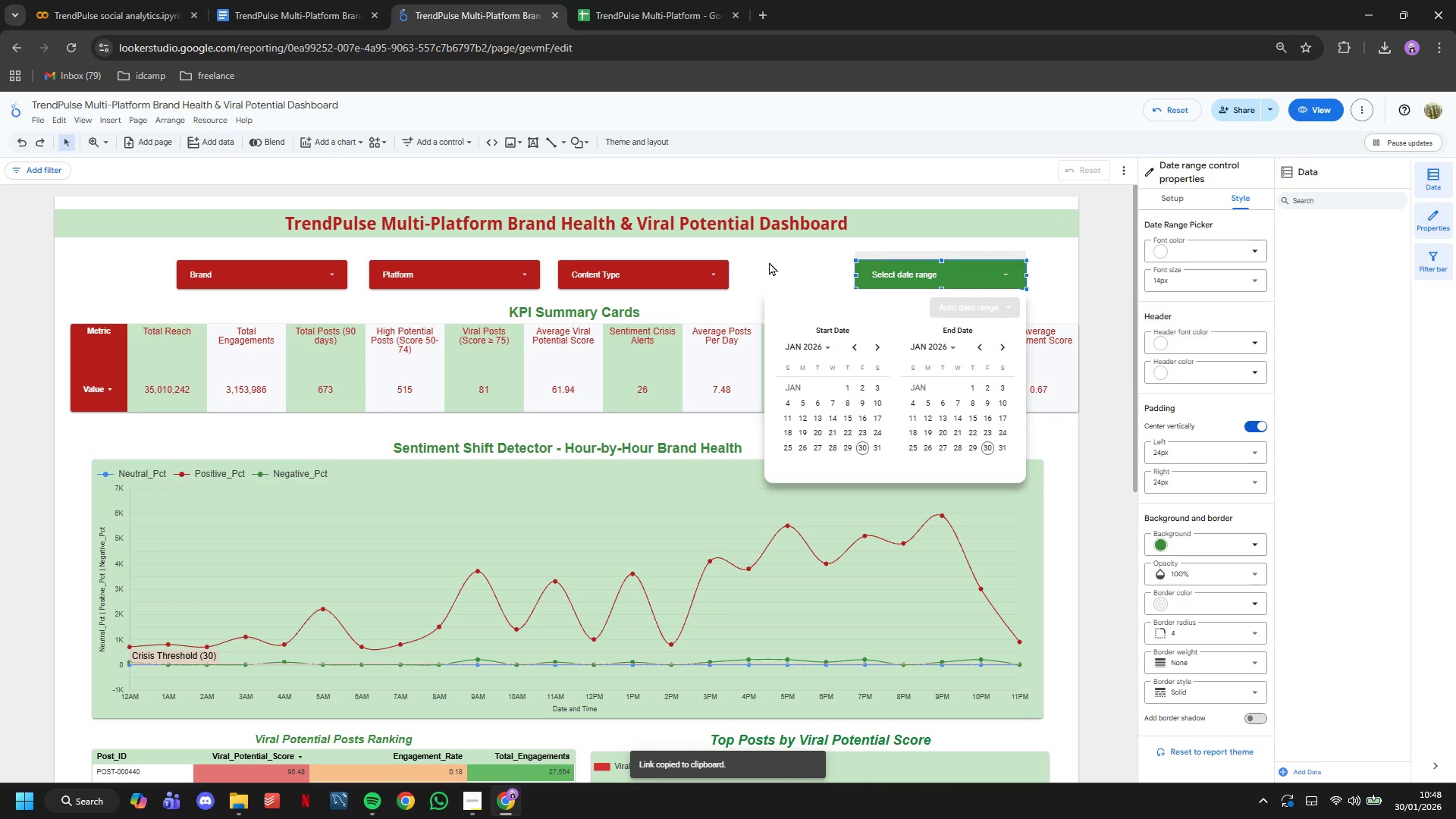 
left_click([762, 262])
 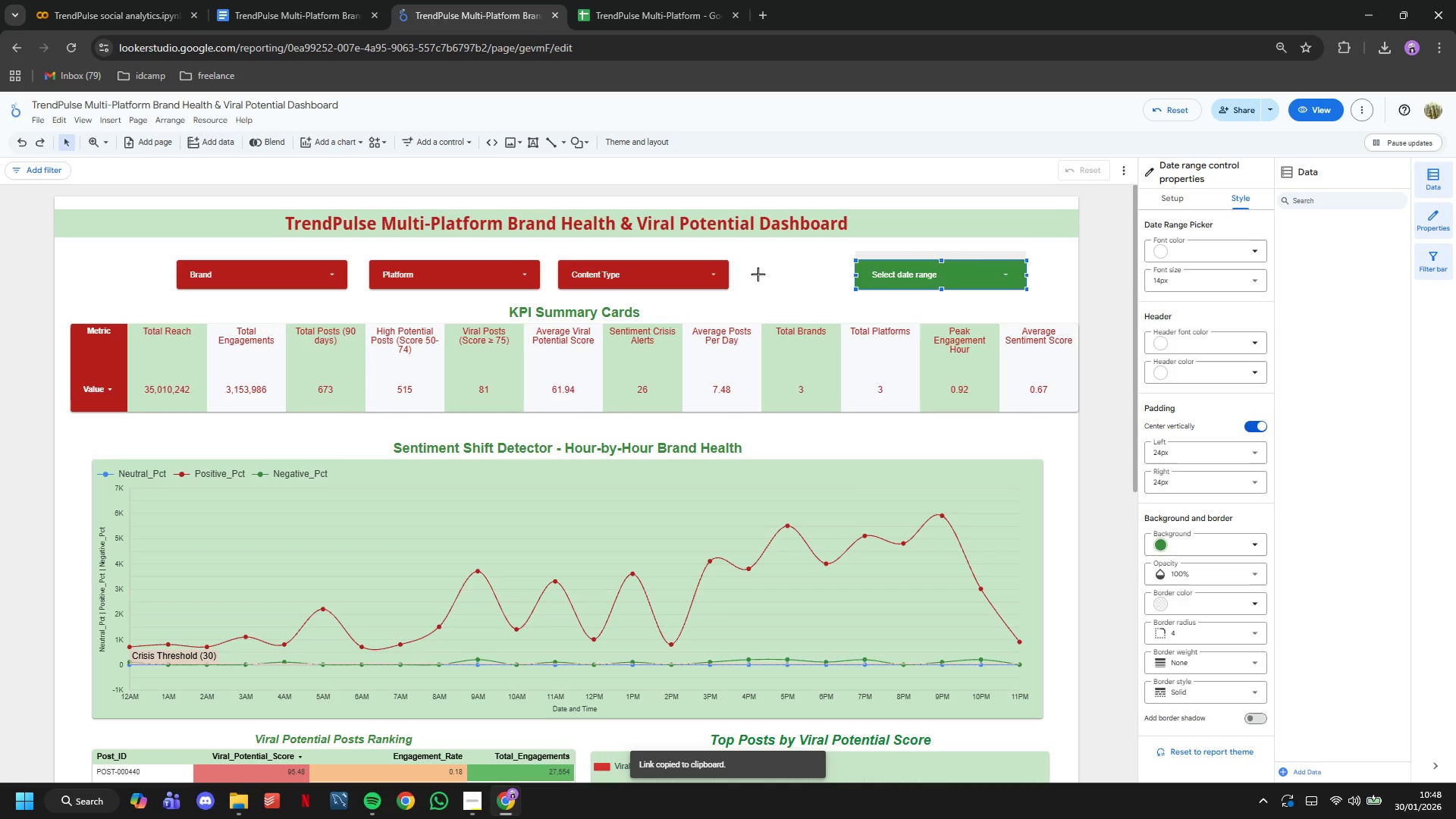 
left_click_drag(start_coordinate=[758, 274], to_coordinate=[230, 259])
 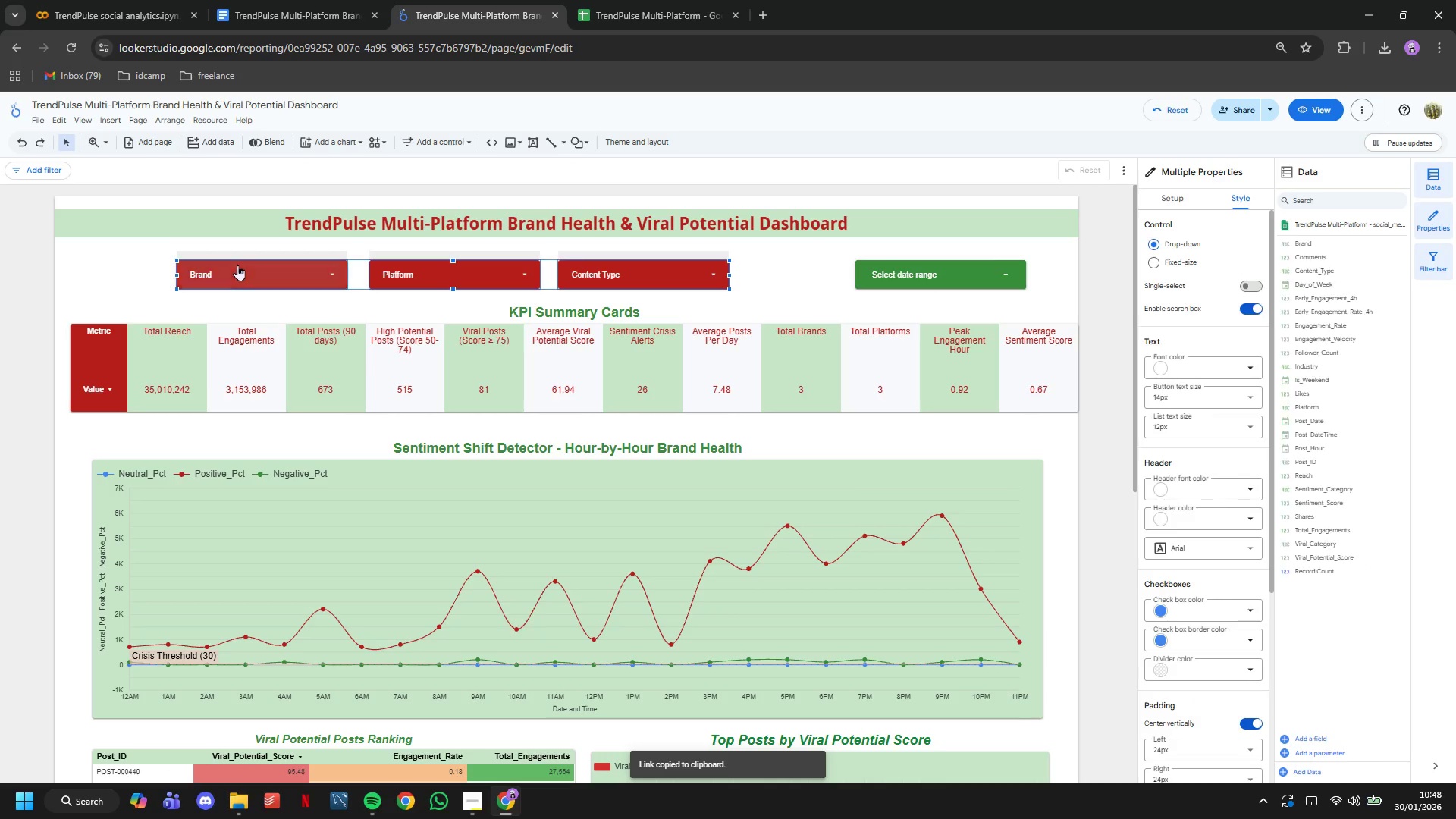 
left_click_drag(start_coordinate=[240, 265], to_coordinate=[136, 268])
 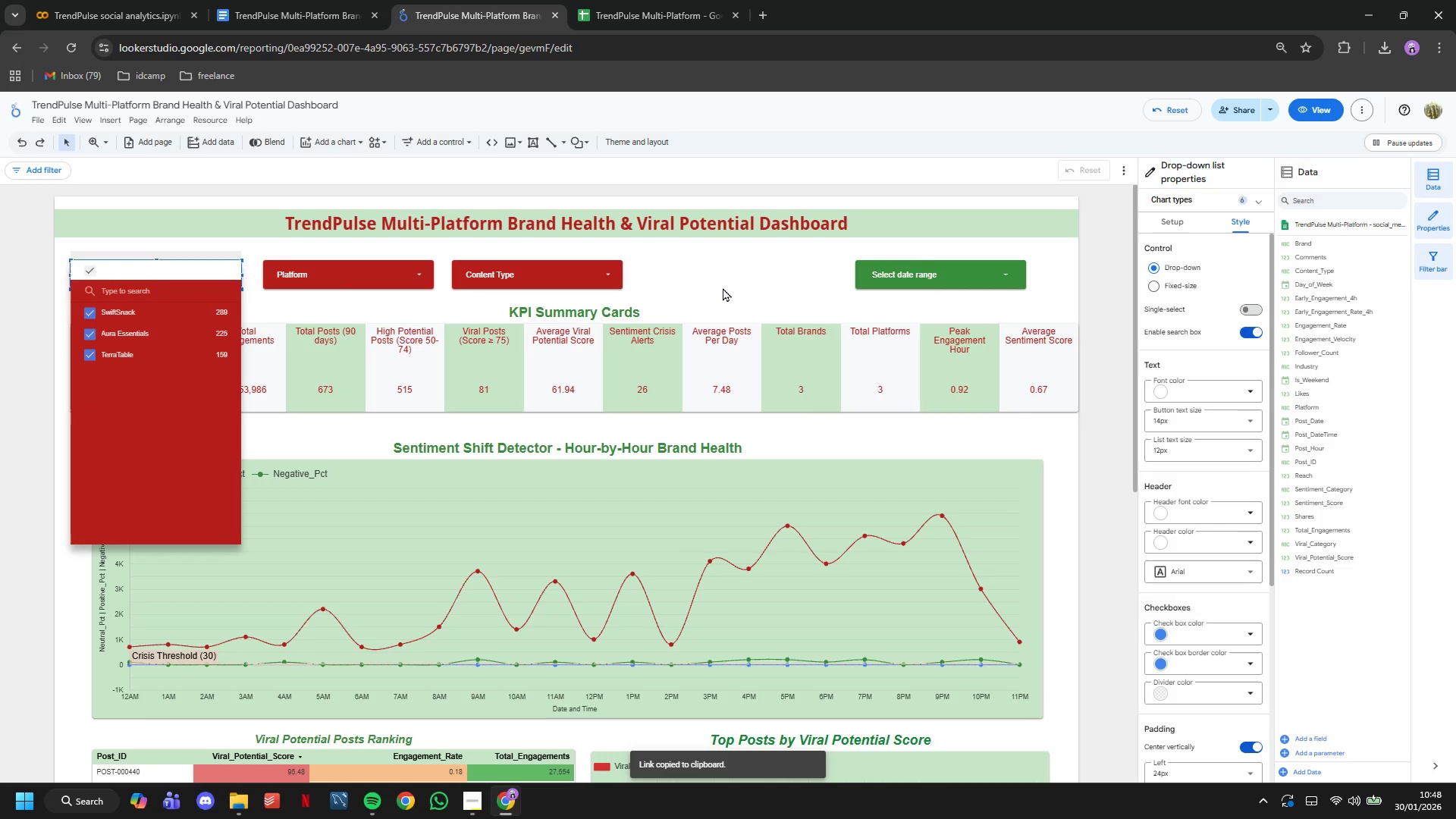 
left_click([723, 287])
 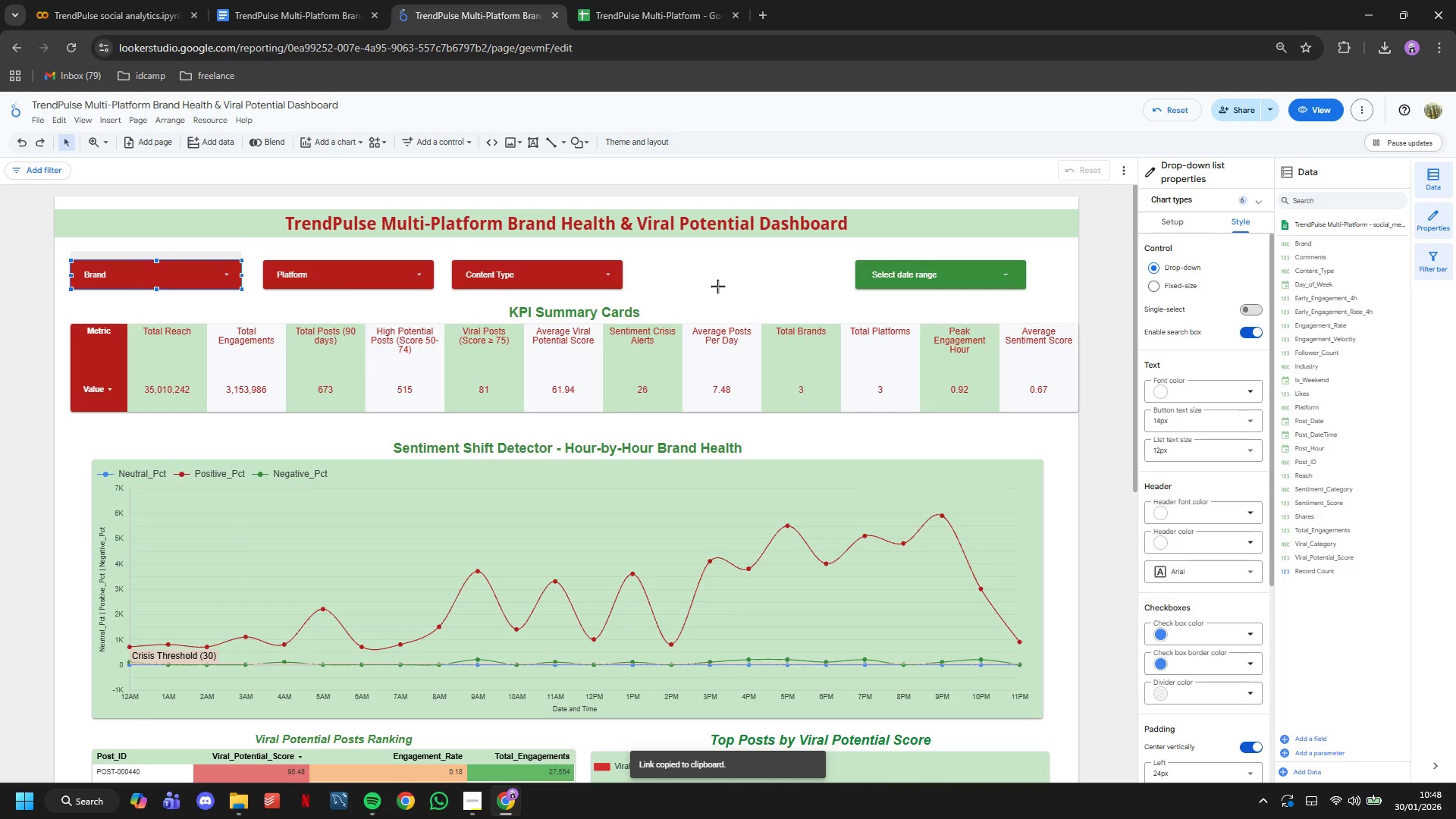 
left_click_drag(start_coordinate=[720, 286], to_coordinate=[21, 262])
 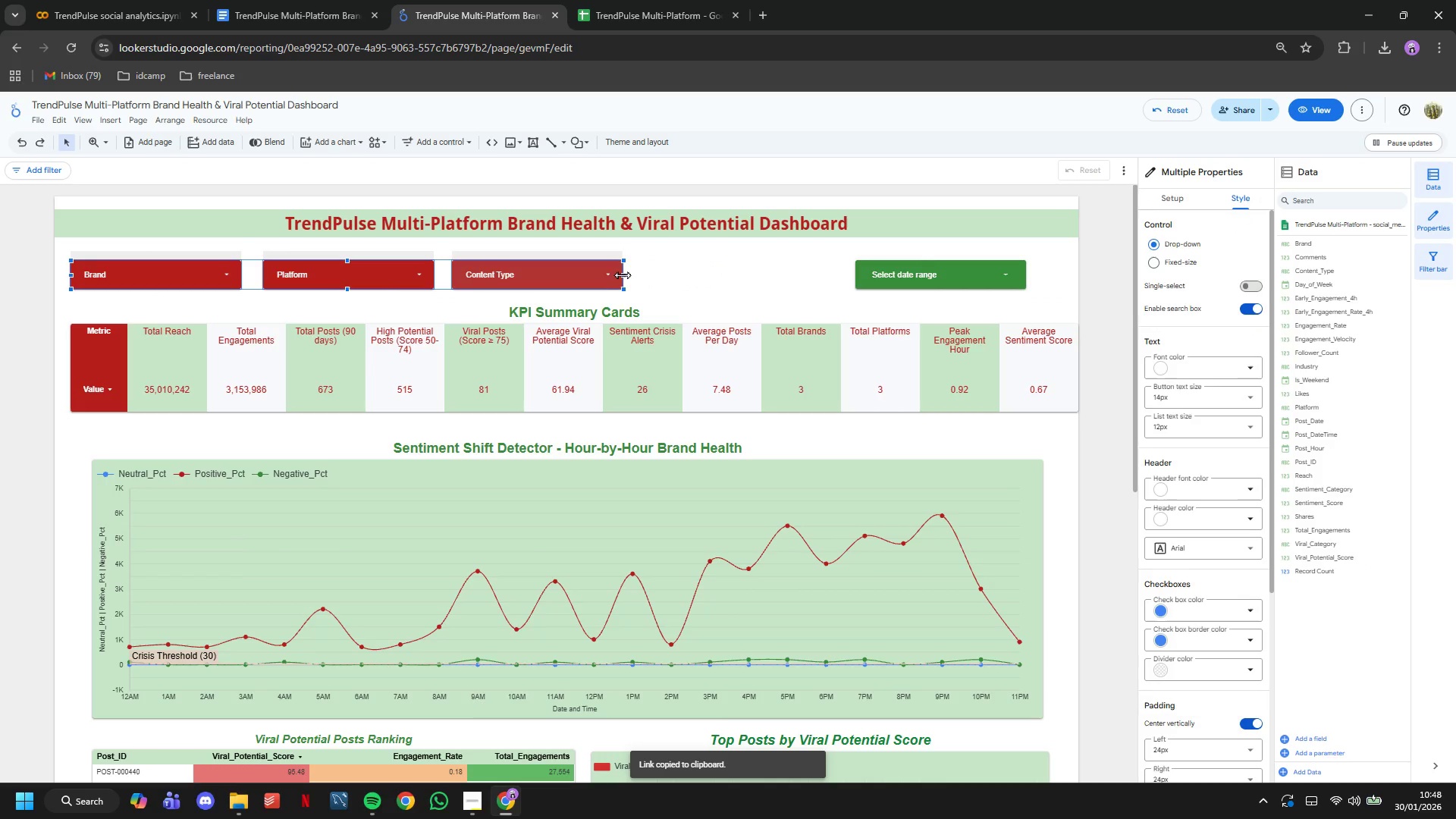 
left_click_drag(start_coordinate=[624, 273], to_coordinate=[566, 270])
 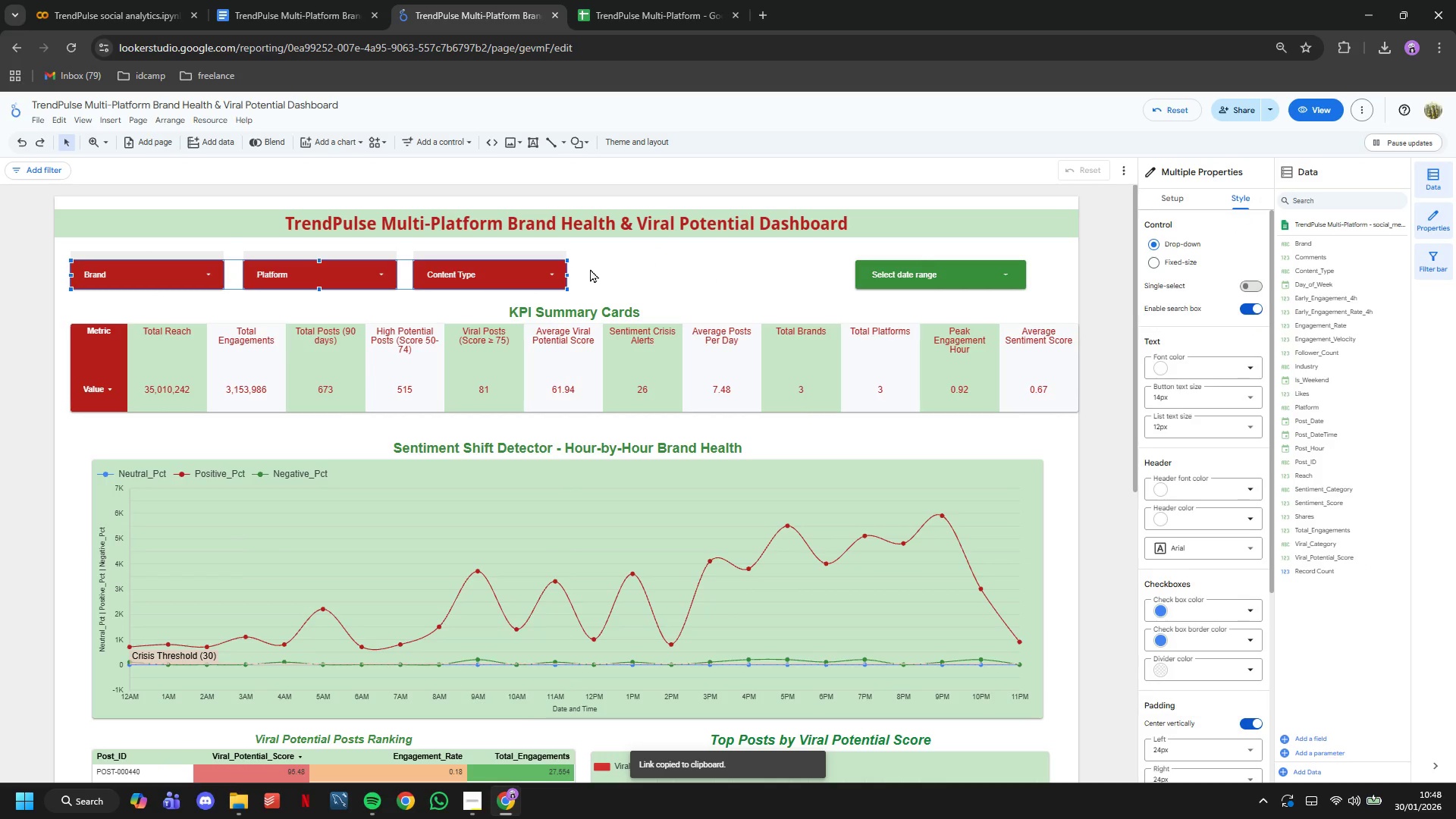 
left_click([590, 268])
 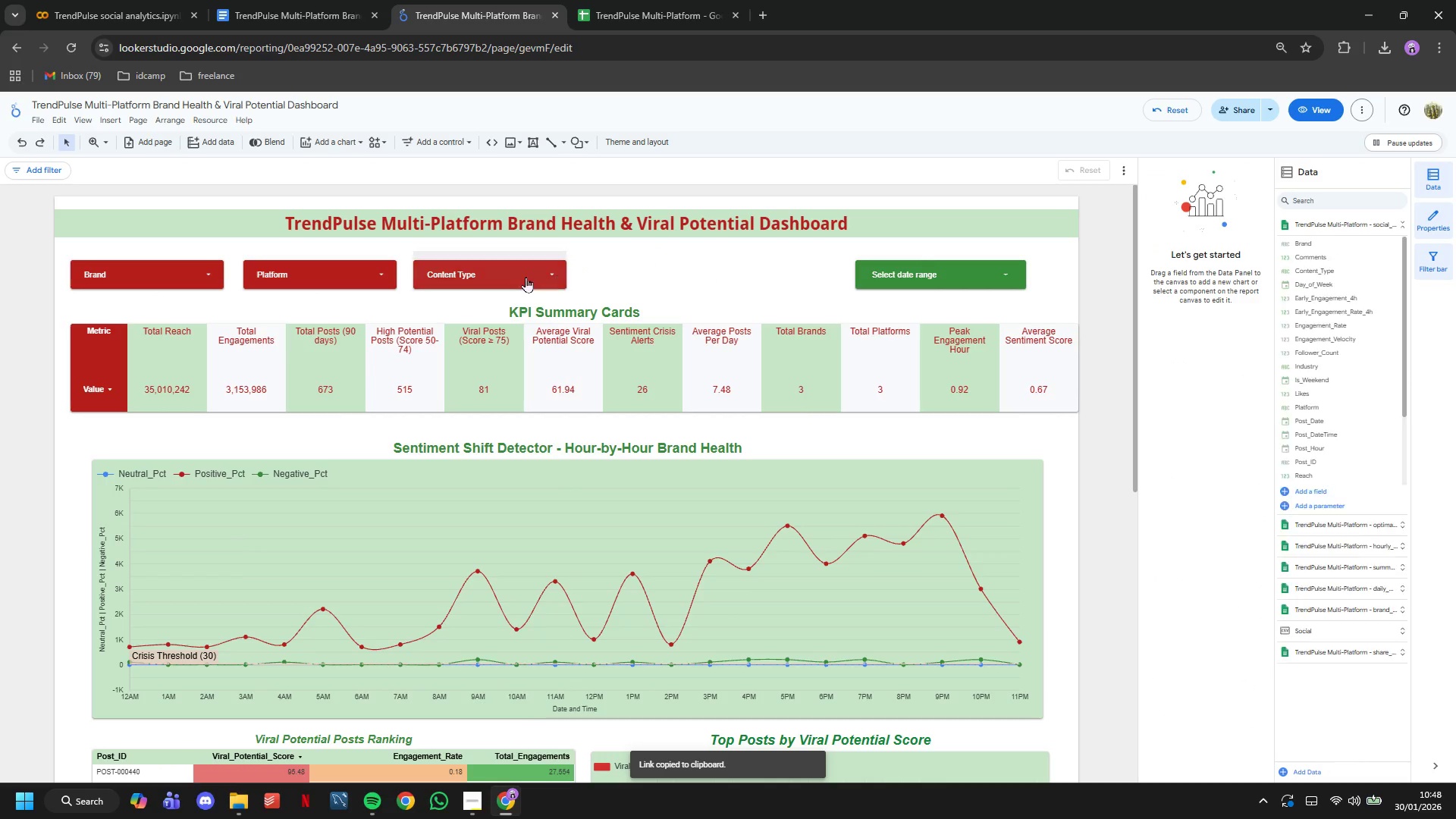 
double_click([524, 276])
 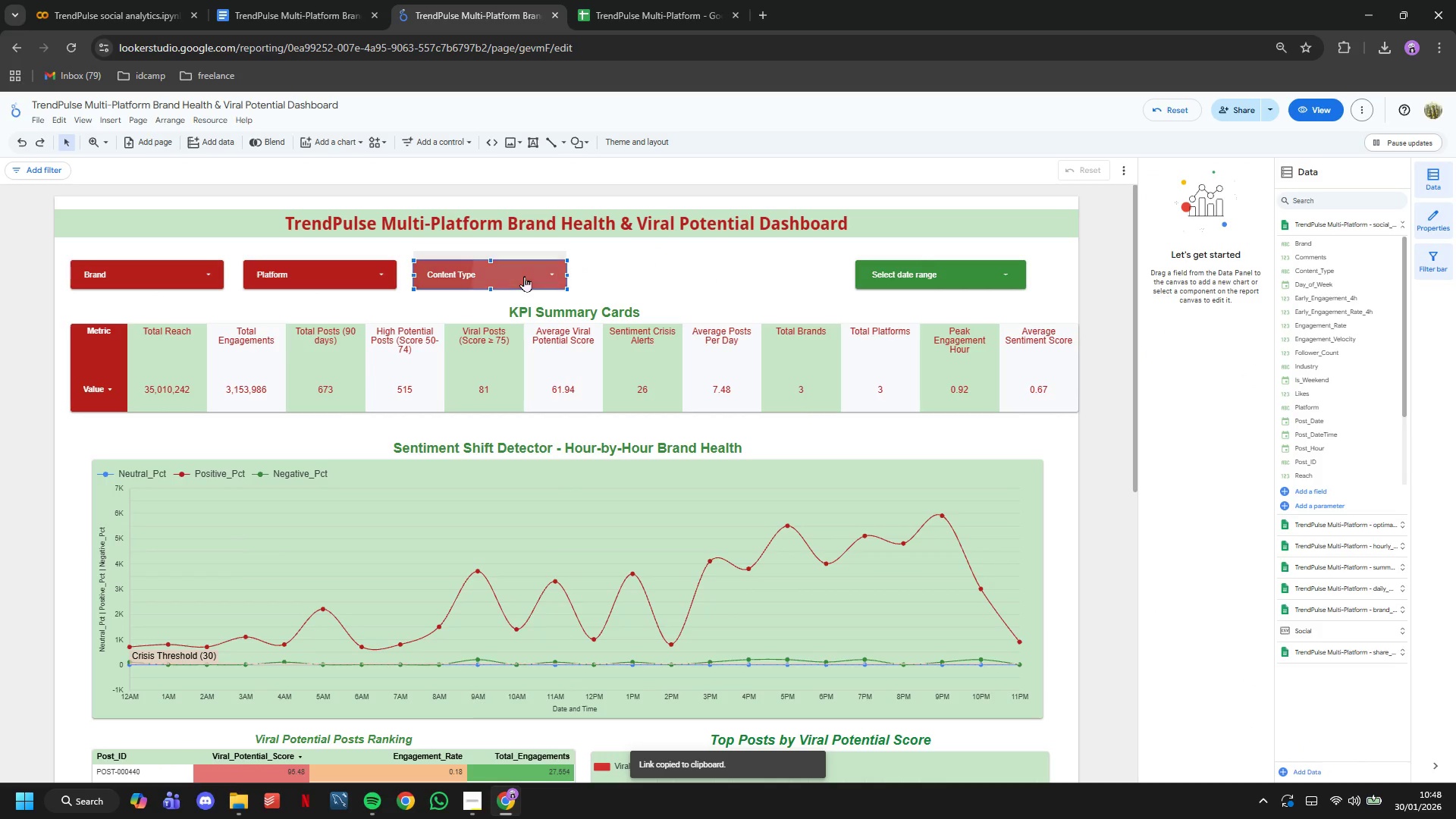 
key(Control+C)
 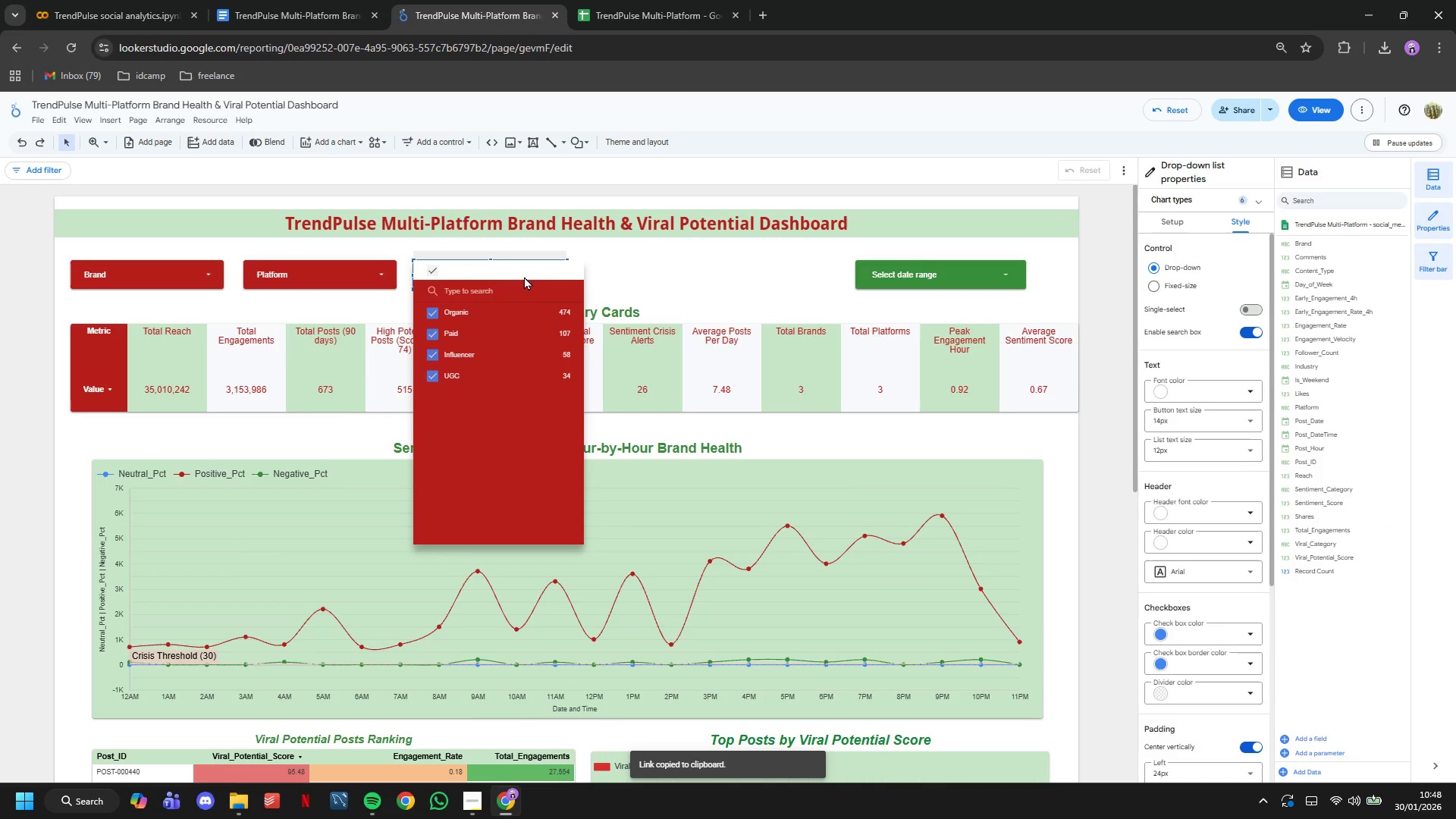 
key(Control+V)
 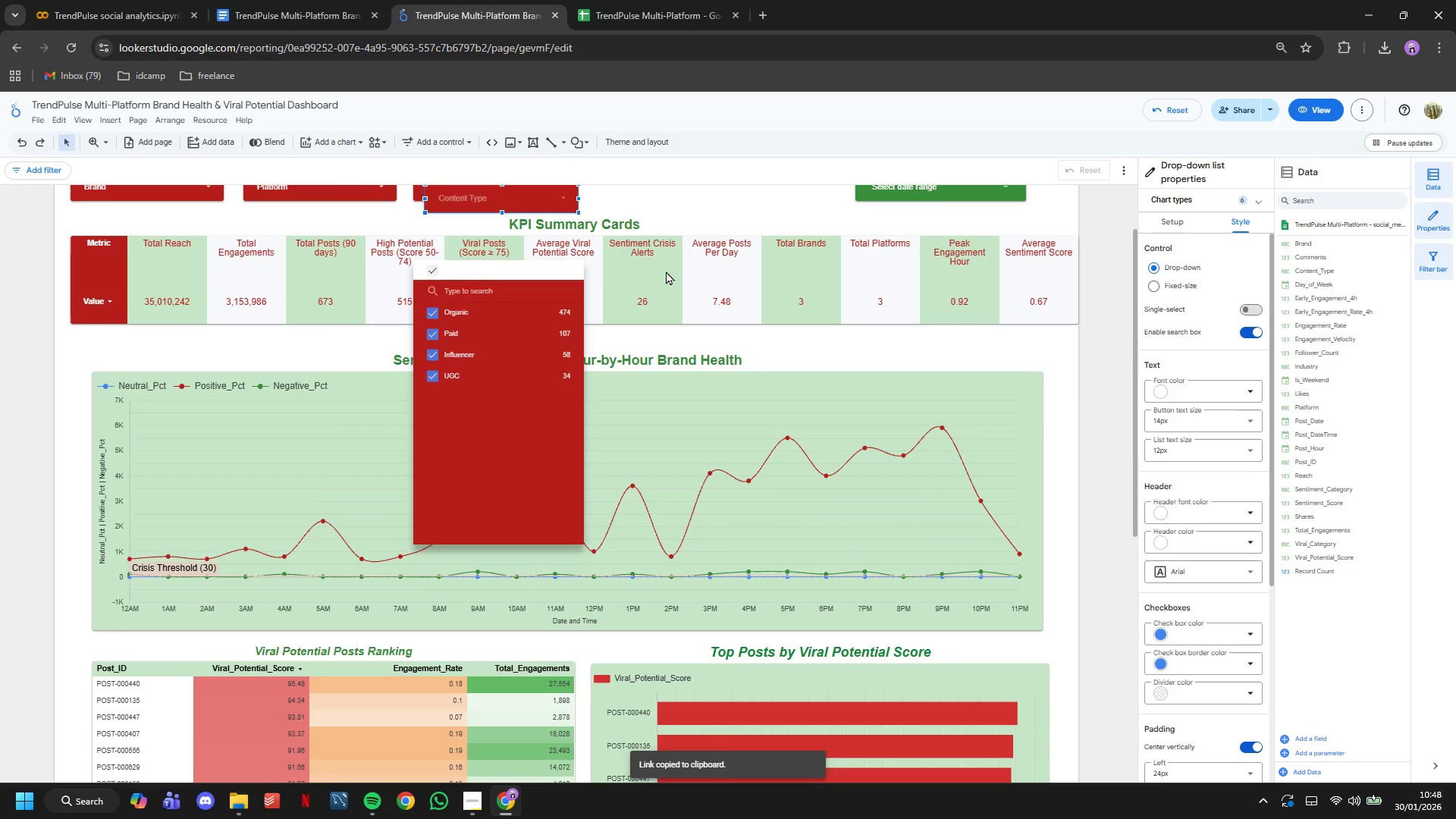 
scroll: coordinate [642, 233], scroll_direction: up, amount: 7.0
 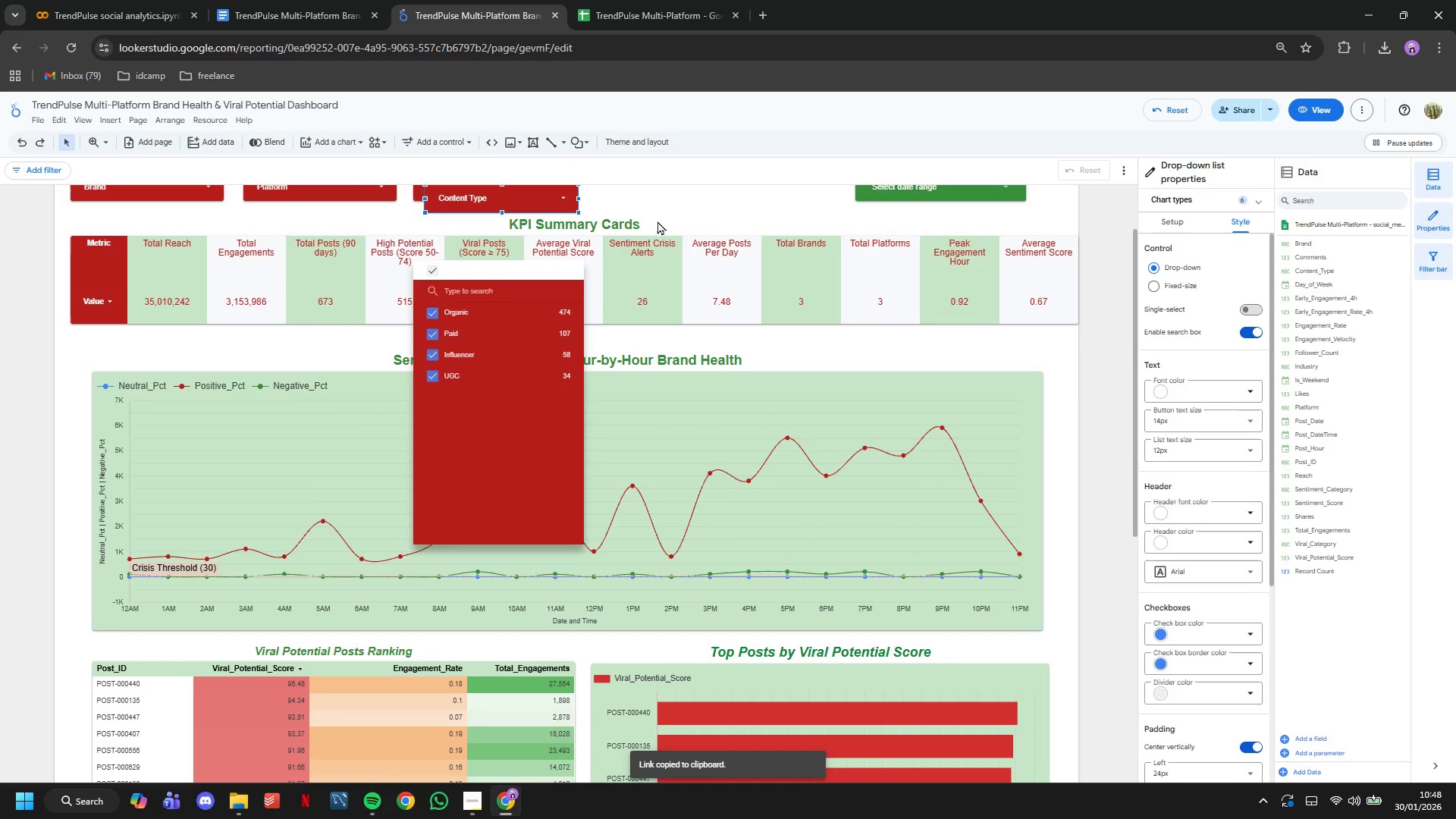 
left_click([657, 219])
 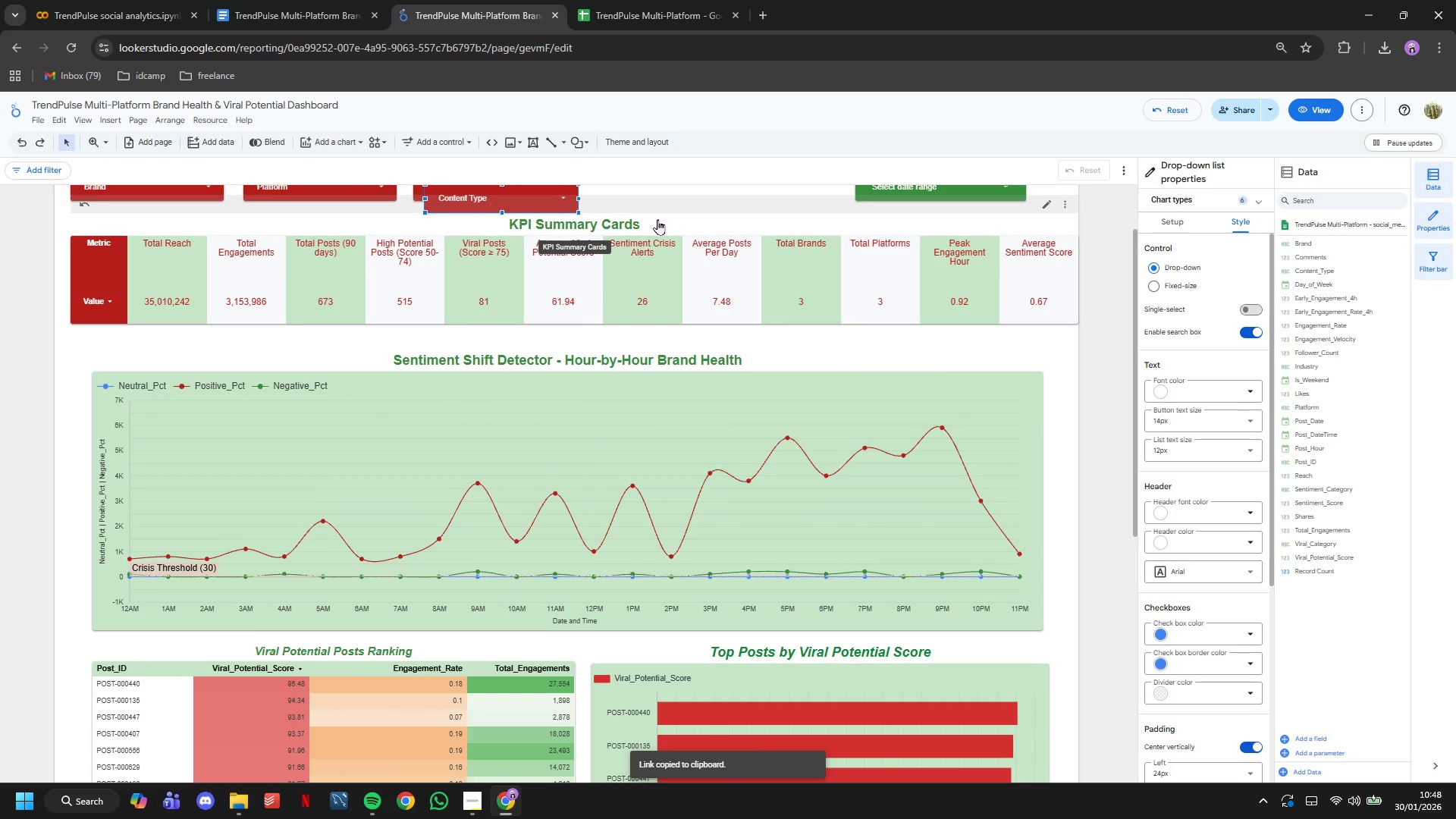 
scroll: coordinate [657, 219], scroll_direction: up, amount: 3.0
 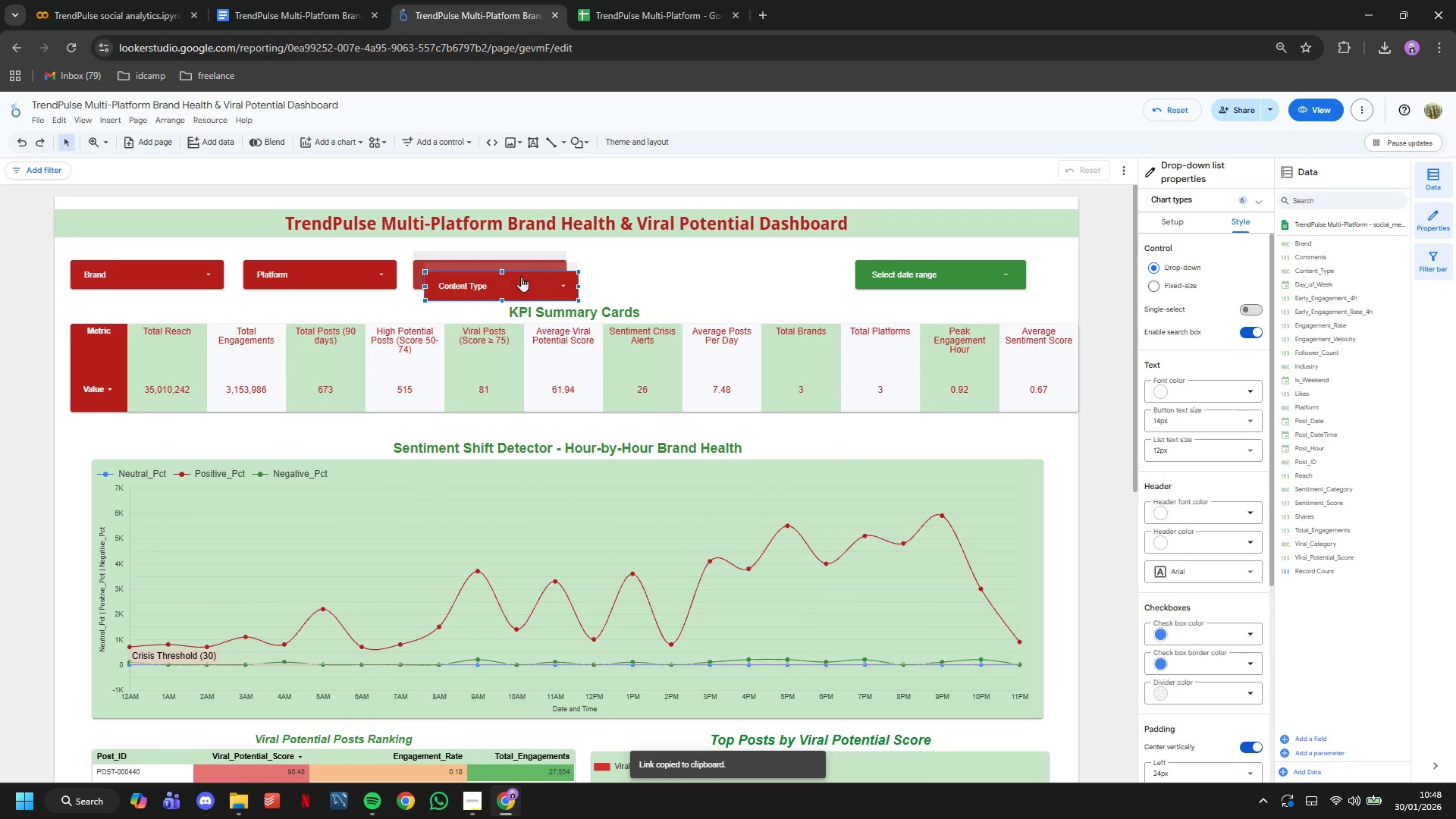 
left_click_drag(start_coordinate=[520, 277], to_coordinate=[679, 264])
 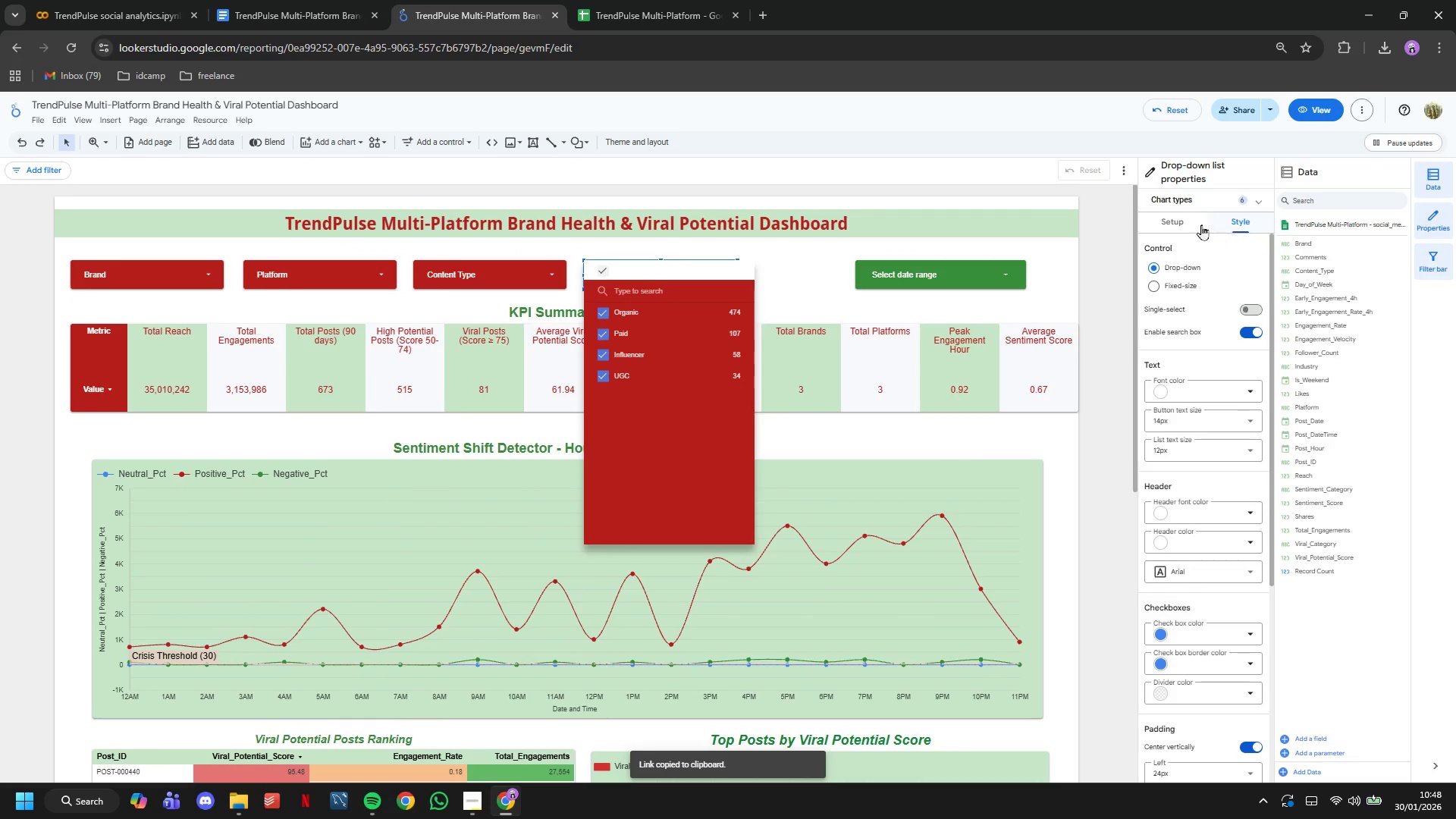 
left_click([1179, 222])
 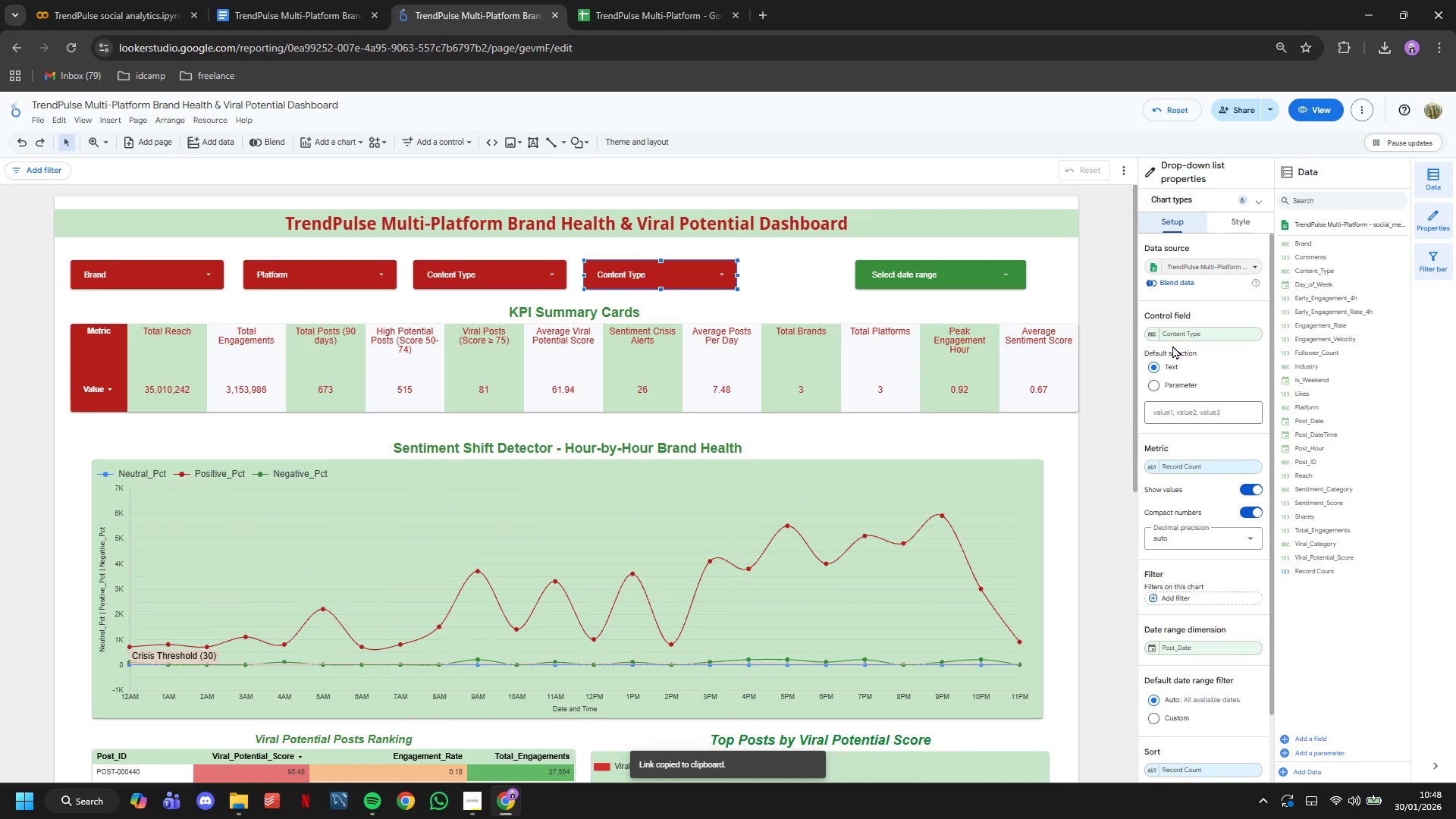 
left_click([1172, 340])
 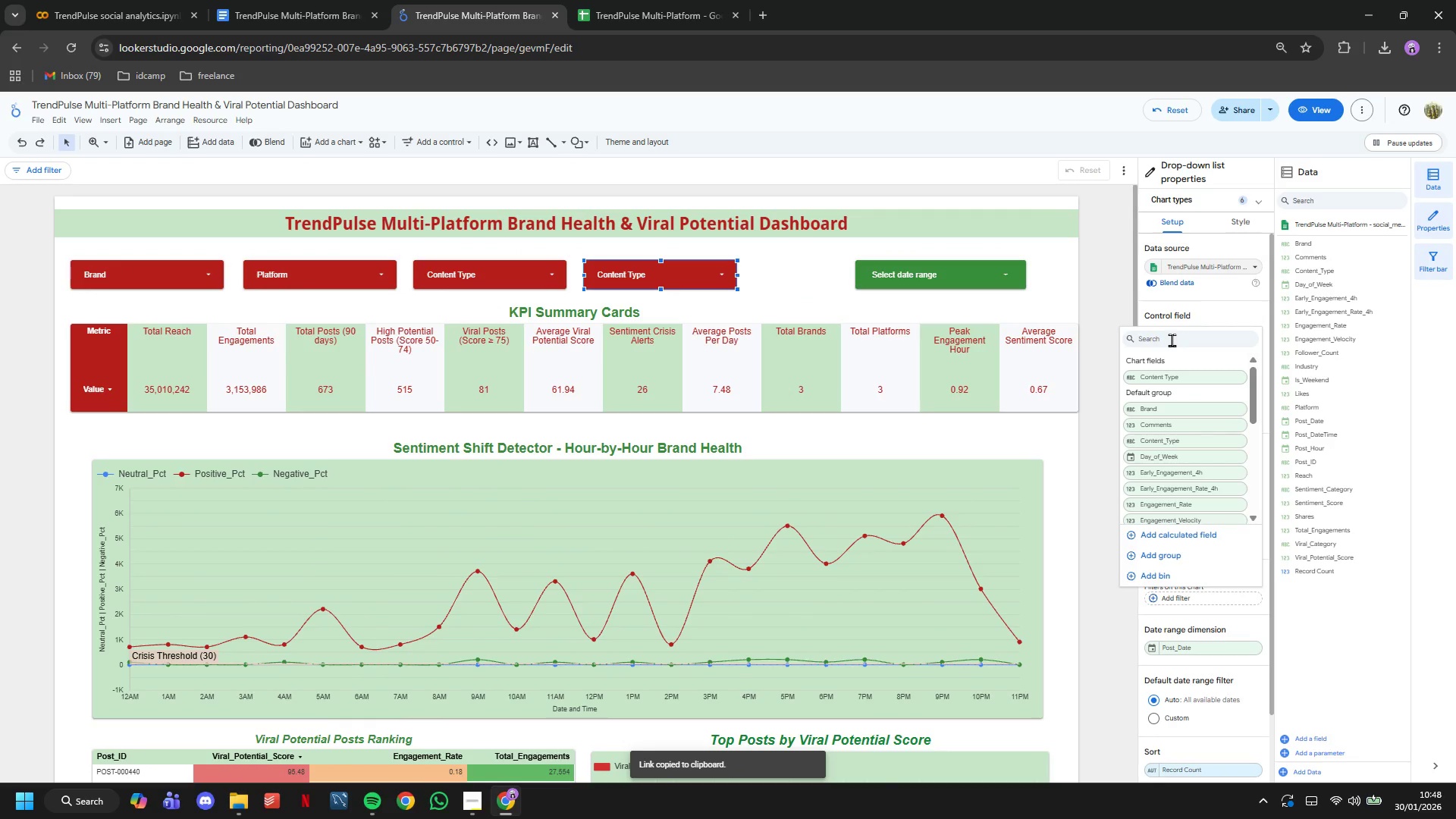 
wait(5.62)
 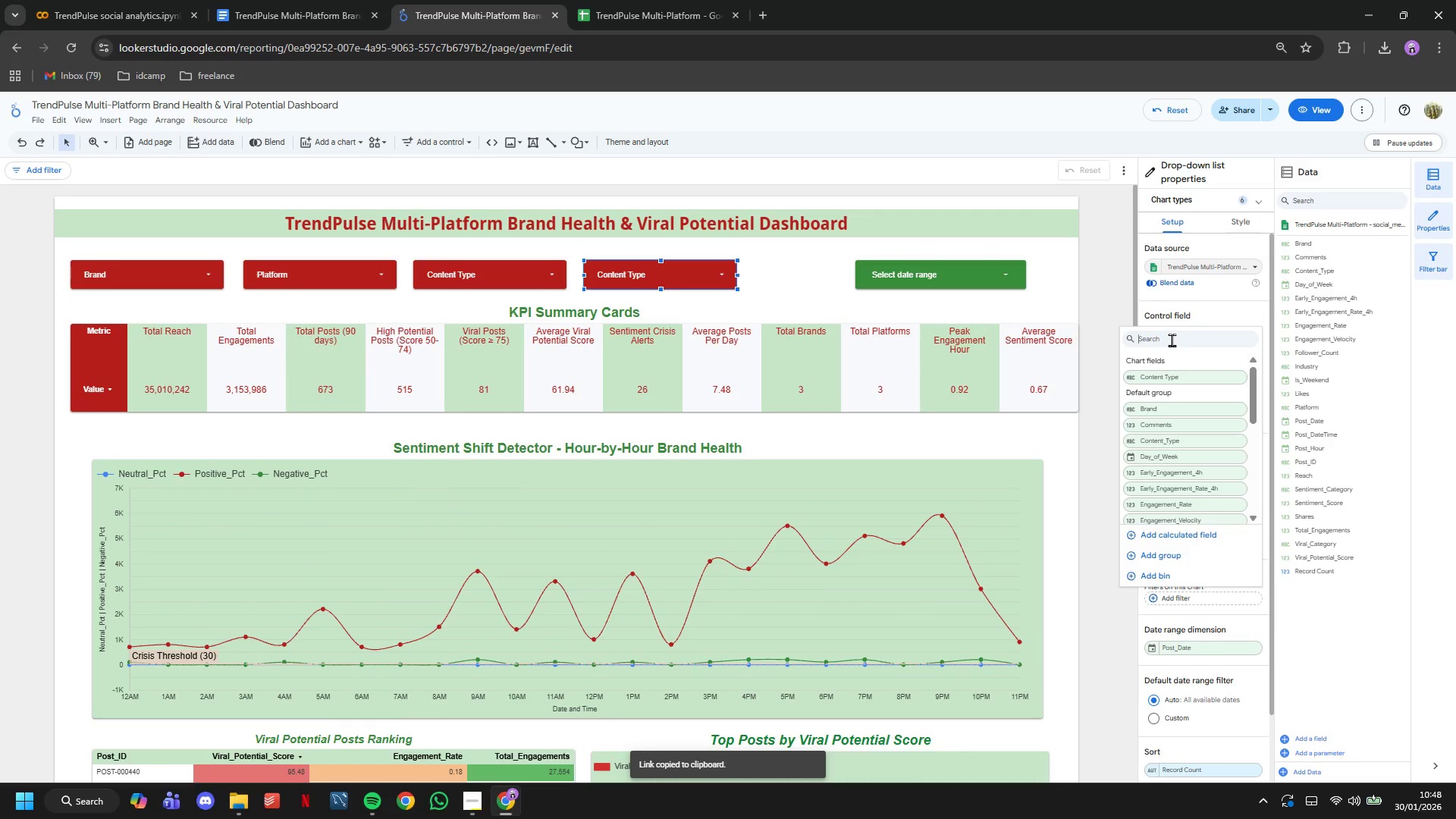 
type(vir)
 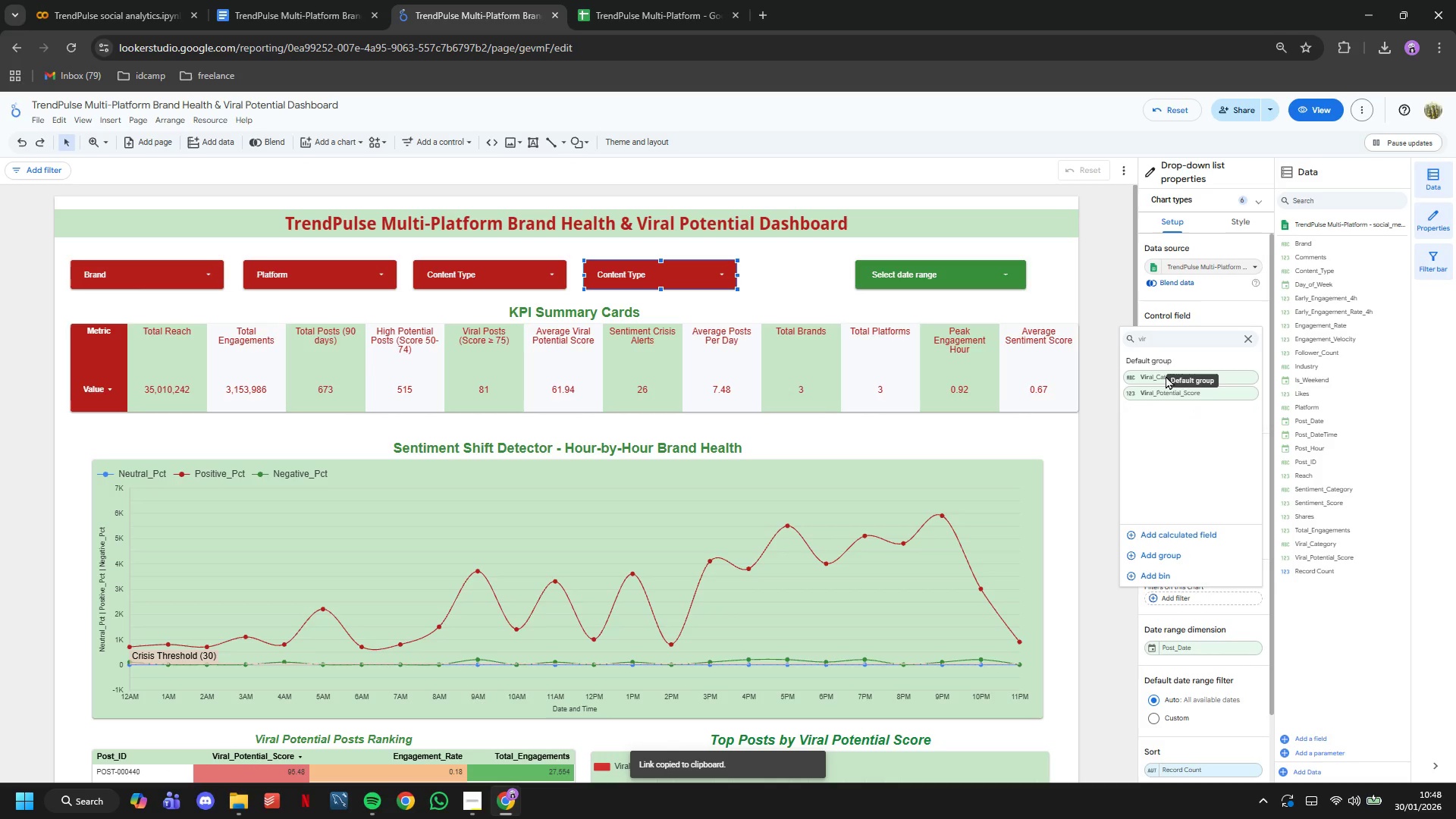 
left_click([1159, 375])
 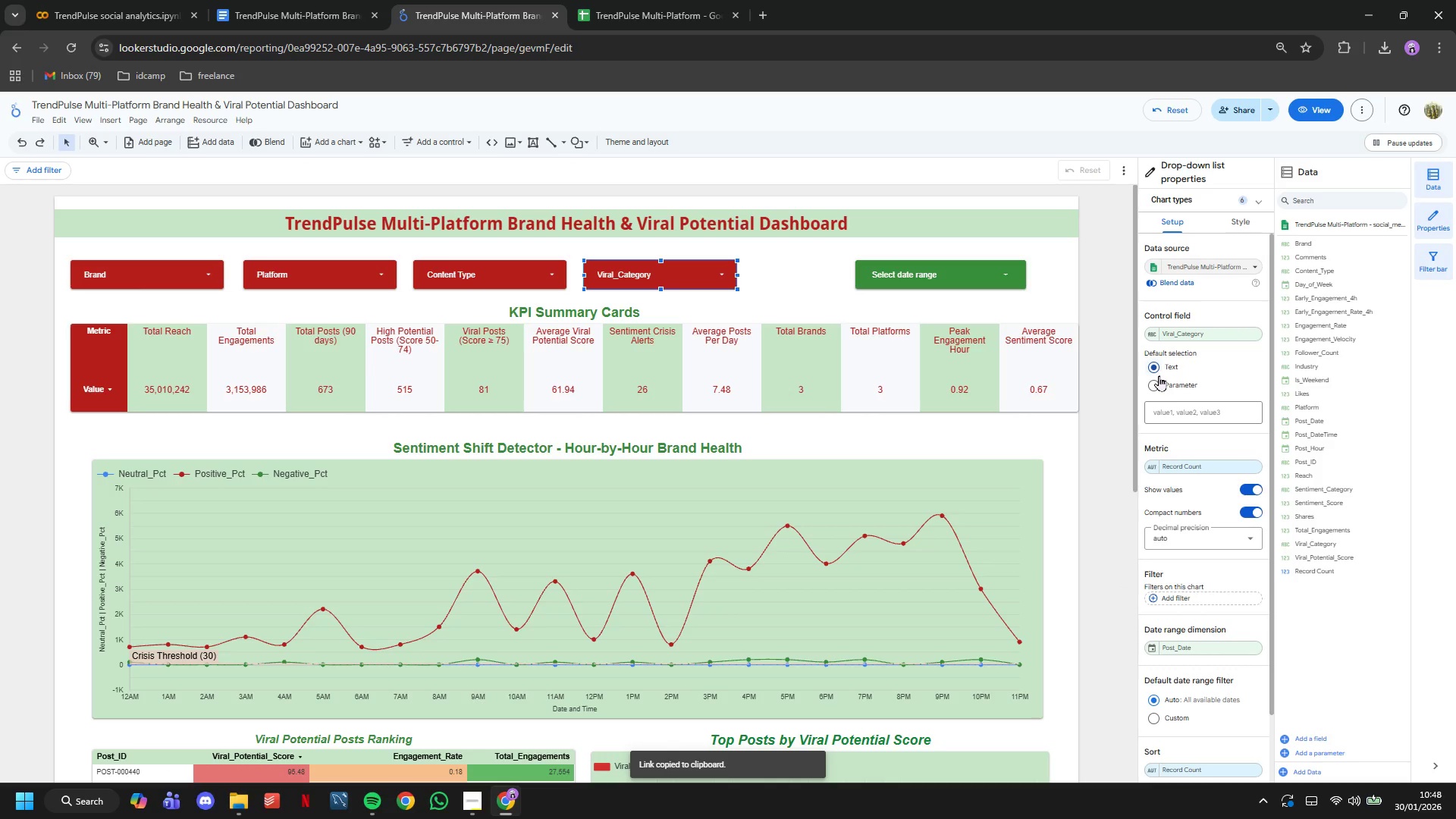 
left_click([1154, 334])
 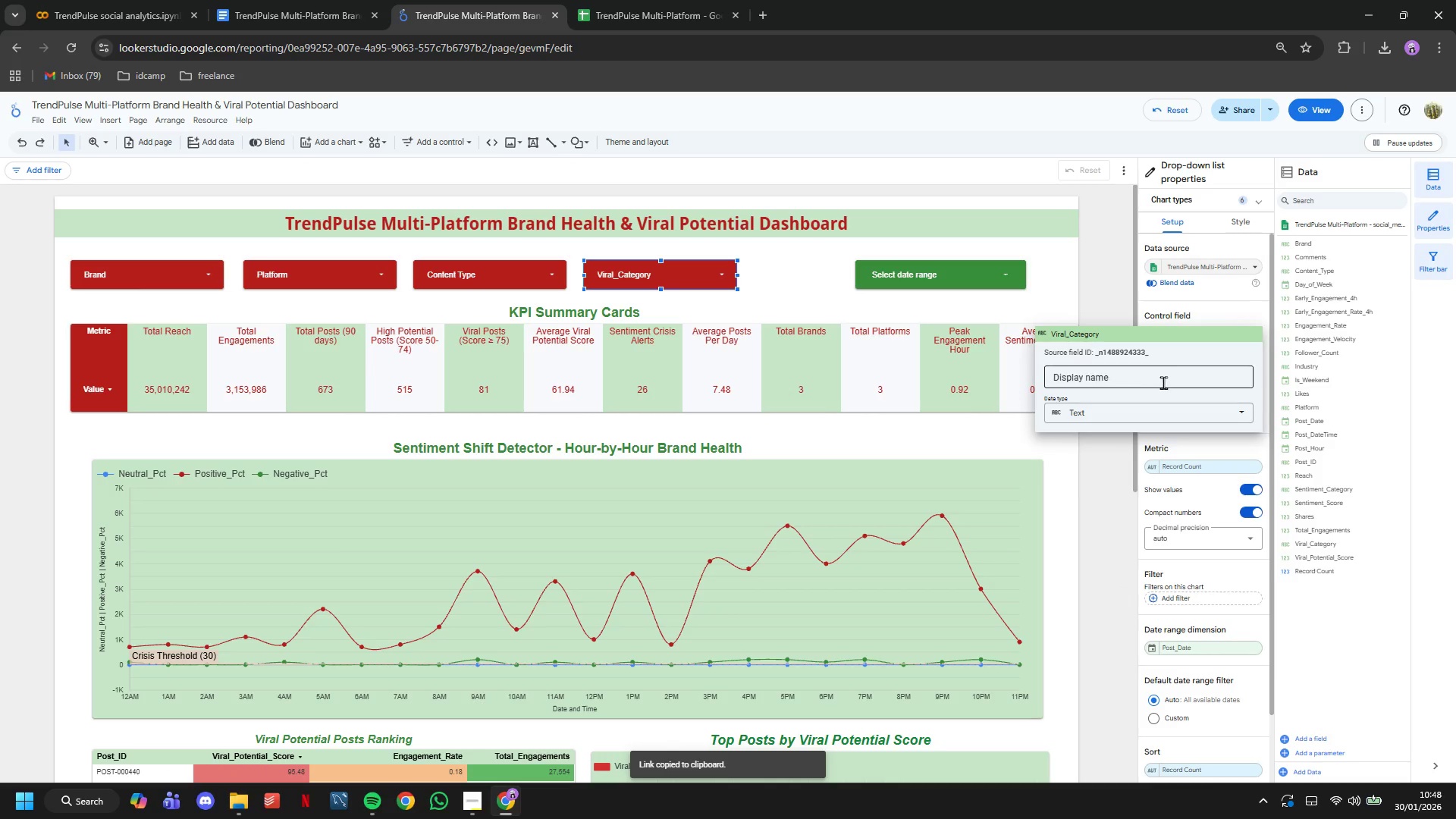 
left_click([1163, 382])
 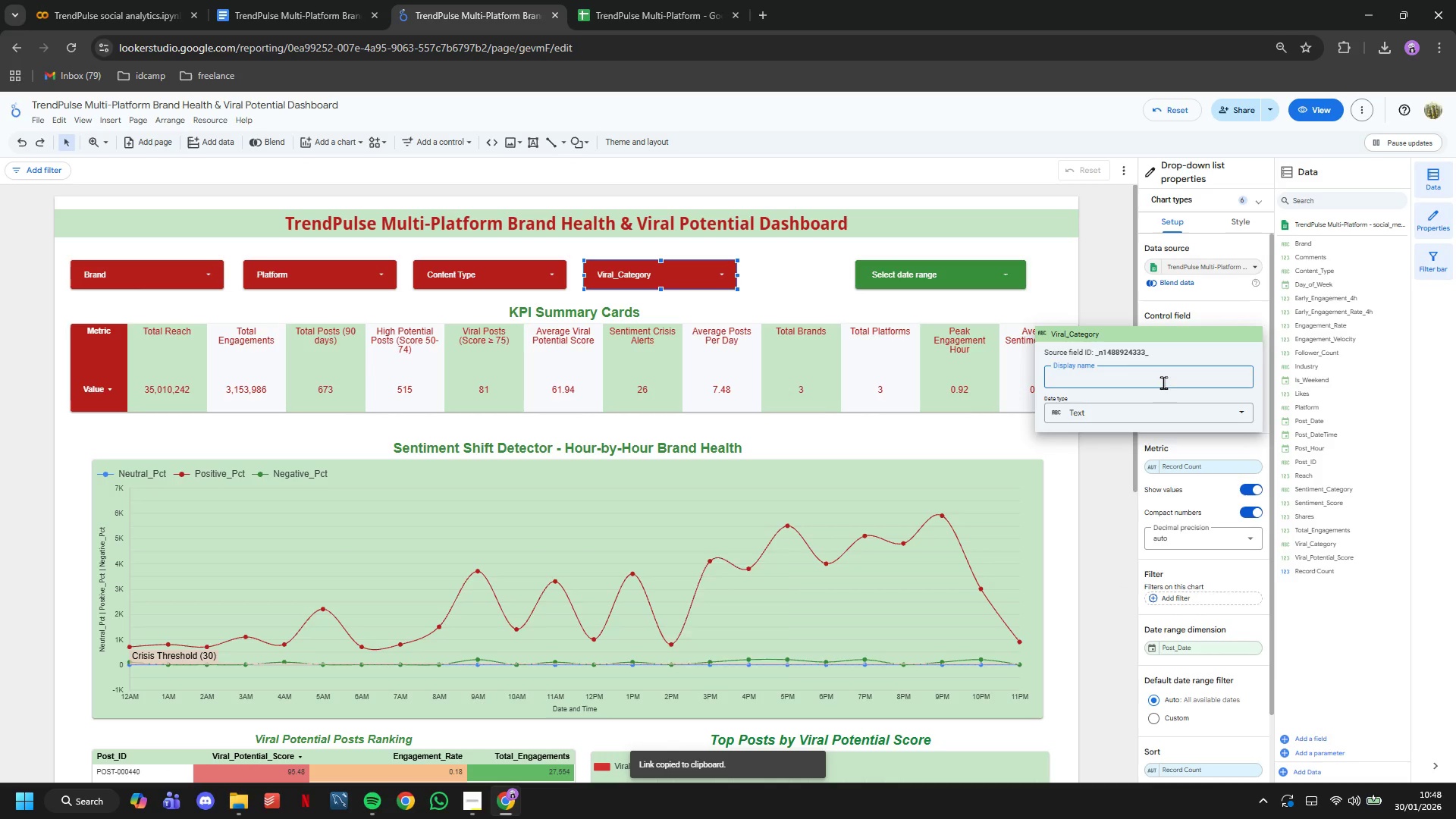 
type(Viral Category)
 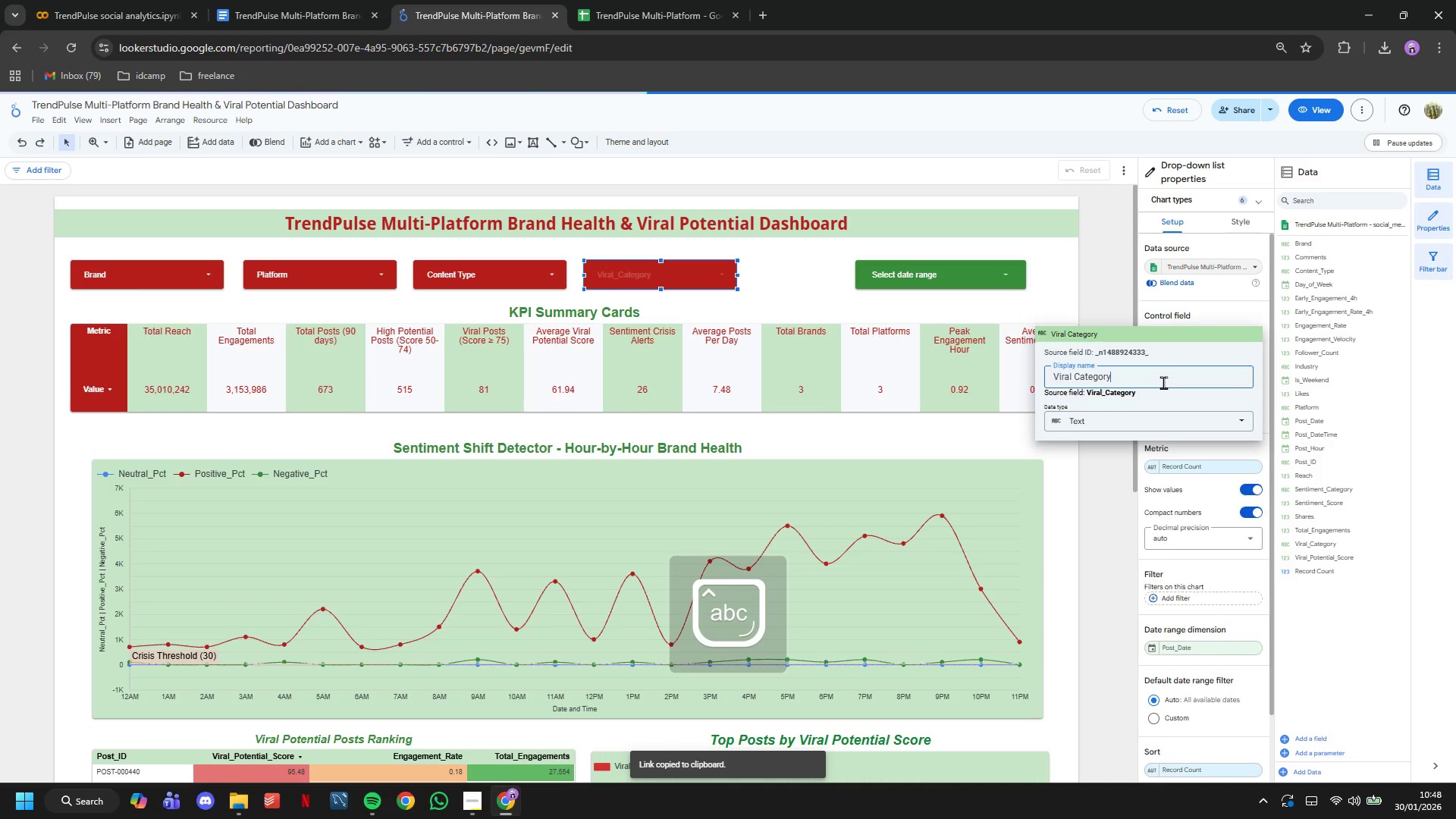 
key(Enter)
 